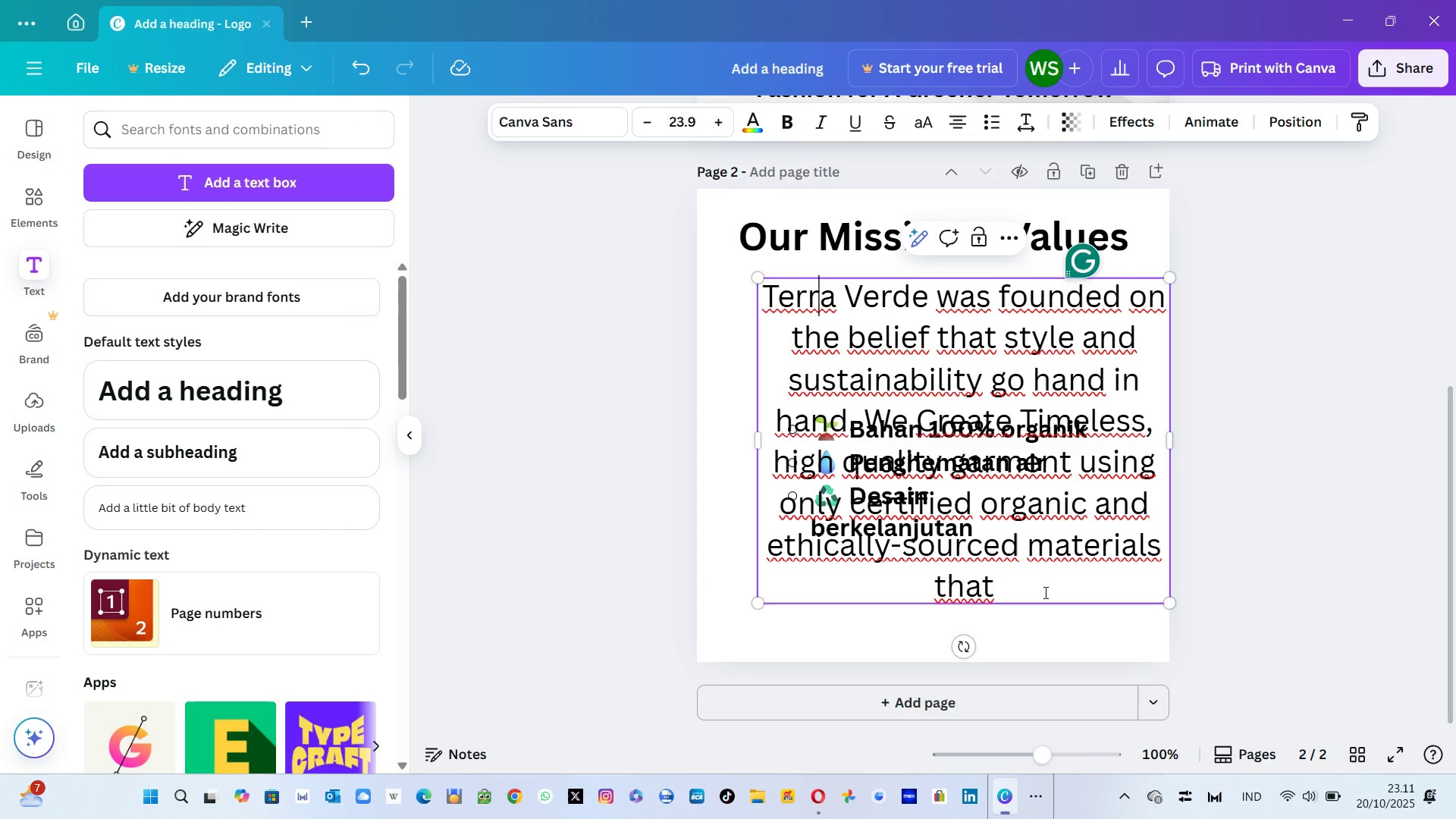 
left_click([1044, 592])
 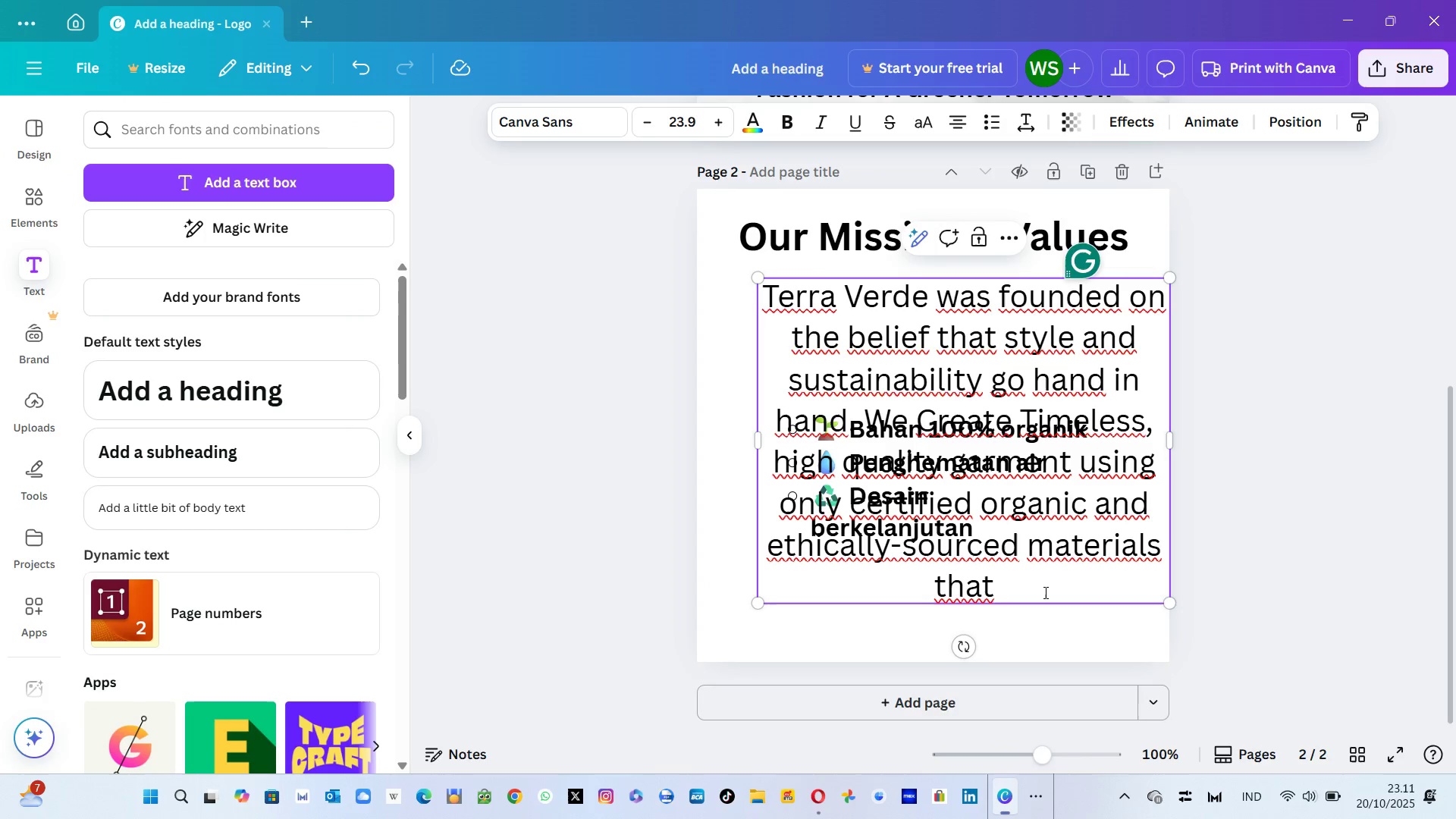 
type( respect both)
 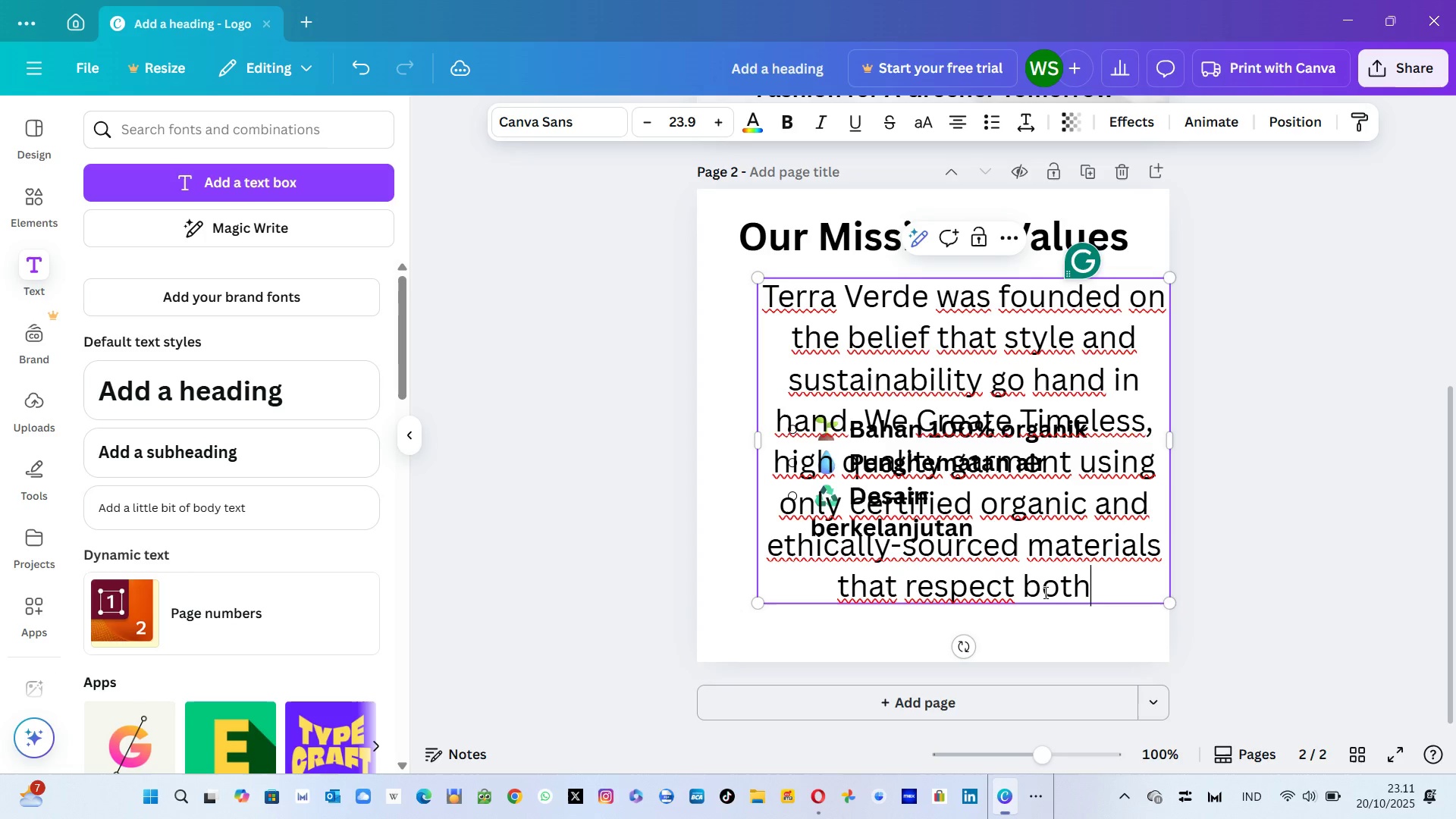 
key(Alt+AltLeft)
 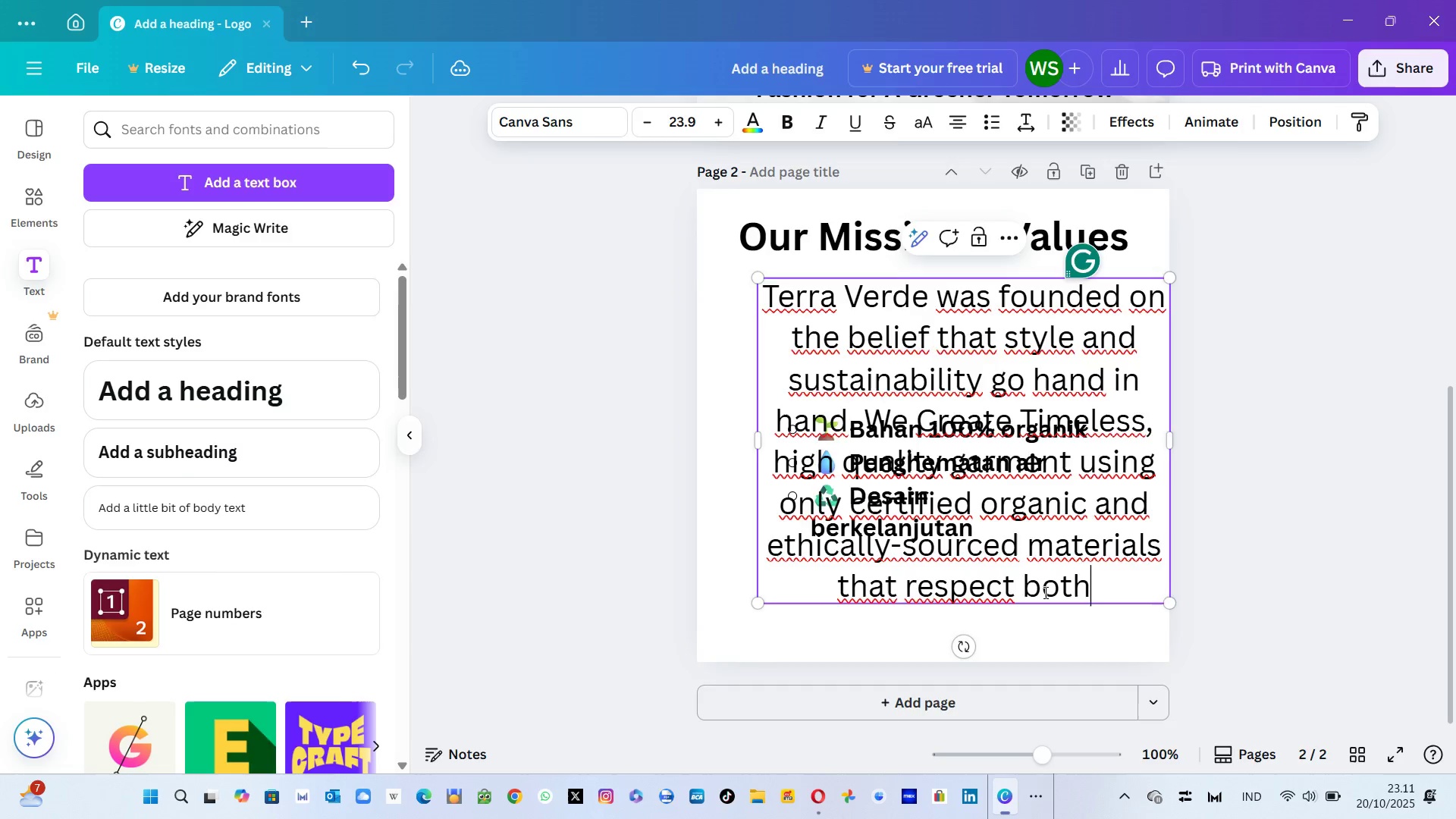 
key(Alt+Tab)
 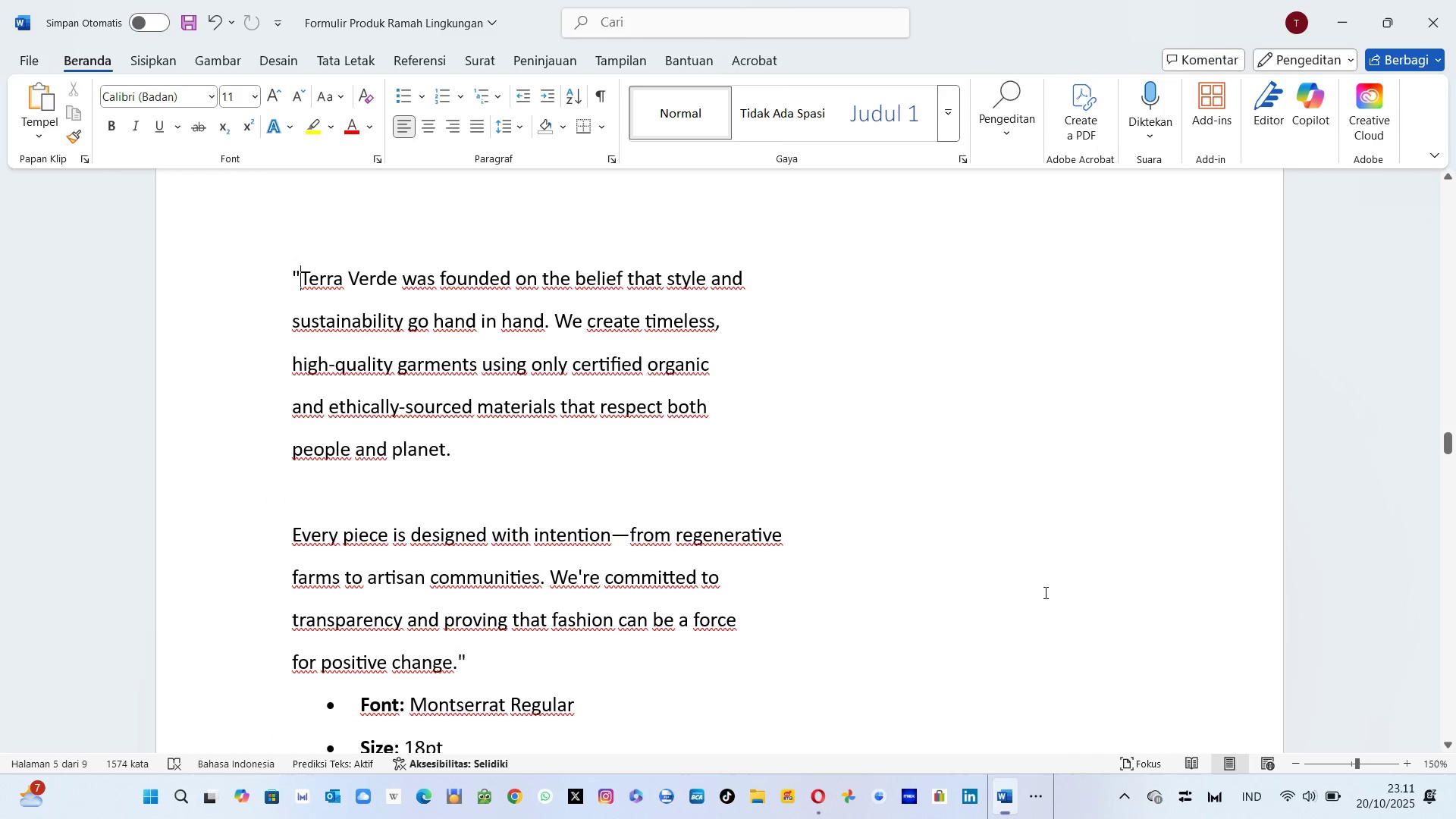 
key(Alt+AltLeft)
 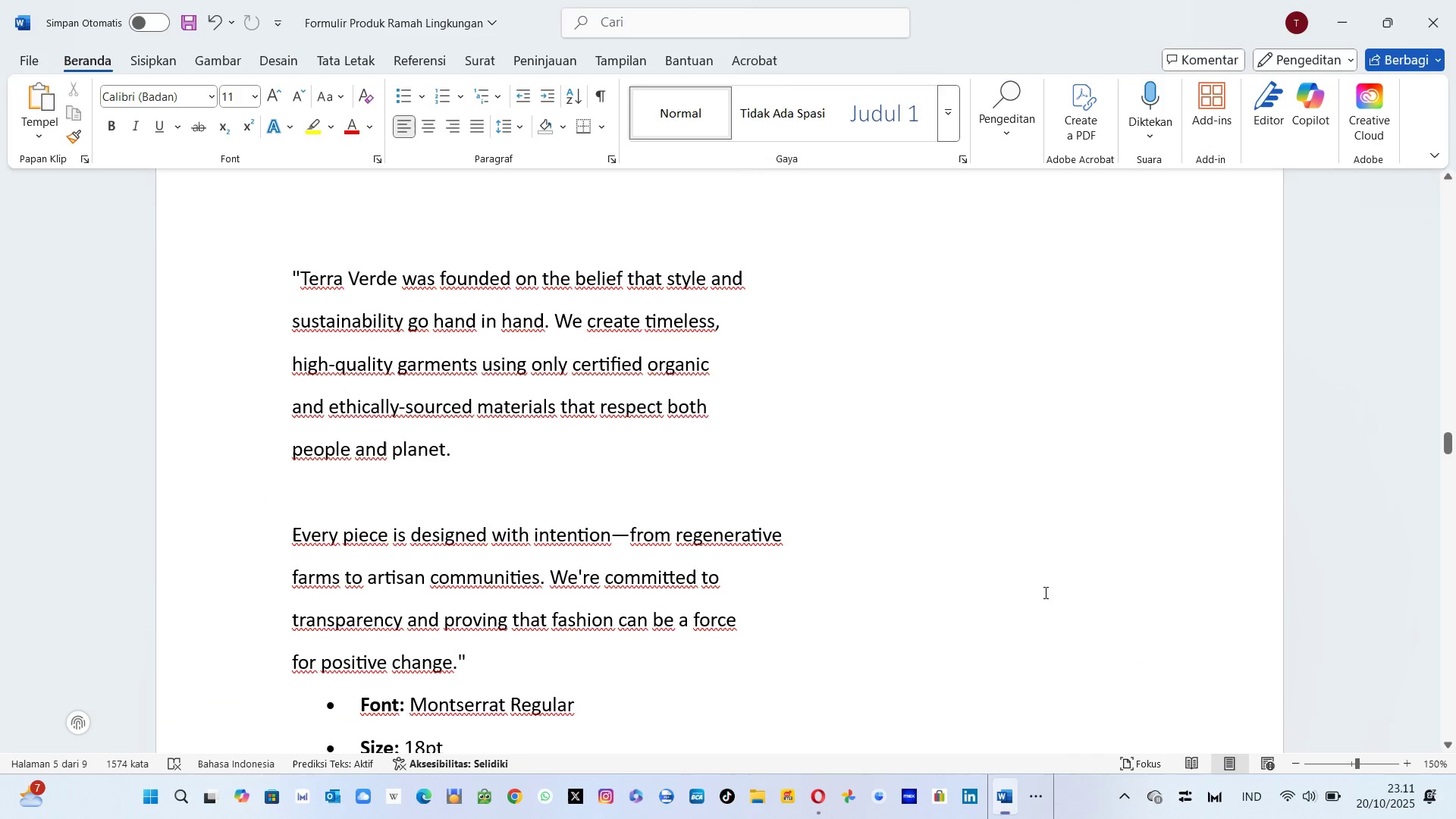 
key(Alt+Tab)
 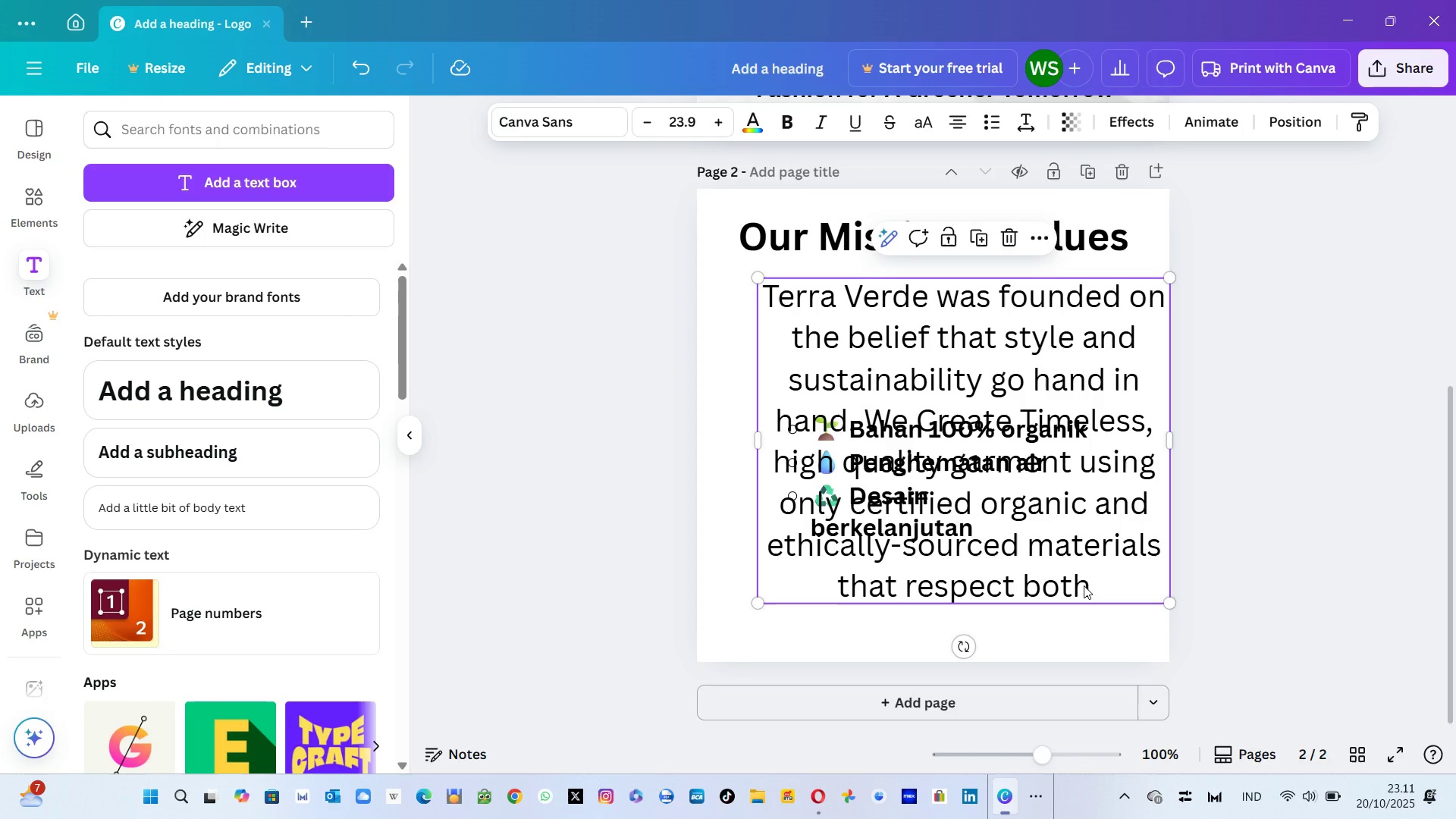 
left_click([1084, 585])
 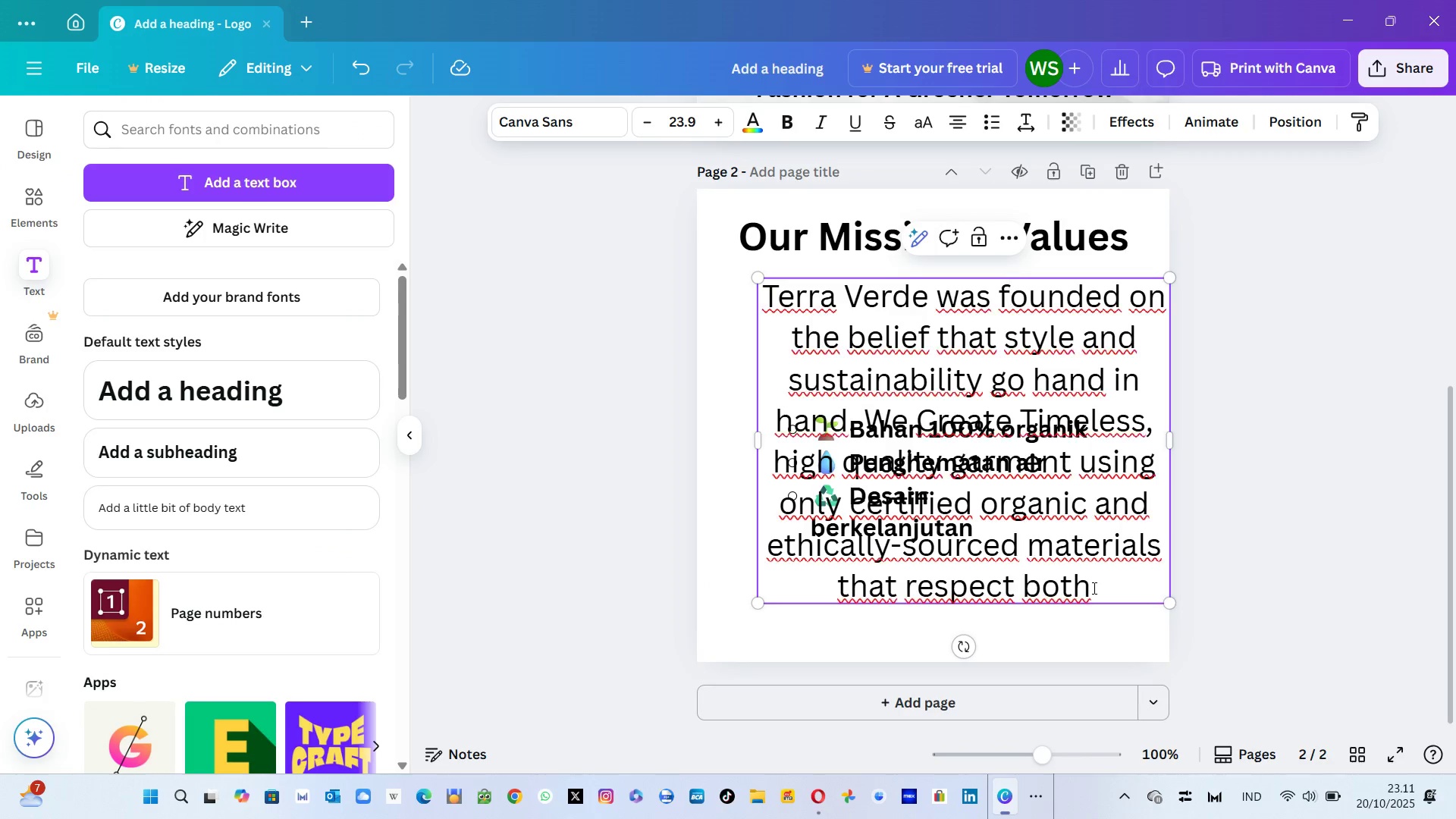 
left_click([1093, 588])
 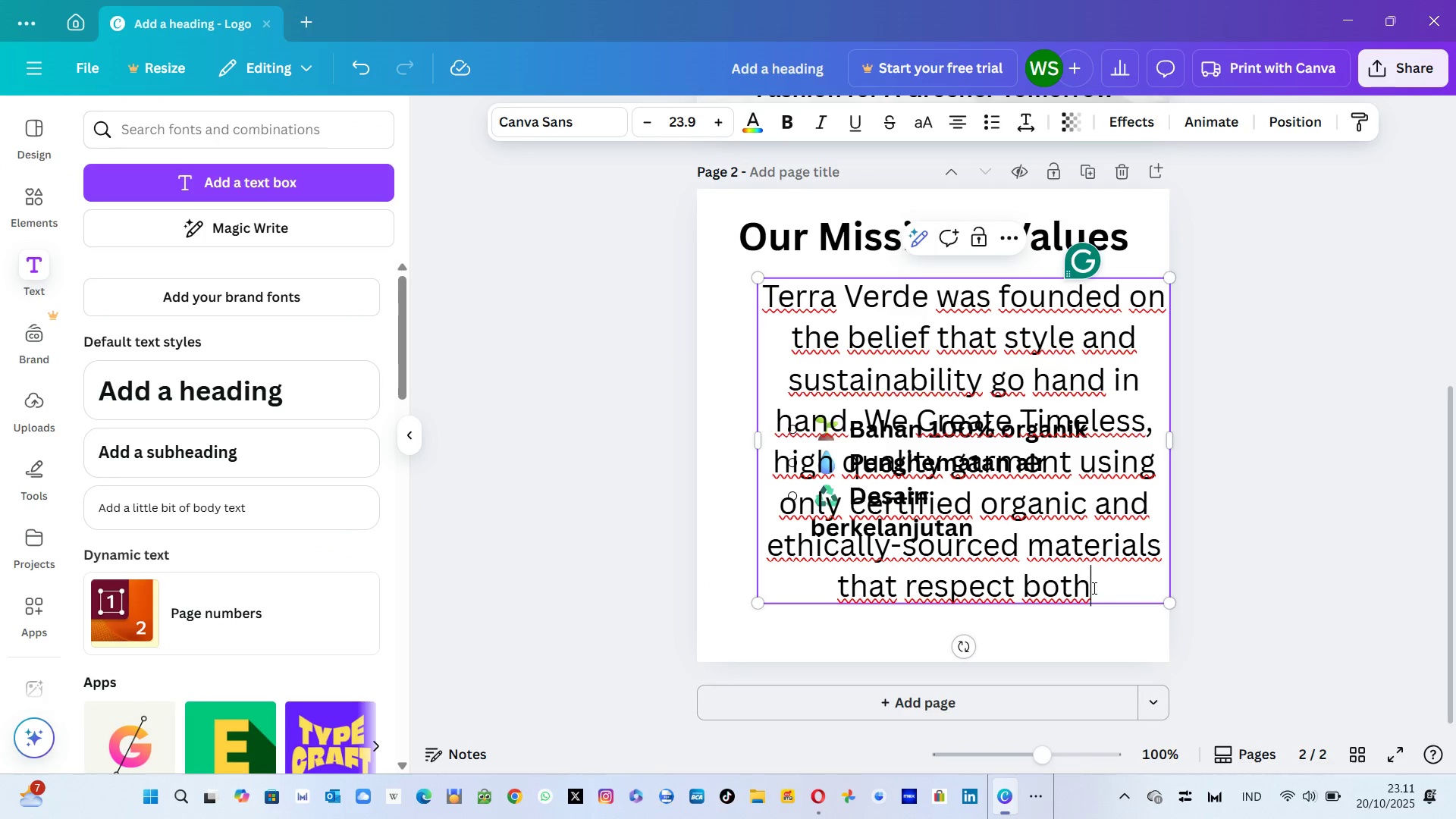 
type( people and plante)
key(Backspace)
key(Backspace)
type(et)
 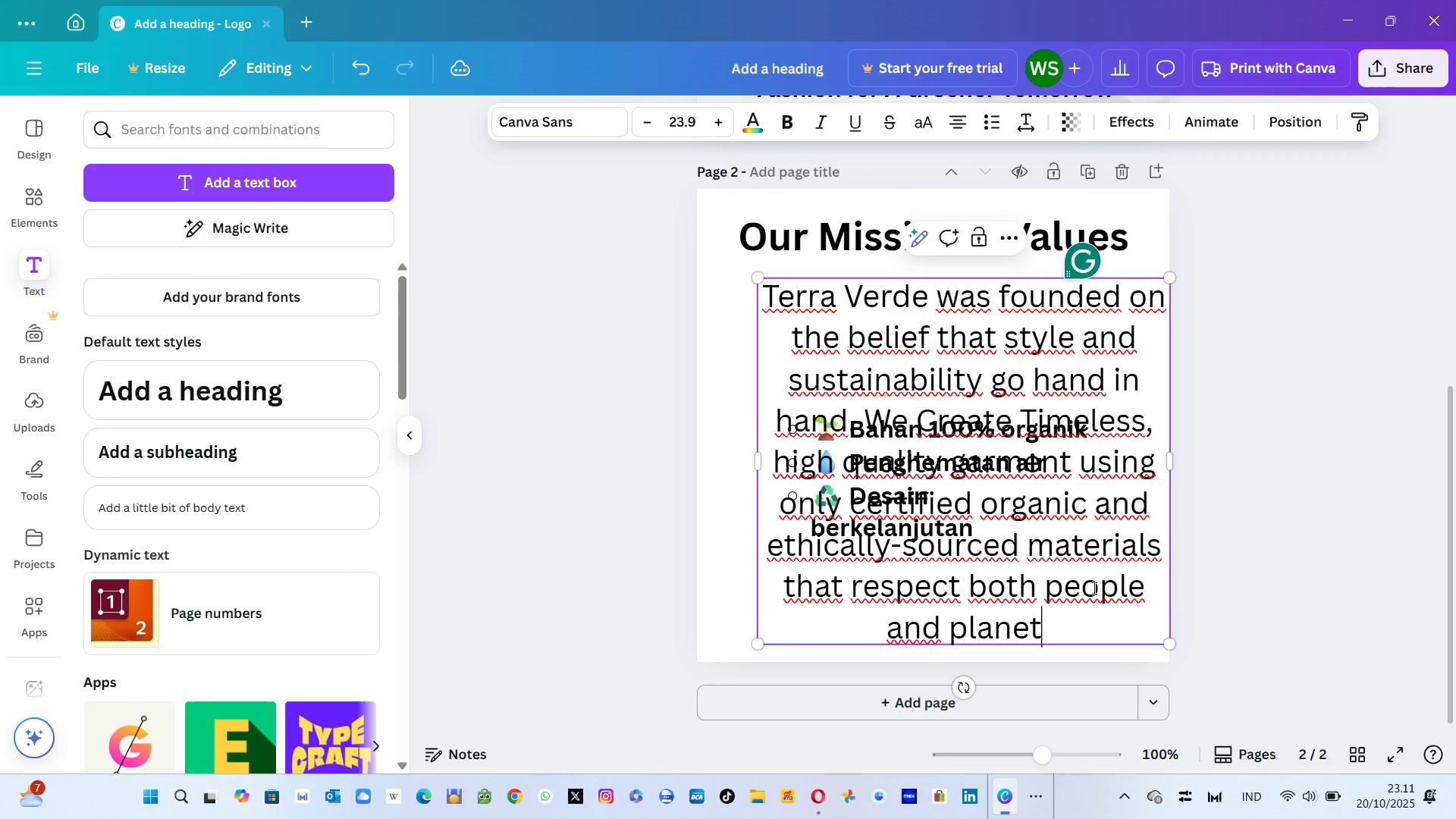 
key(Alt+AltLeft)
 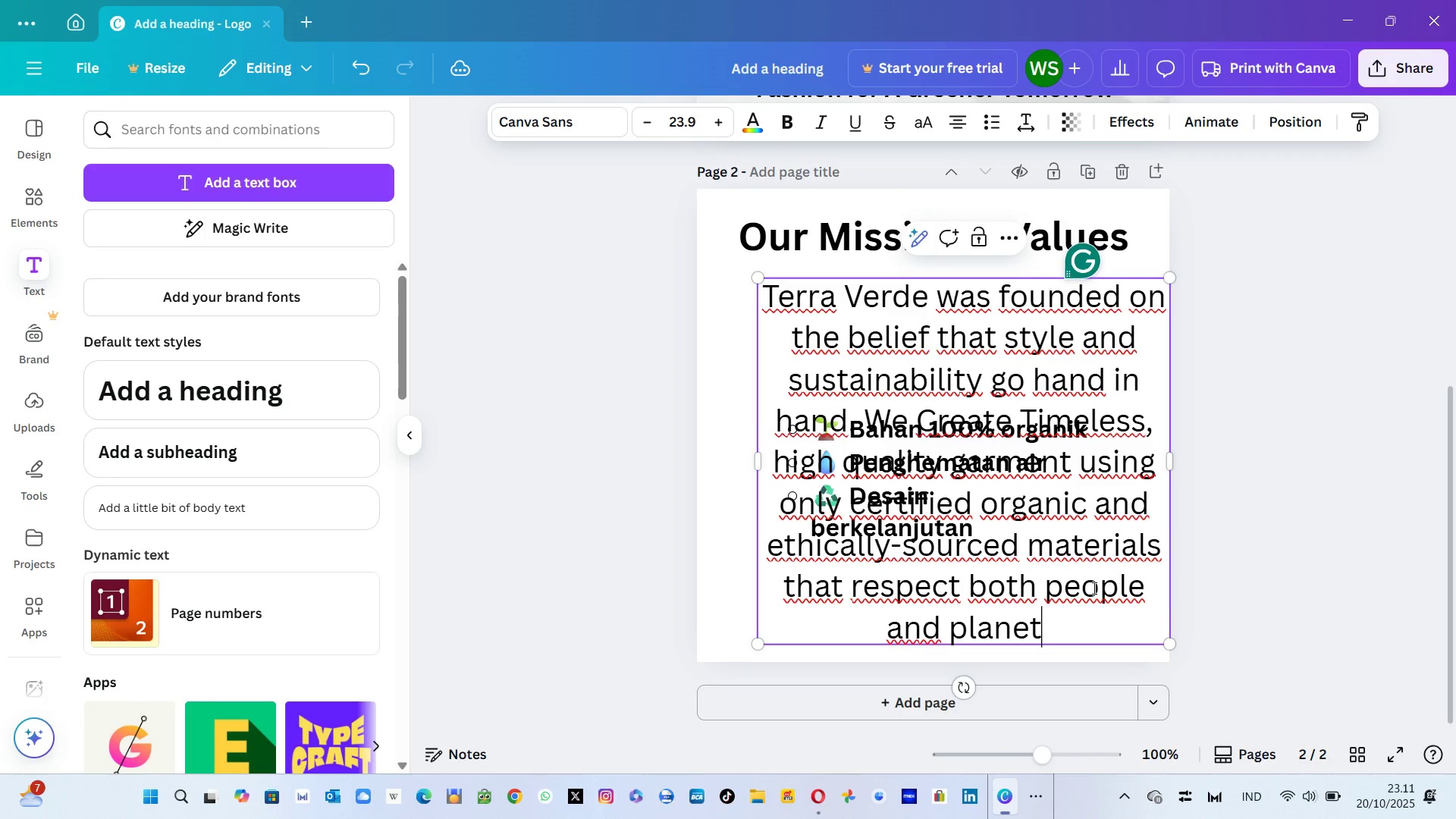 
key(Alt+Tab)
 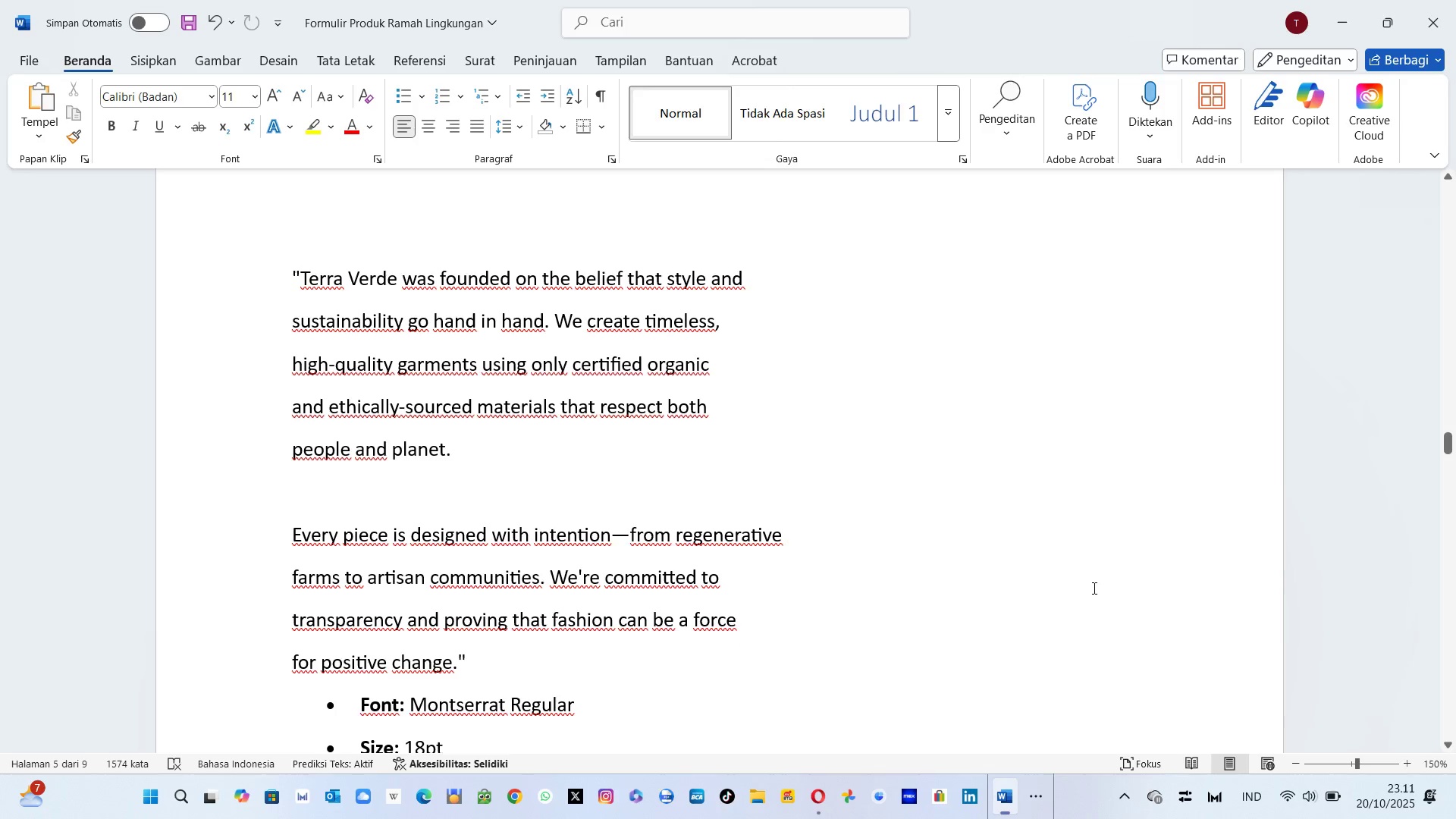 
key(Alt+AltLeft)
 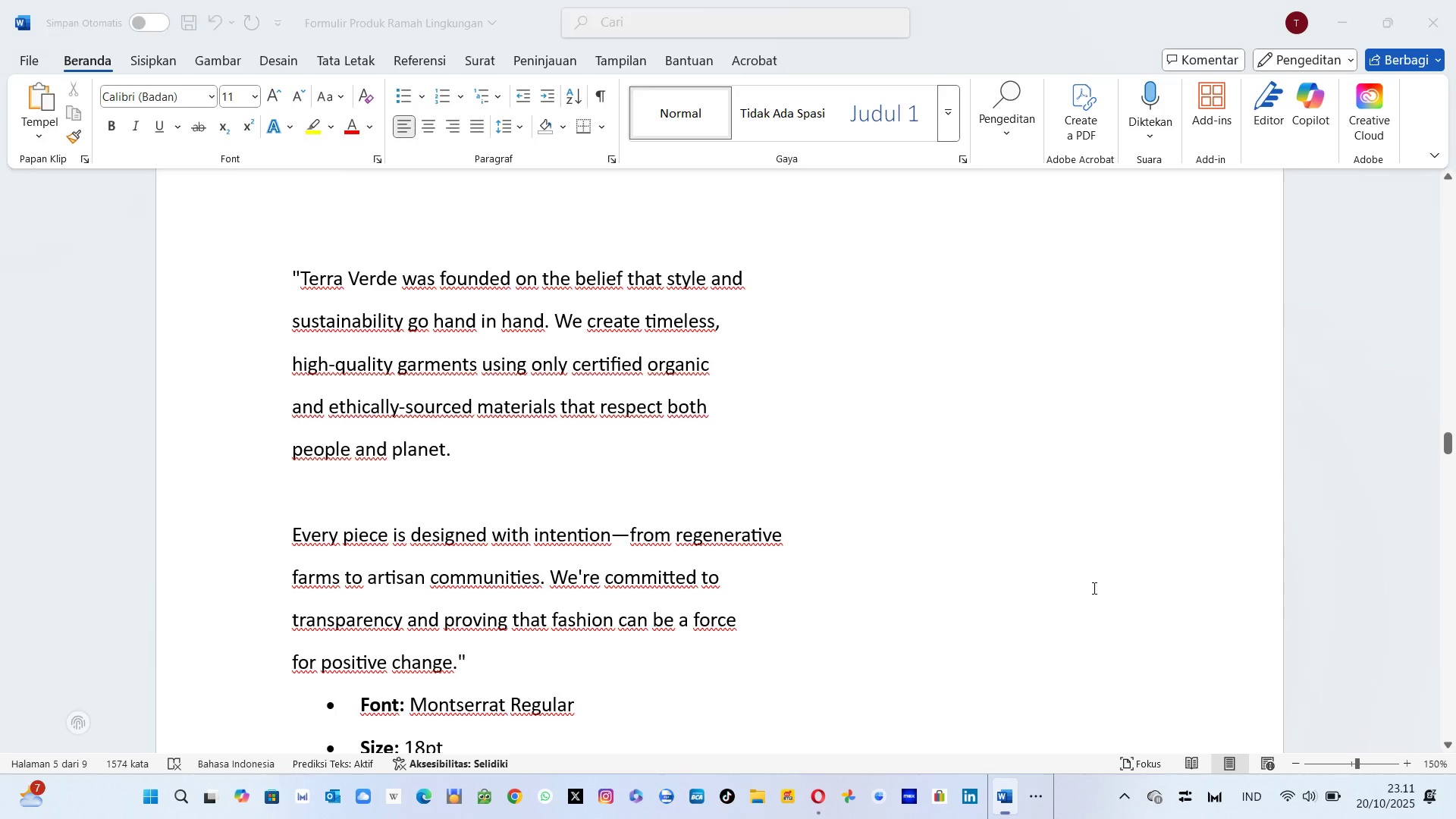 
key(Alt+Tab)
 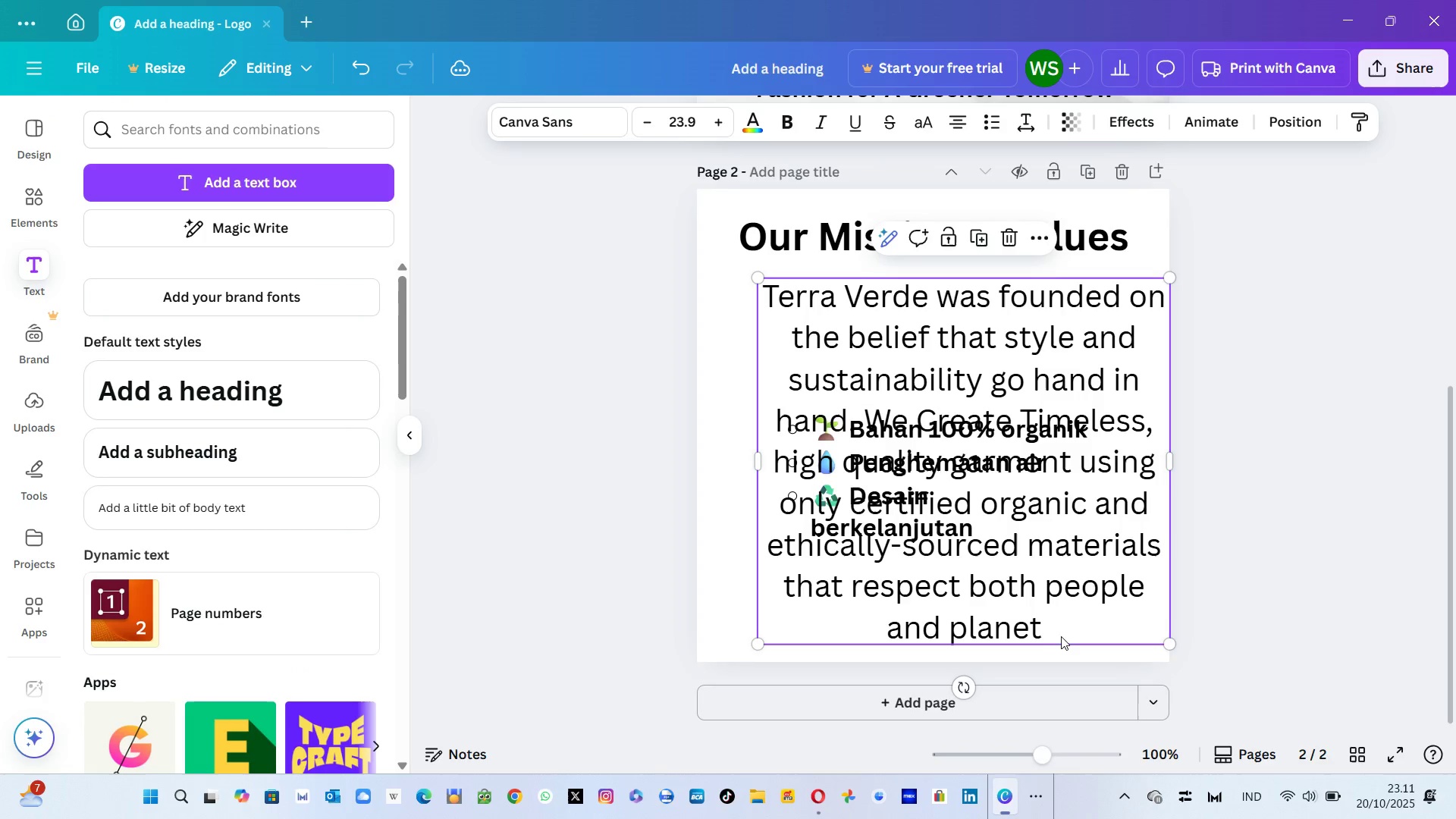 
left_click([1062, 636])
 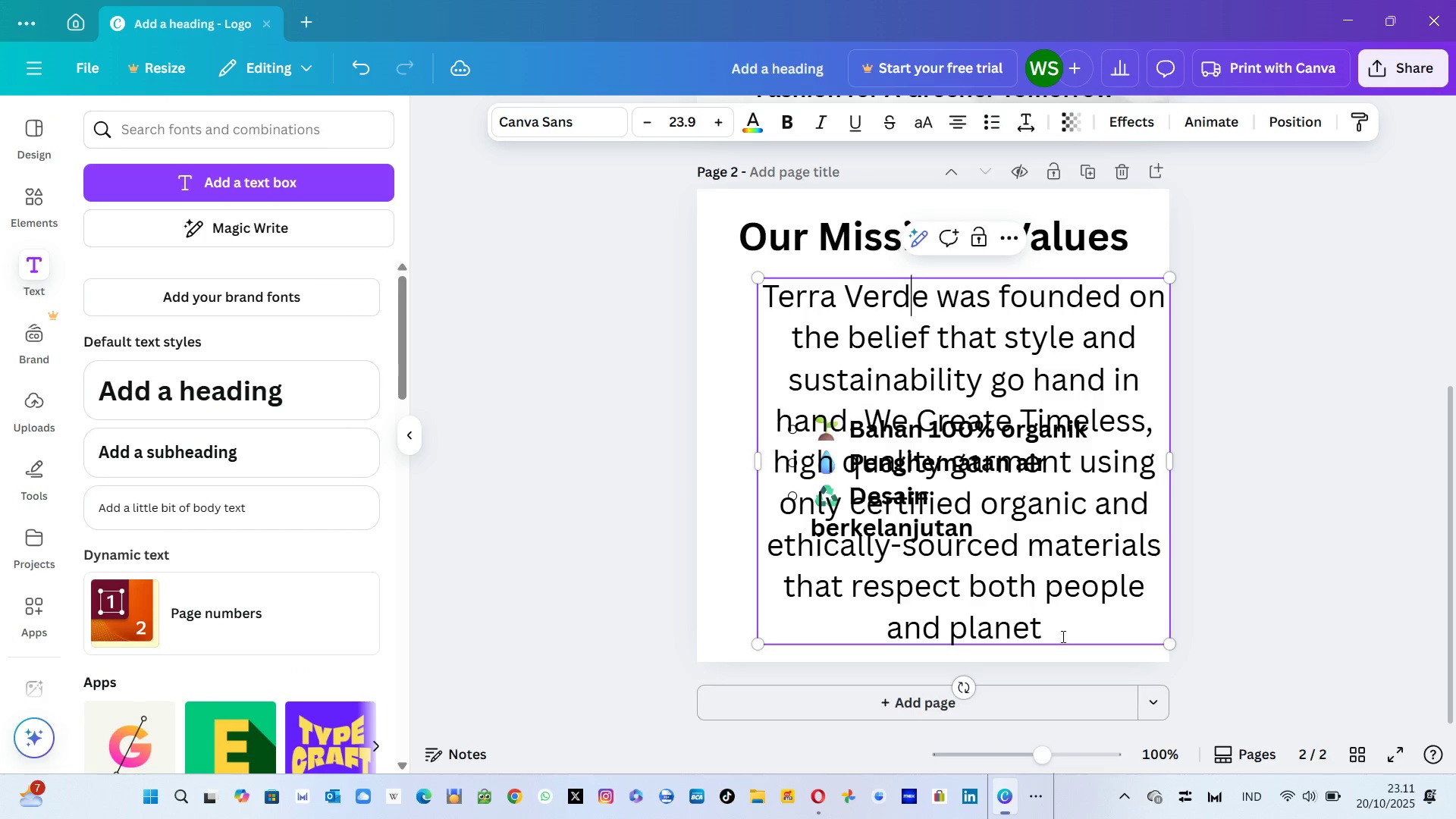 
key(Comma)
 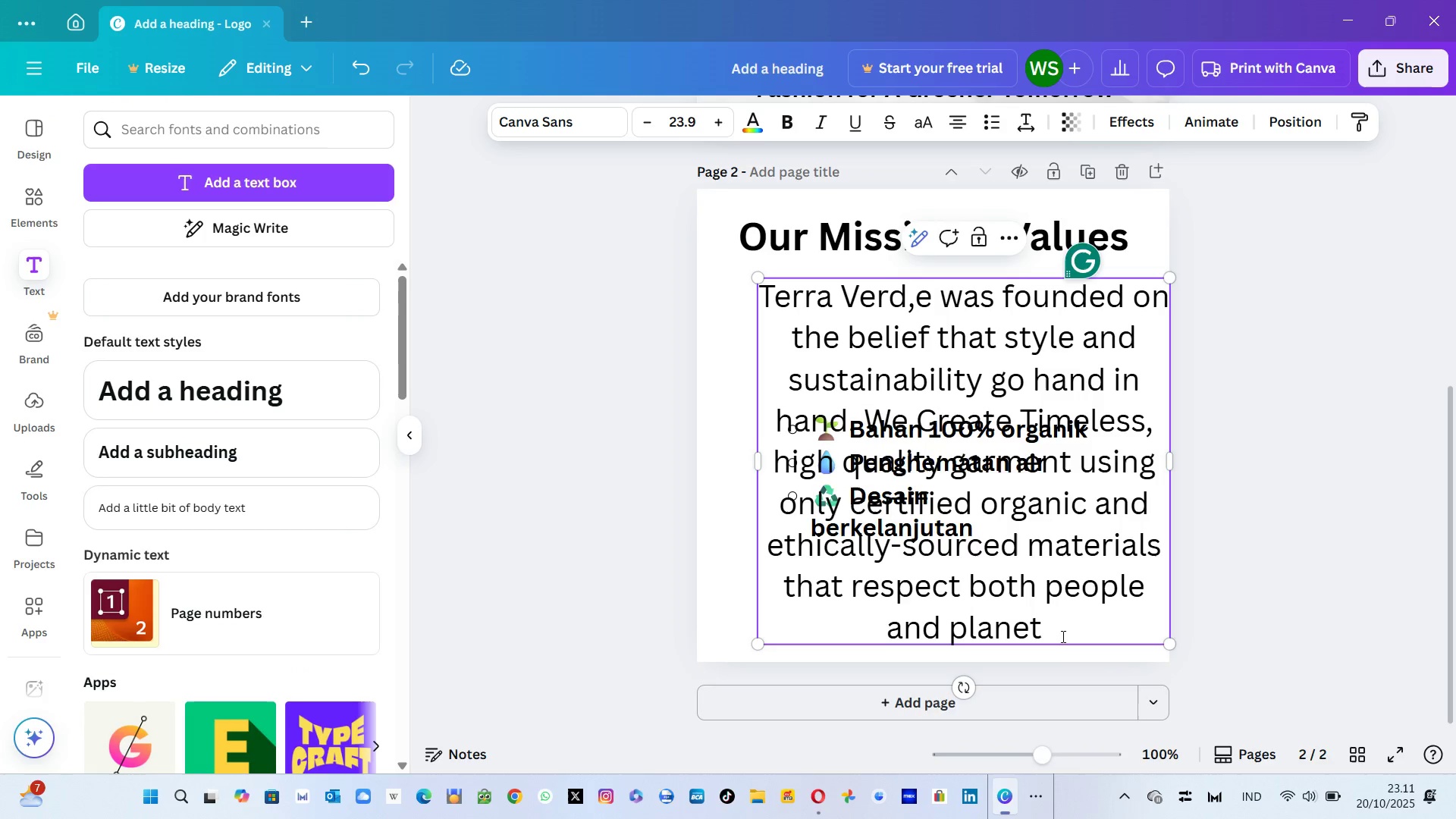 
key(Backspace)
 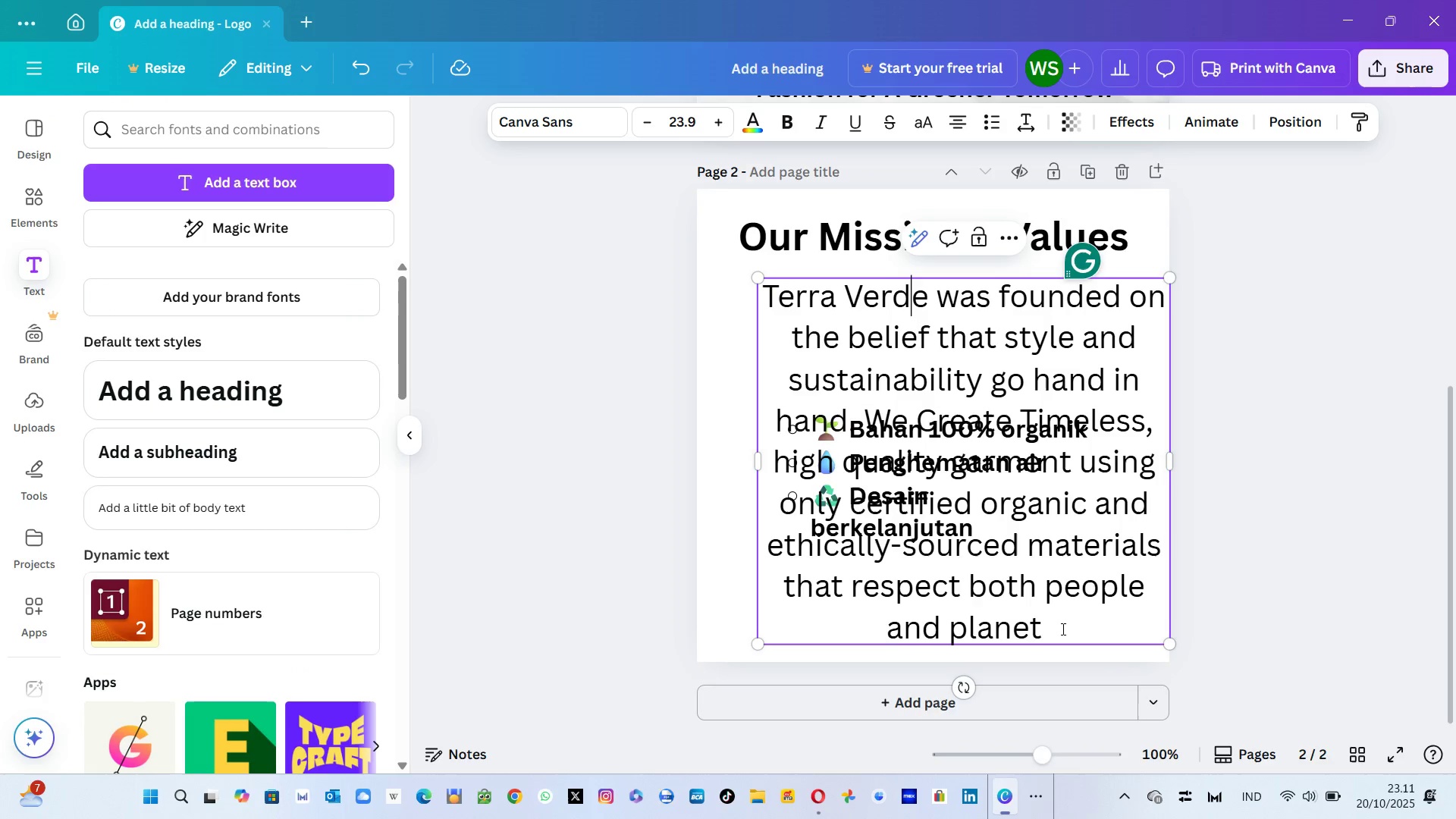 
left_click([1062, 629])
 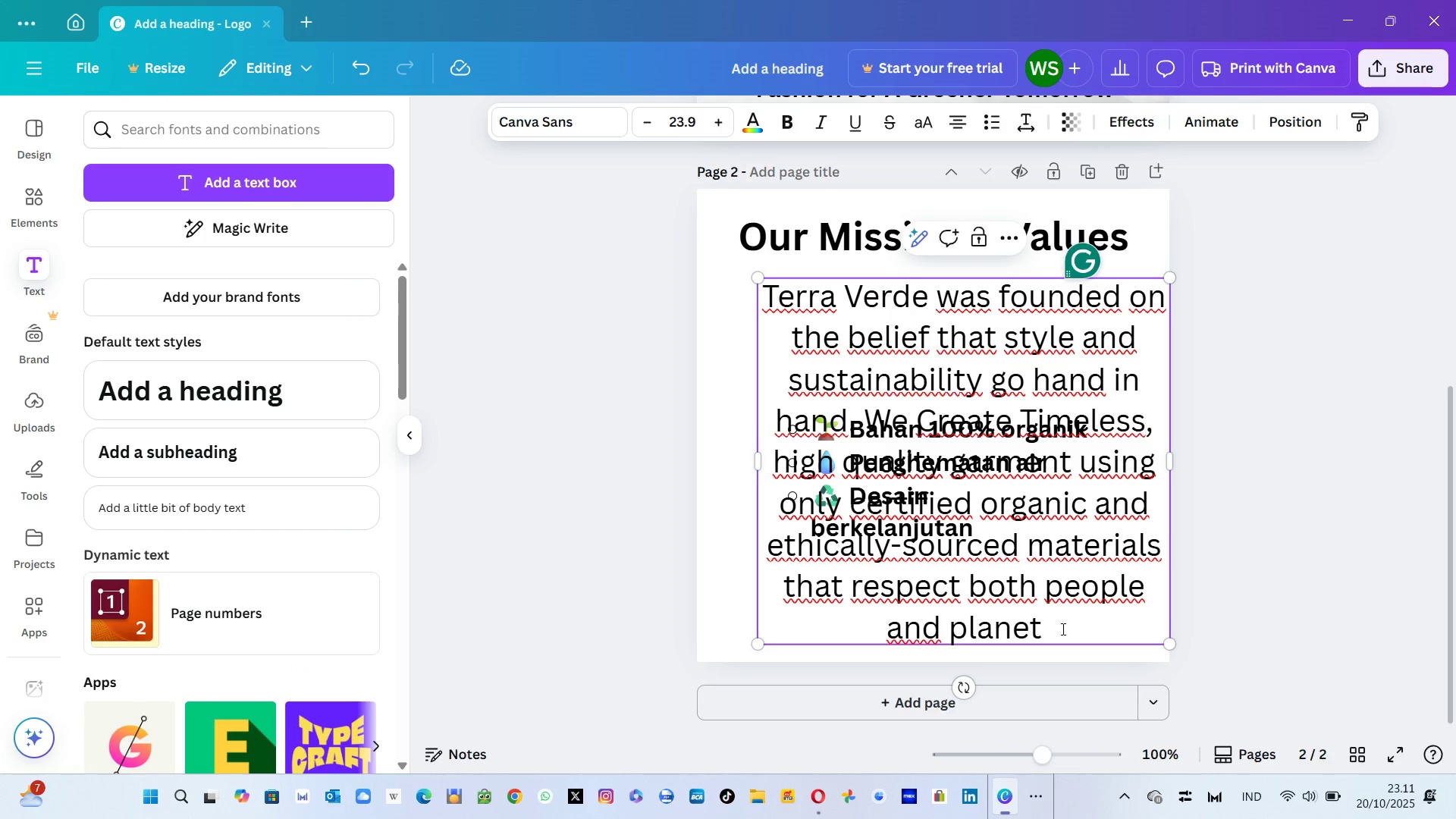 
key(Period)
 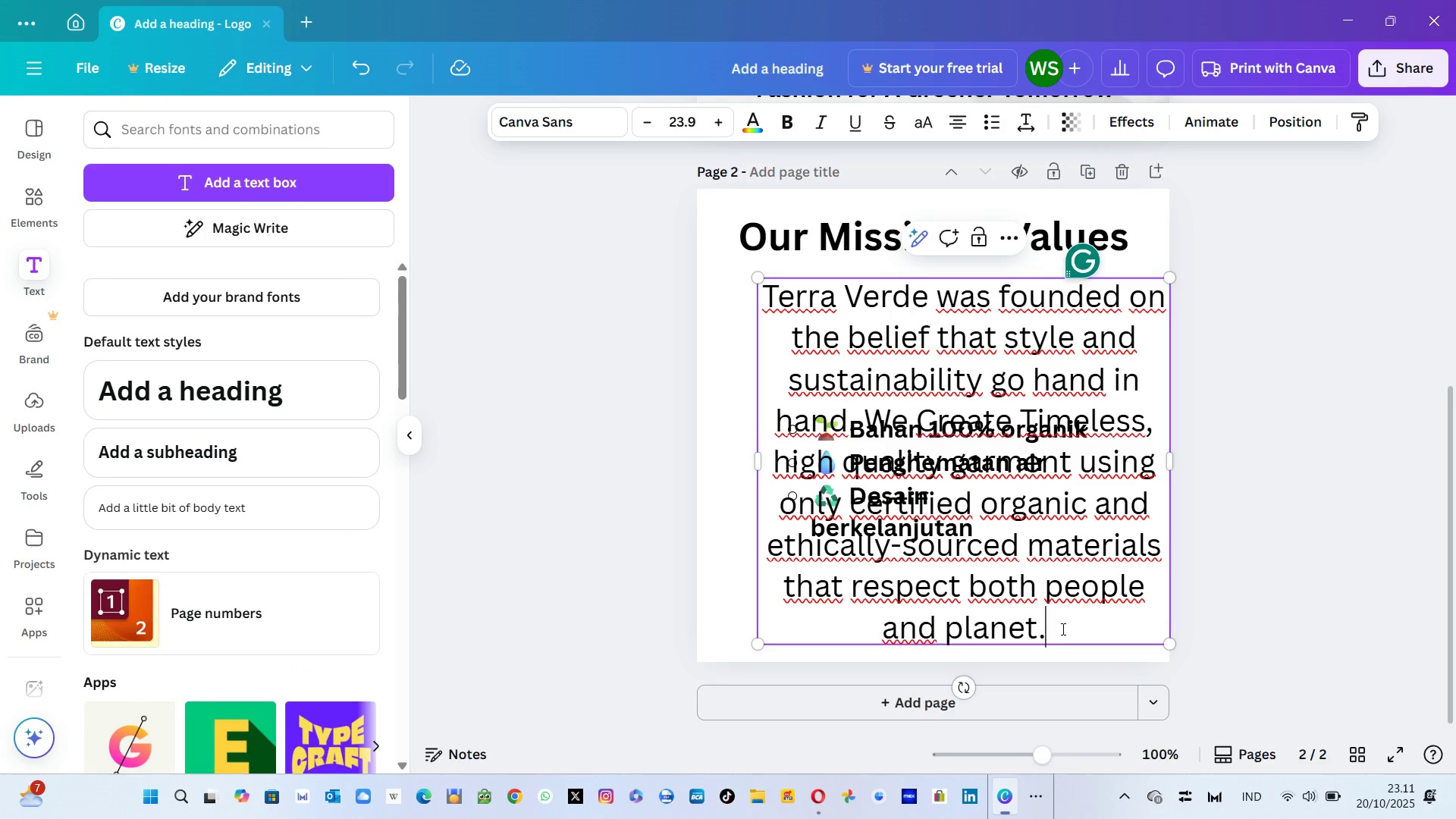 
key(Alt+AltLeft)
 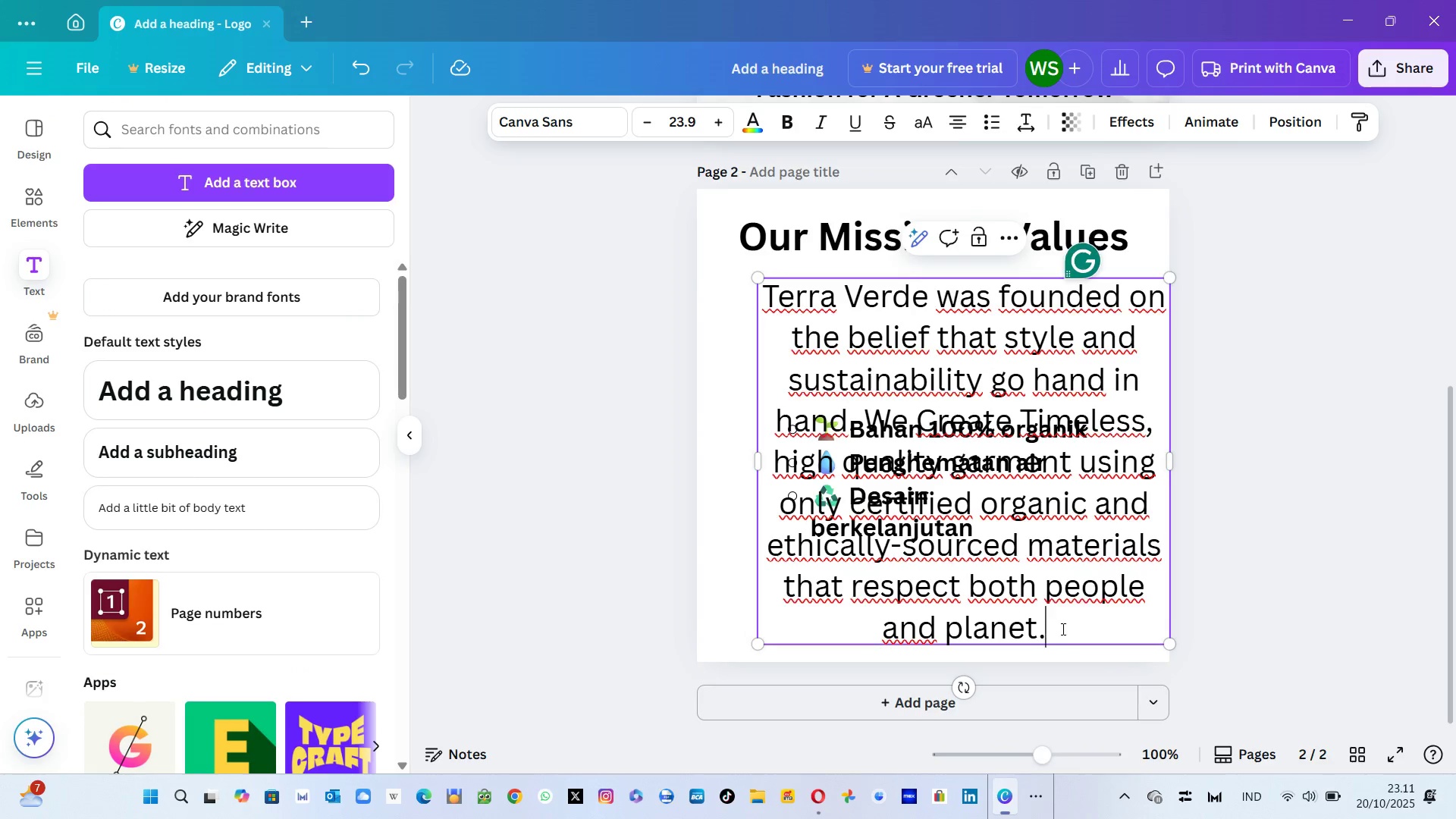 
key(Alt+Tab)
 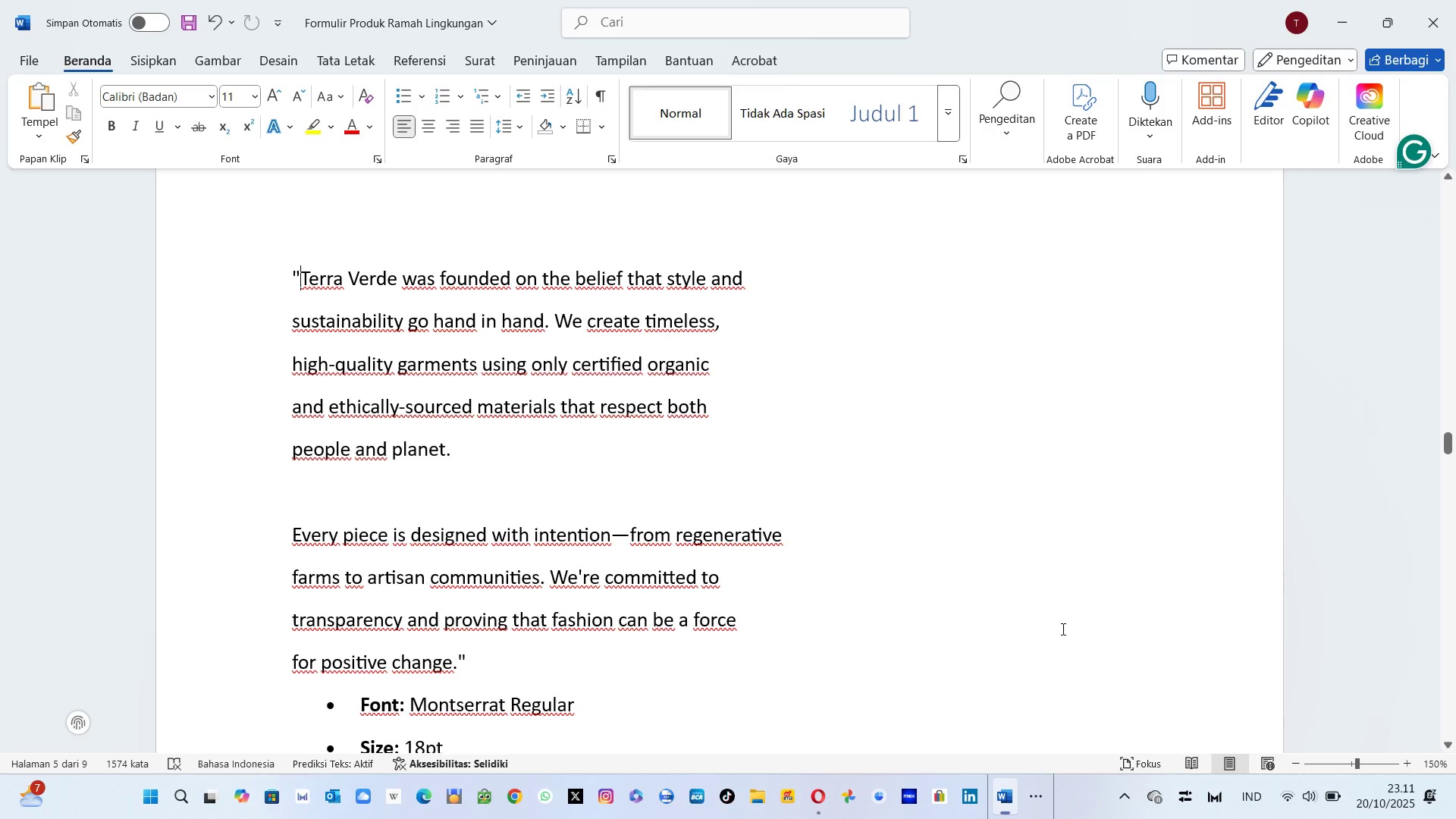 
wait(5.28)
 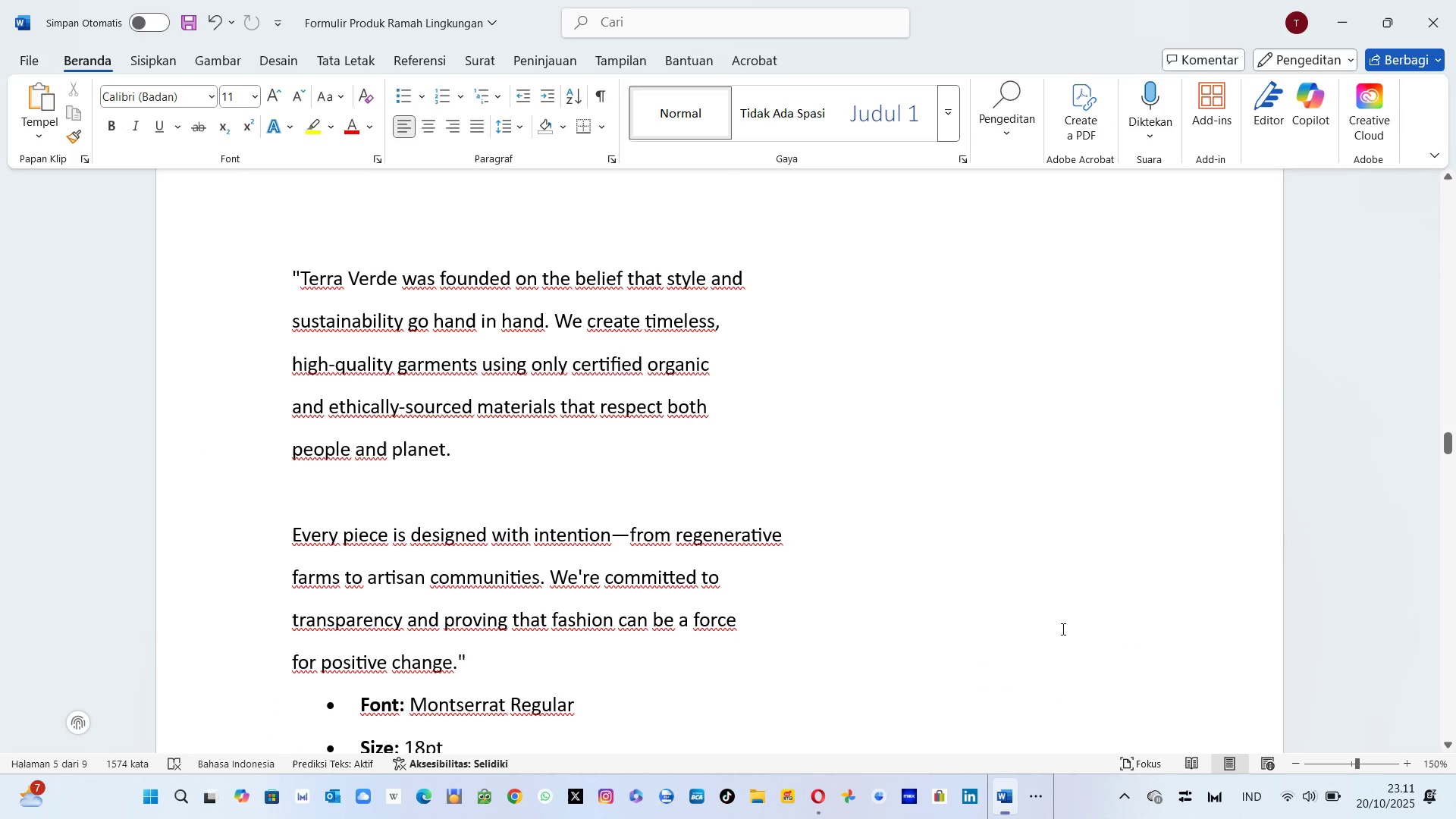 
scroll: coordinate [920, 614], scroll_direction: down, amount: 1.0
 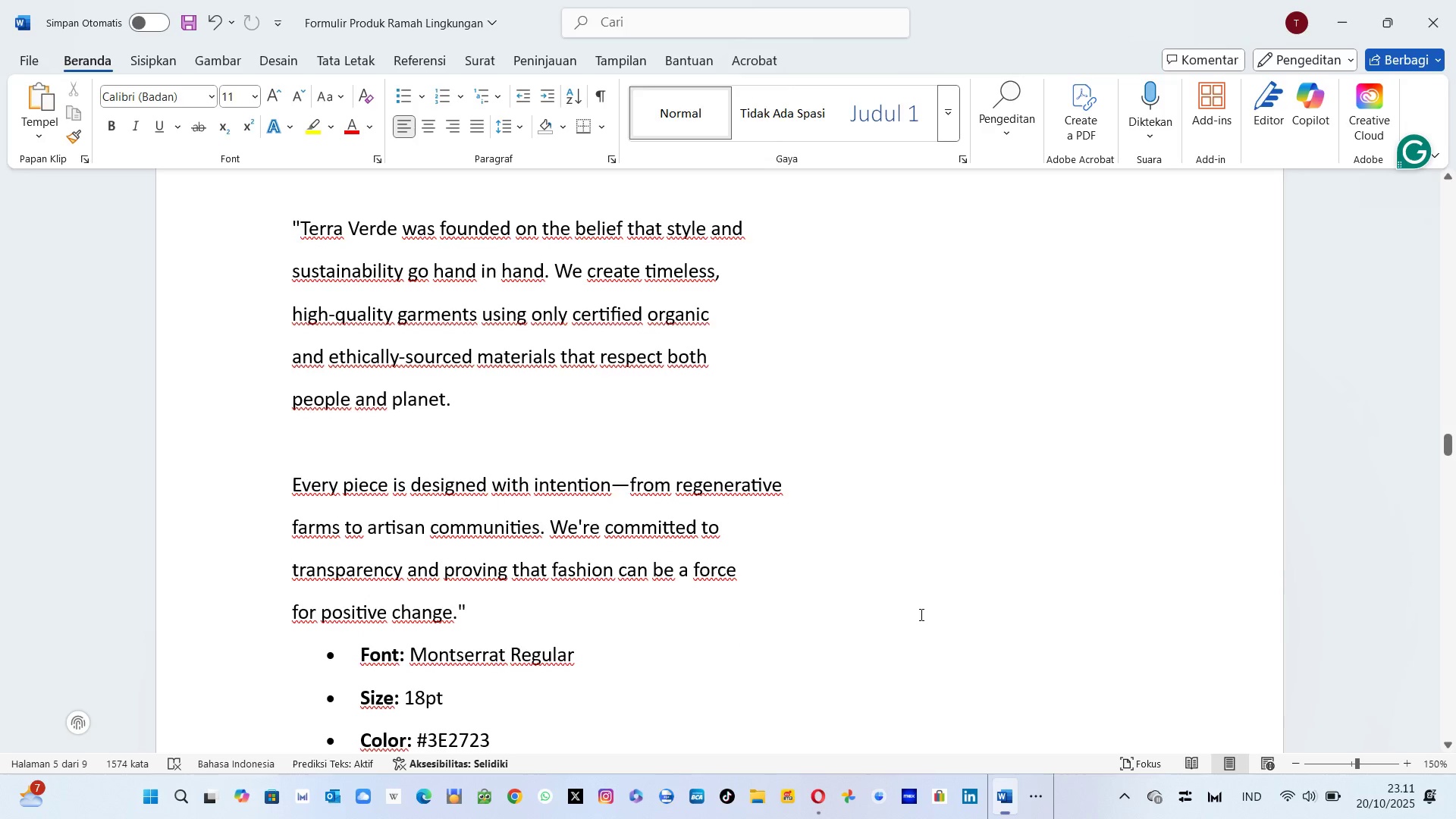 
key(Alt+Tab)
 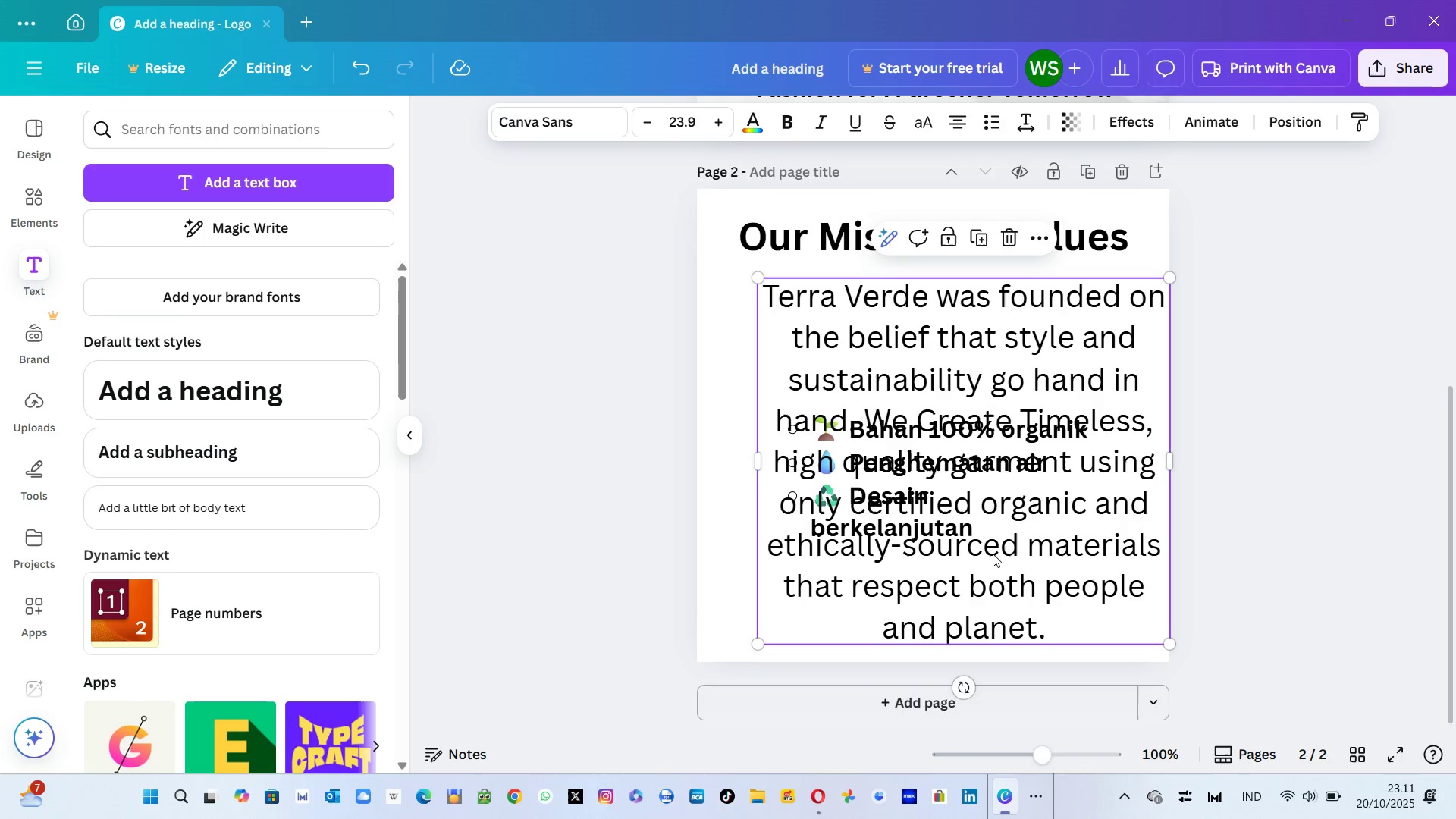 
key(Control+A)
 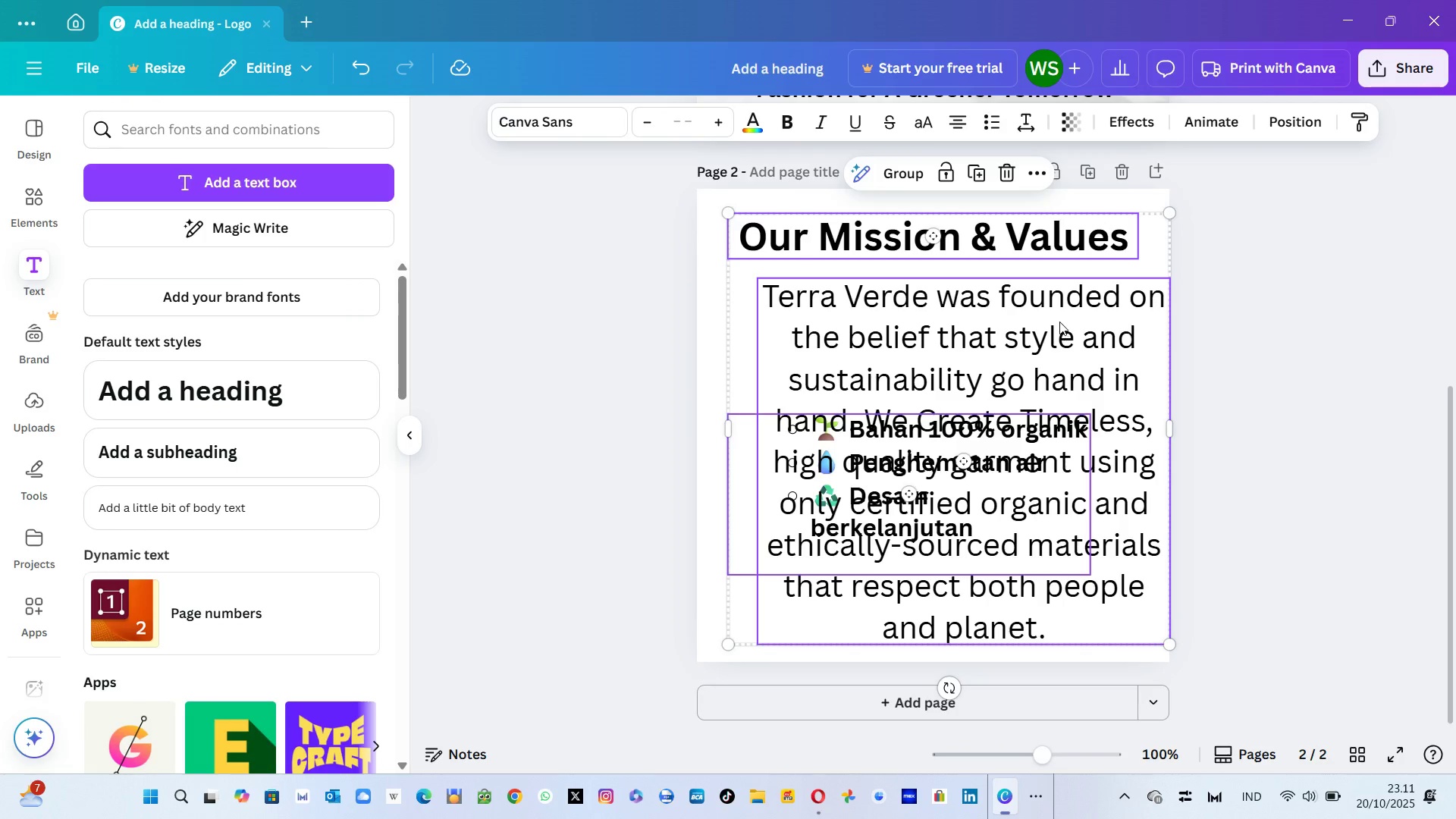 
left_click([1059, 322])
 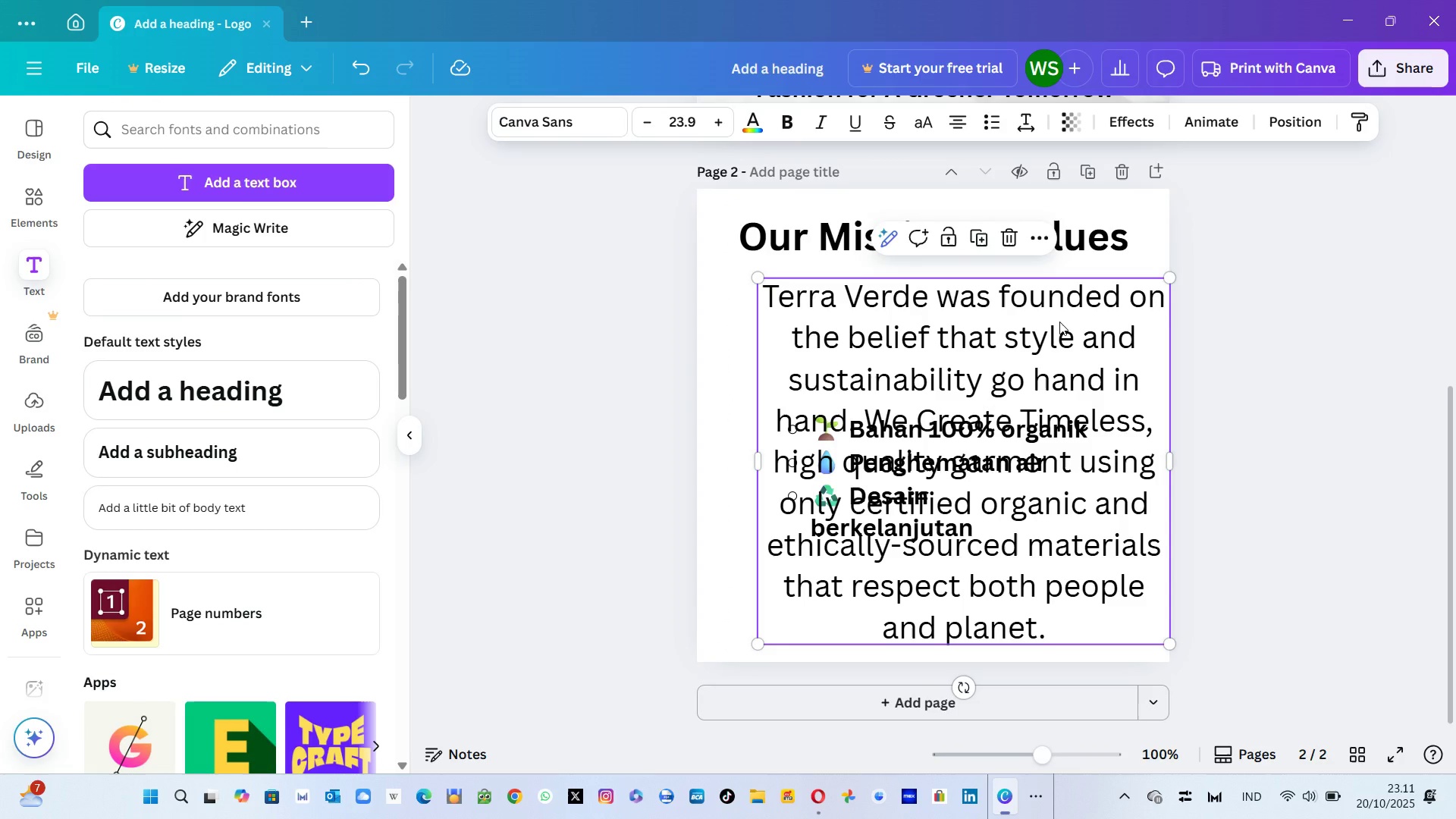 
key(Control+A)
 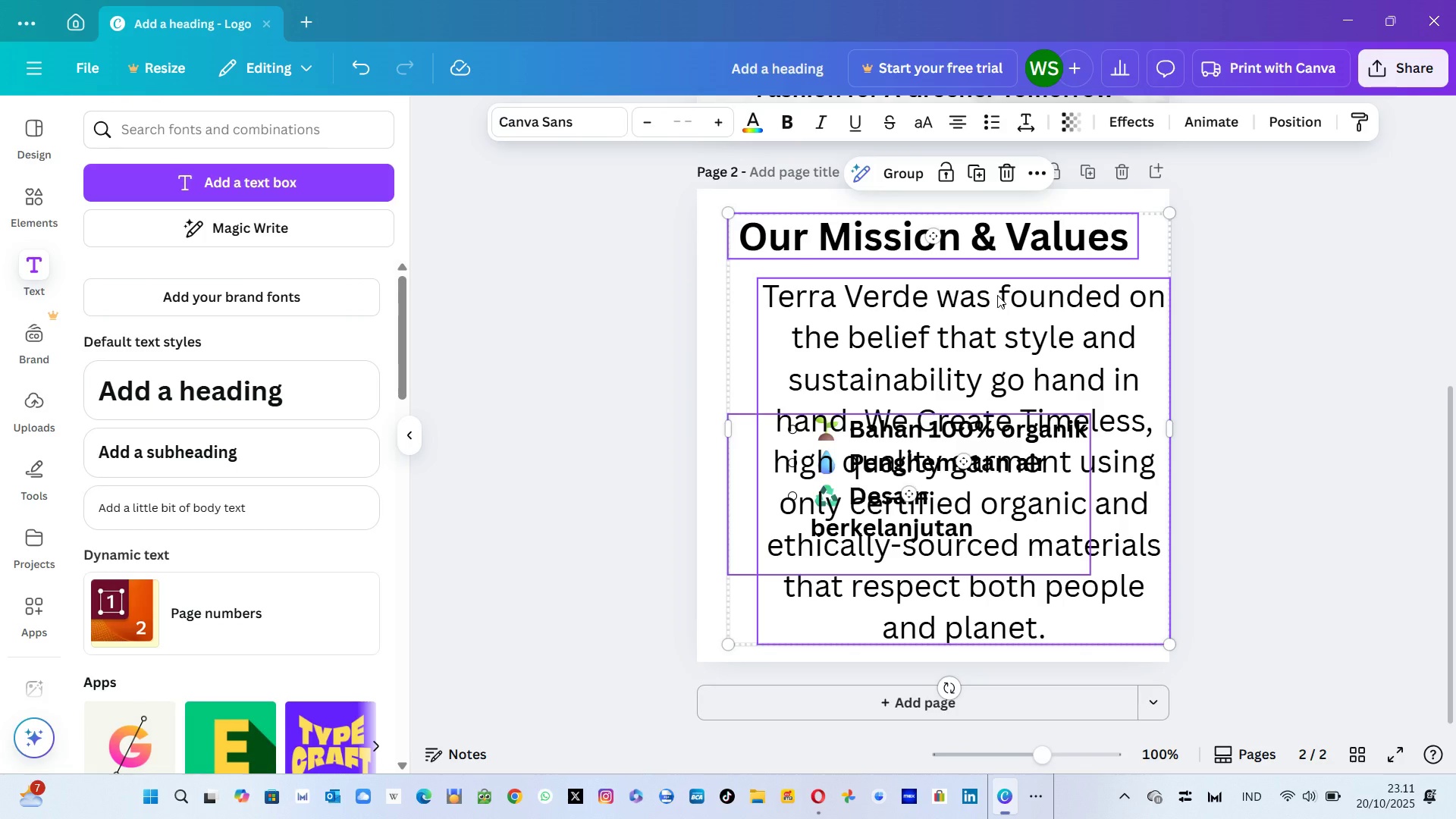 
double_click([997, 295])
 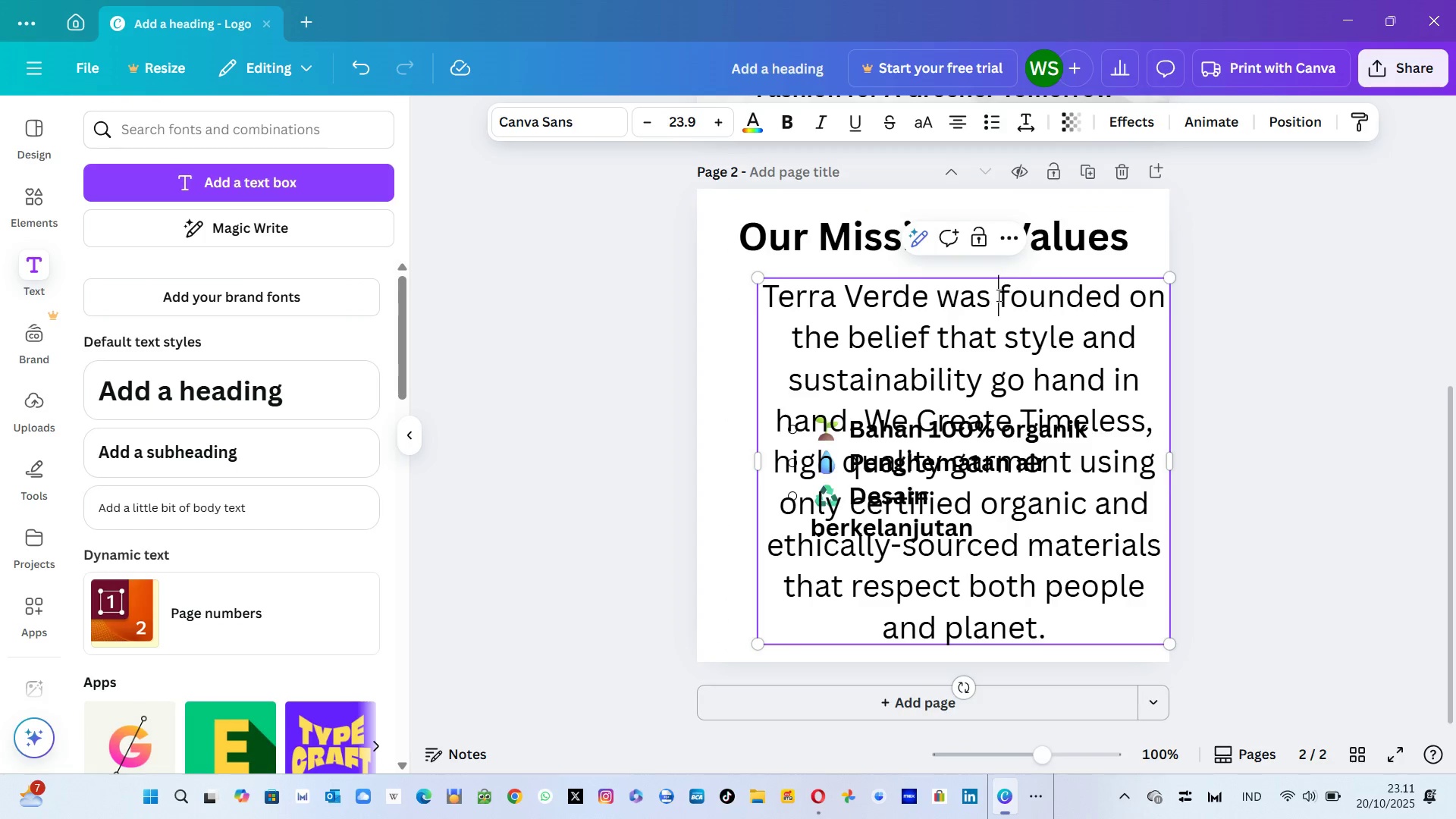 
key(Control+ControlLeft)
 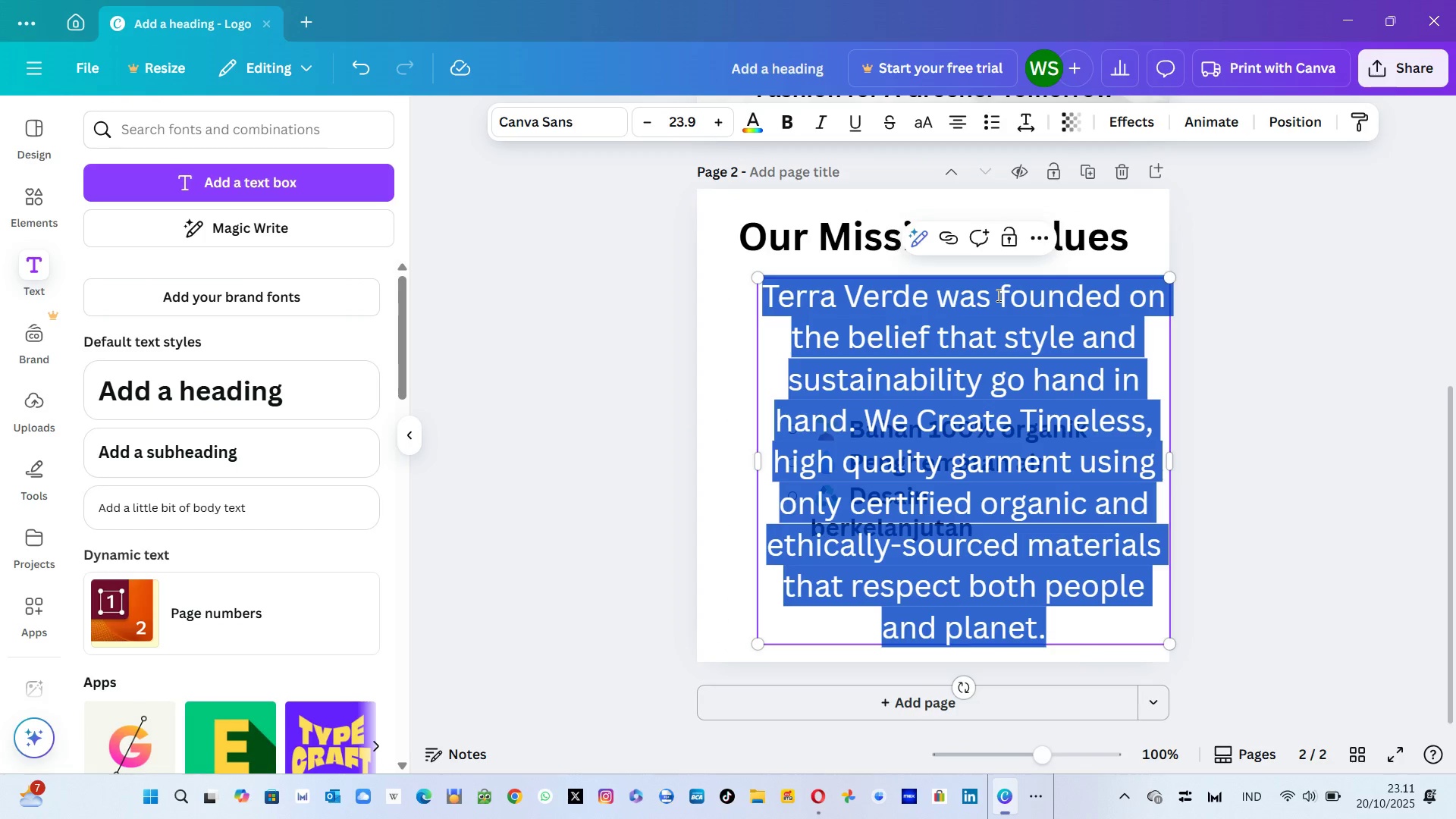 
key(Control+A)
 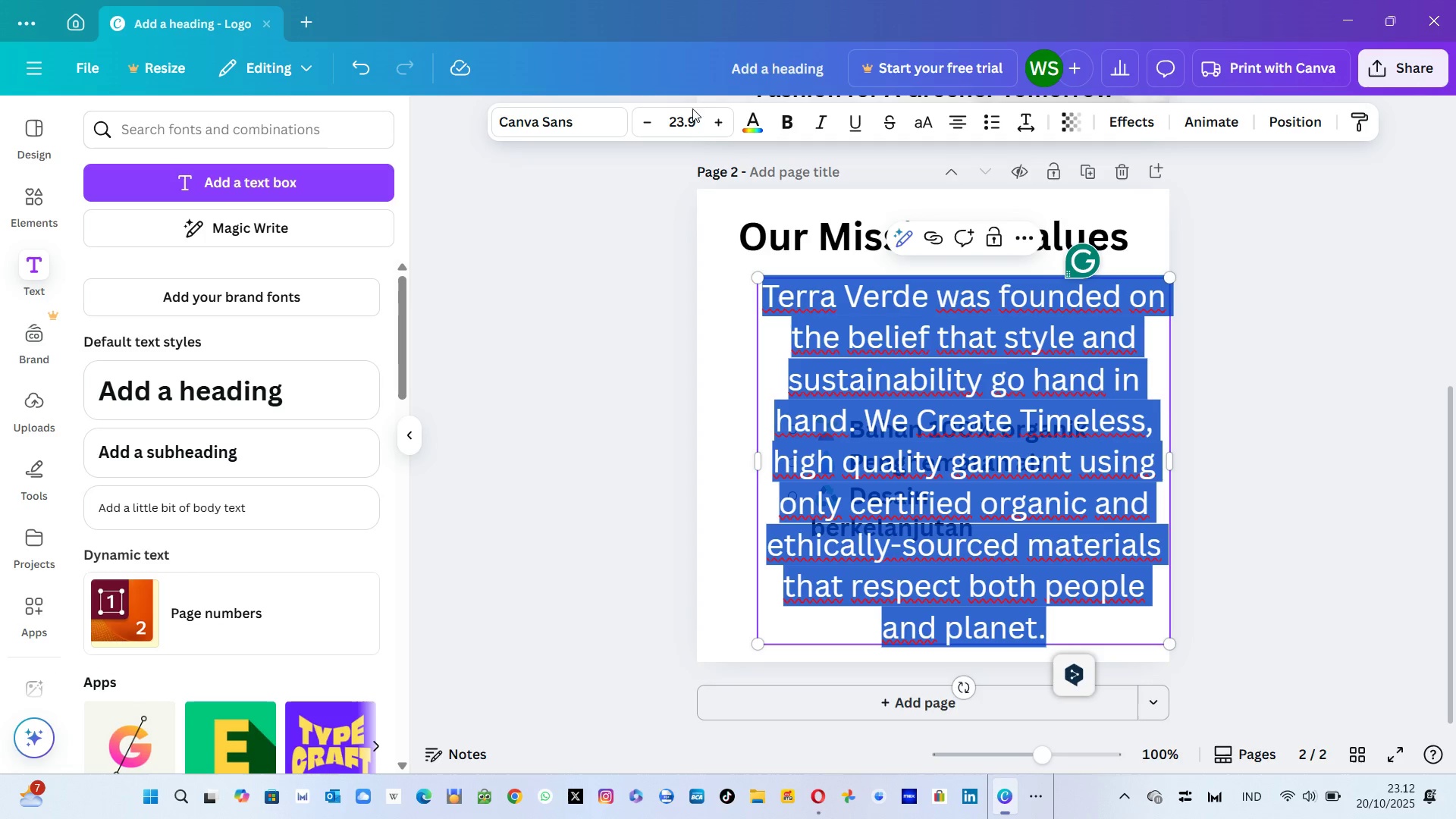 
left_click([693, 118])
 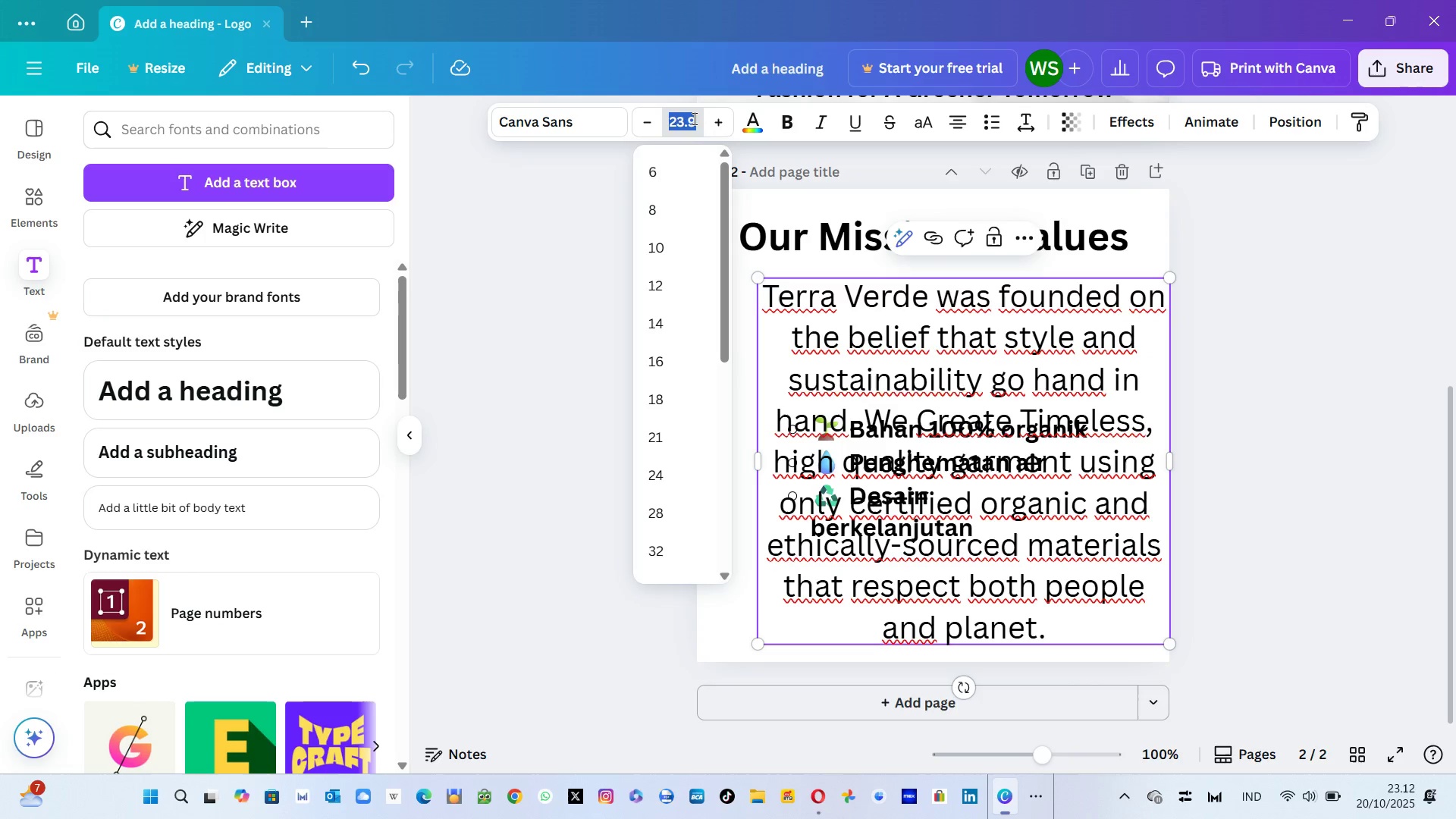 
type(18)
 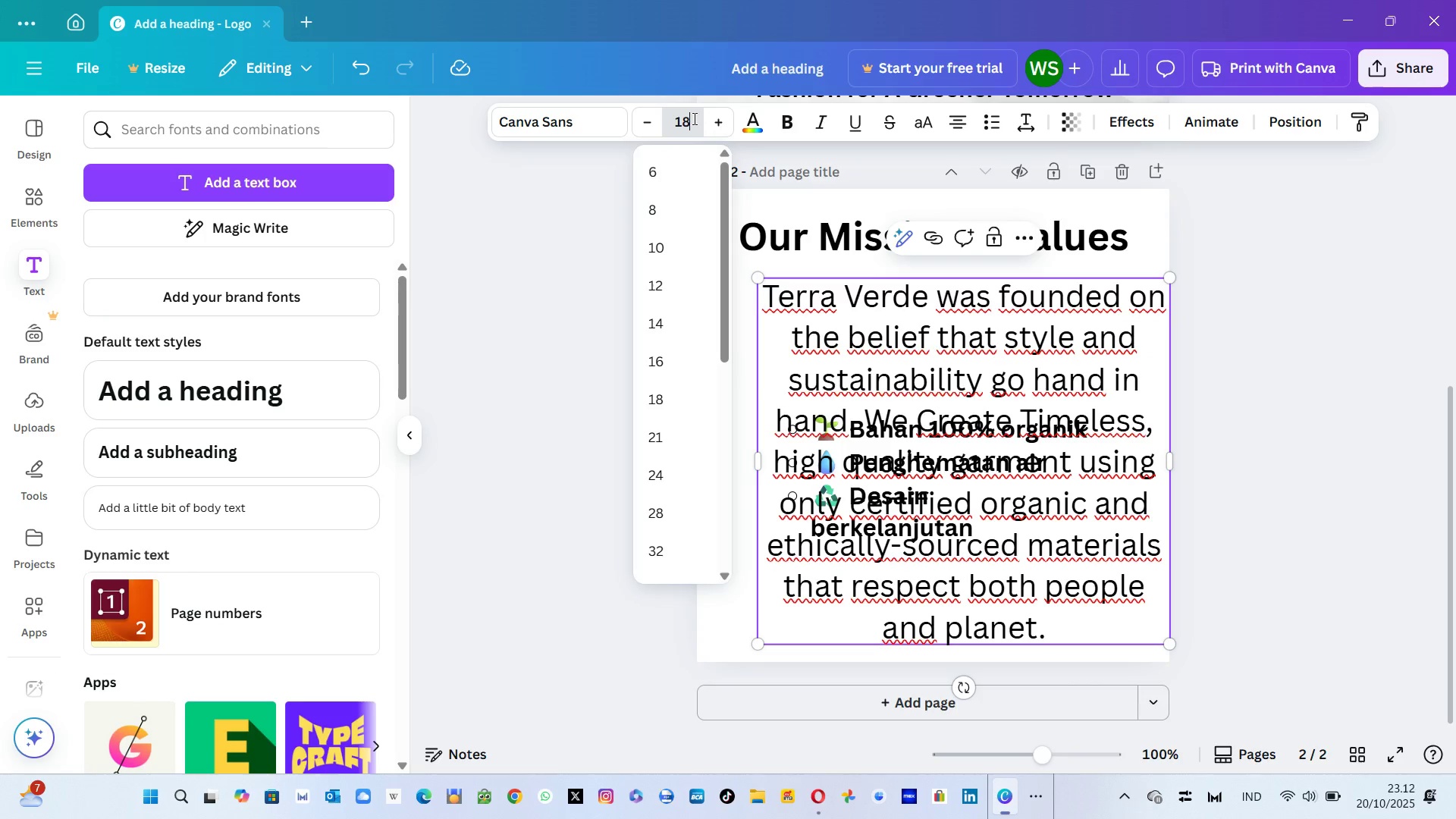 
key(Enter)
 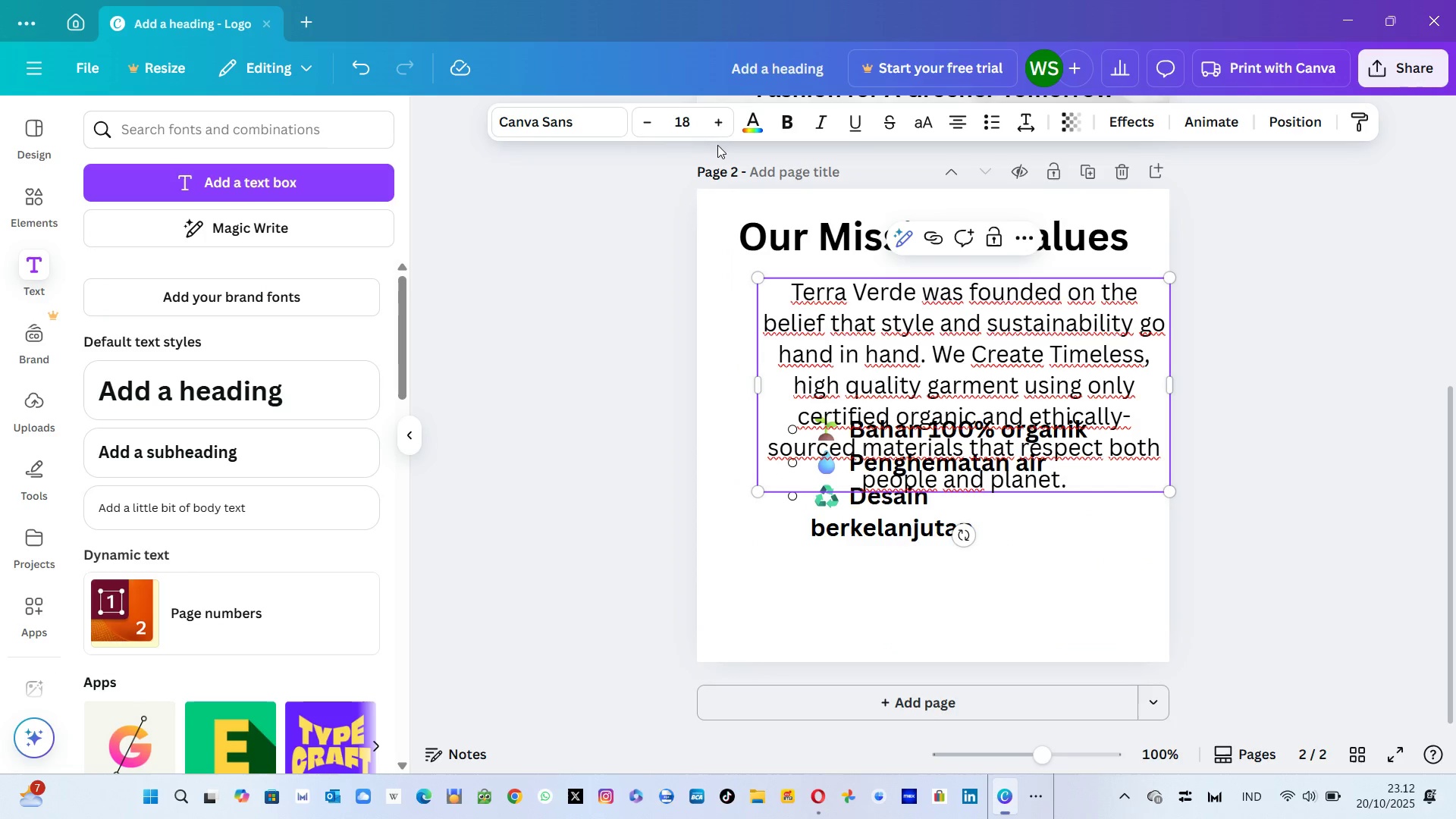 
left_click([694, 126])
 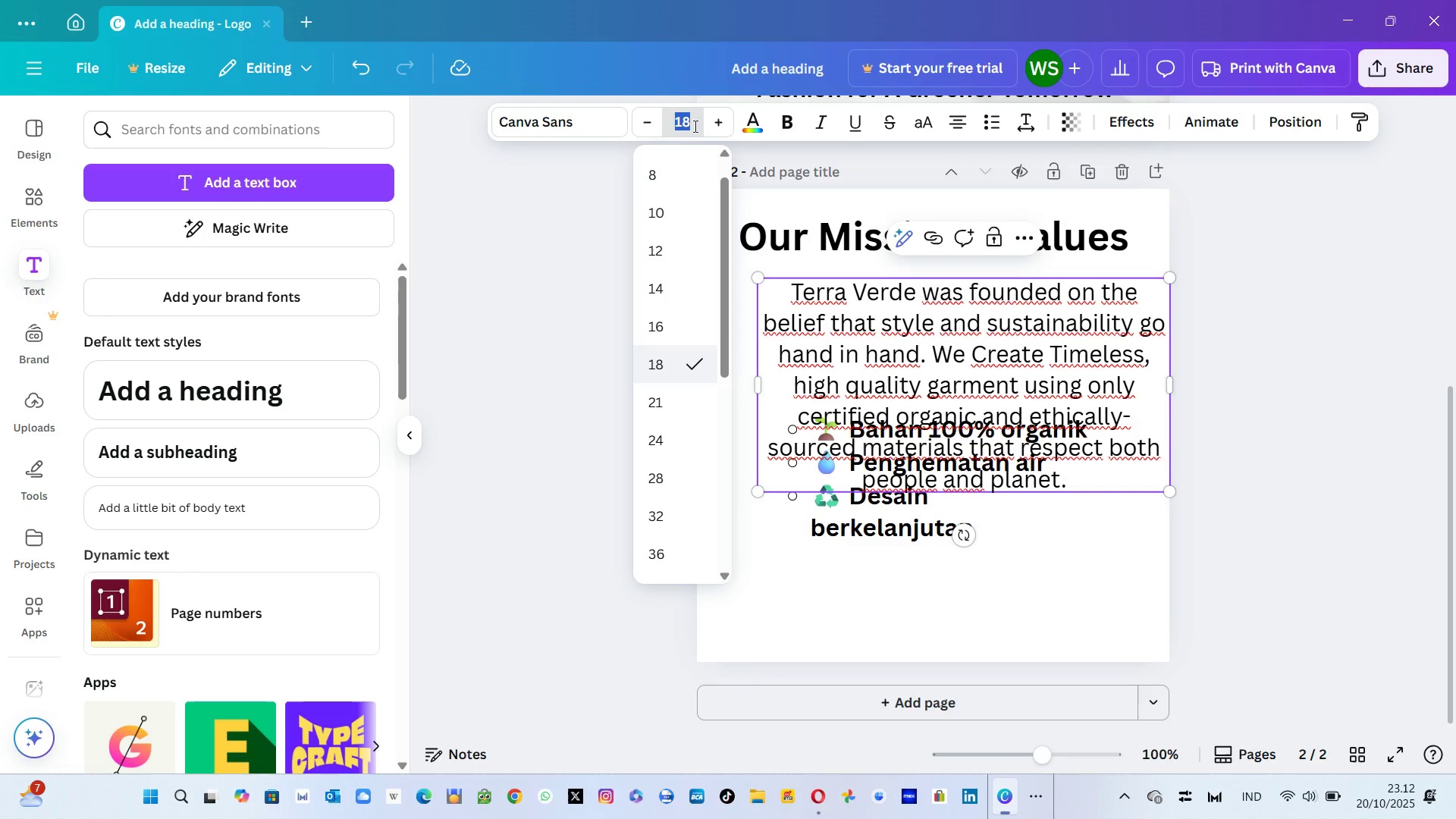 
type(14)
 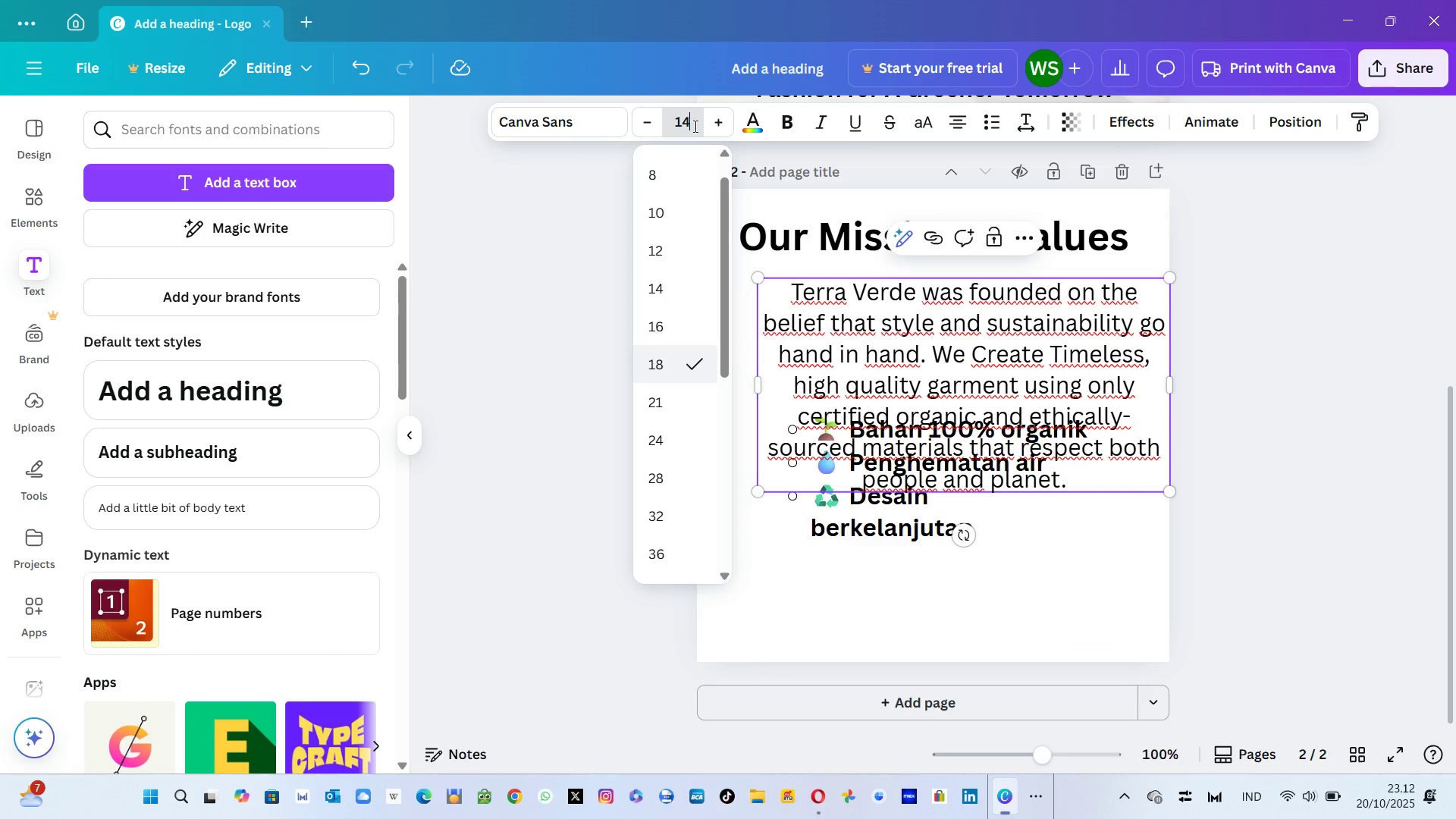 
key(Enter)
 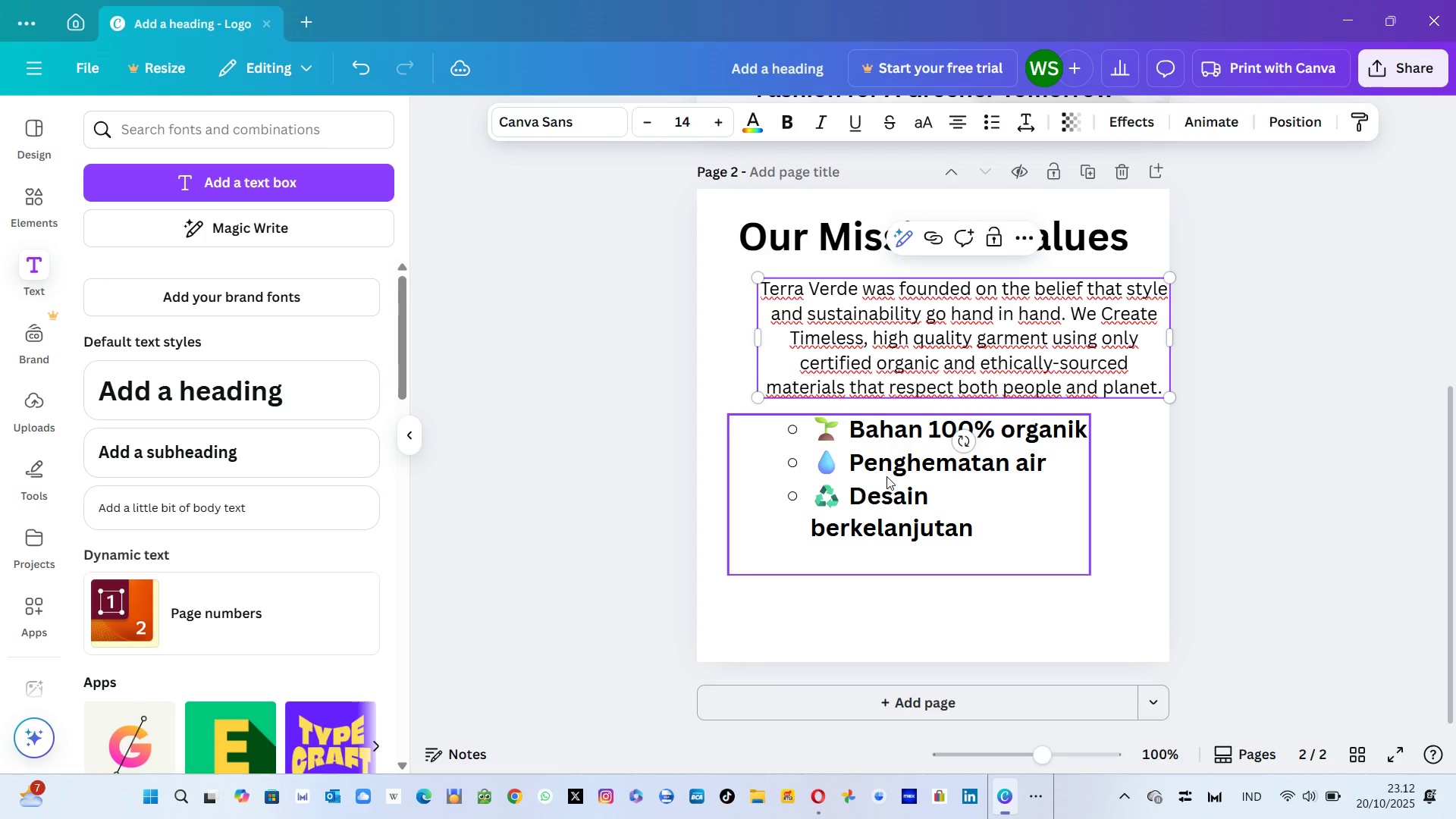 
left_click([886, 462])
 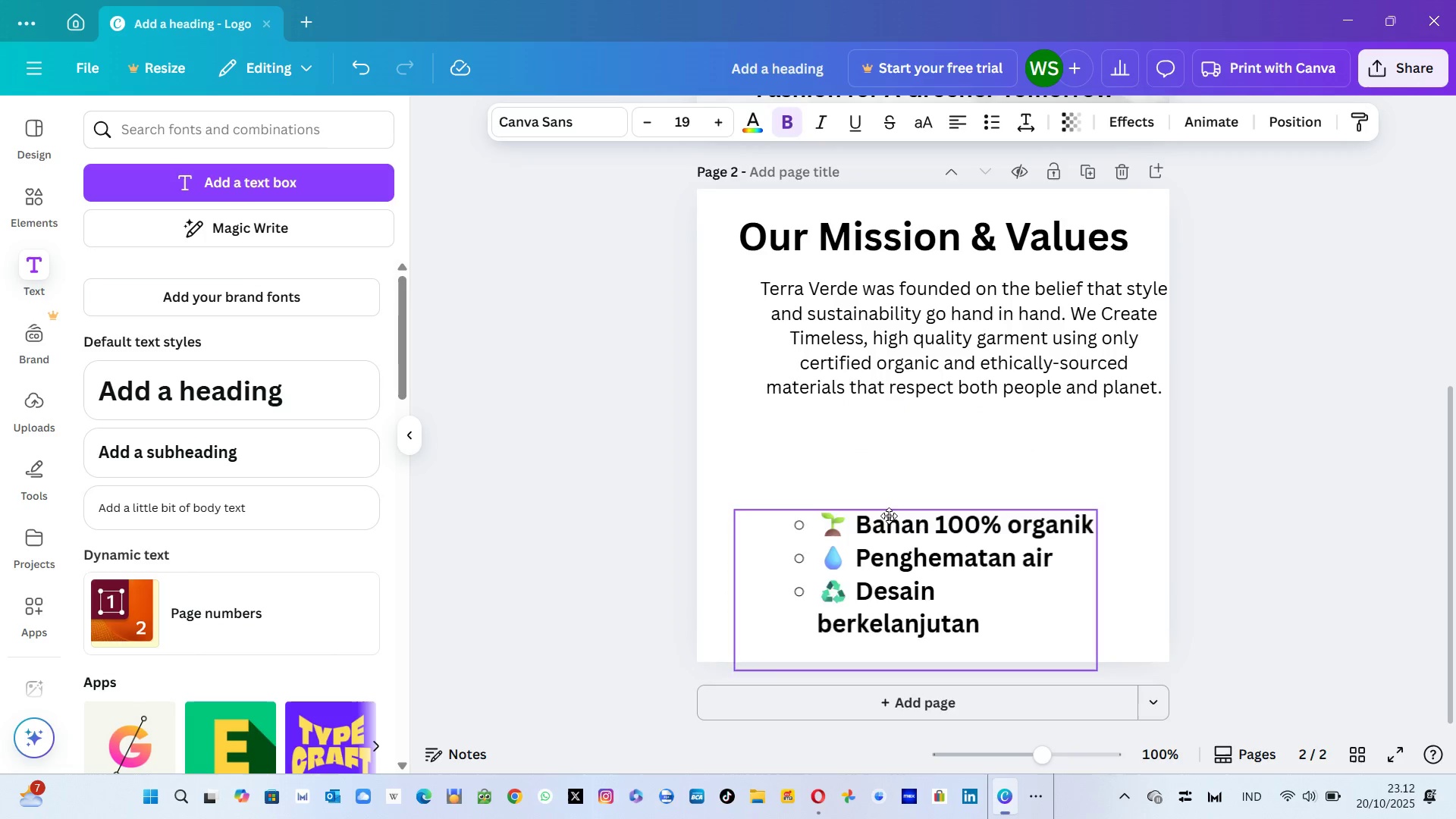 
mouse_move([882, 523])
 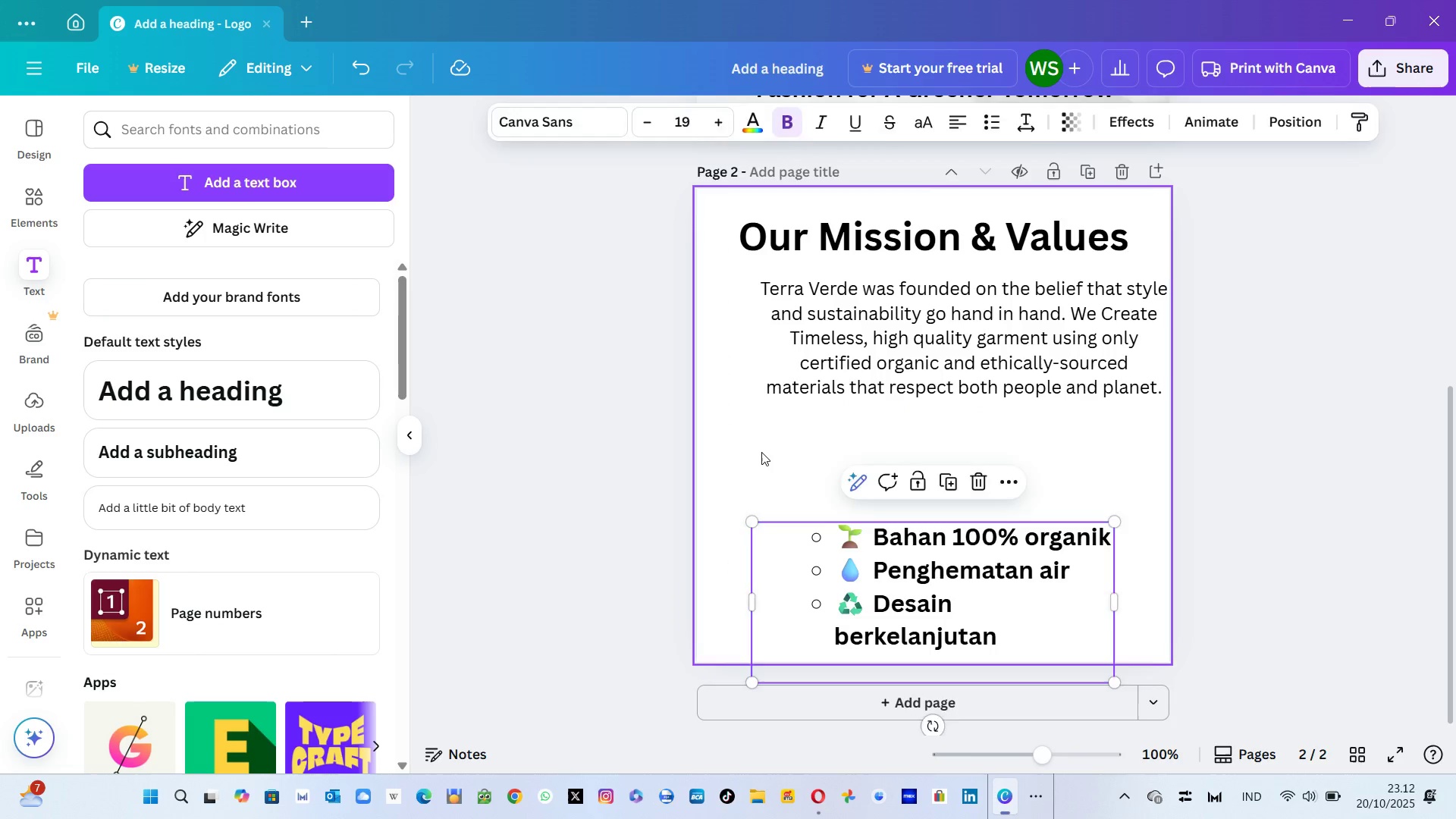 
left_click([761, 452])
 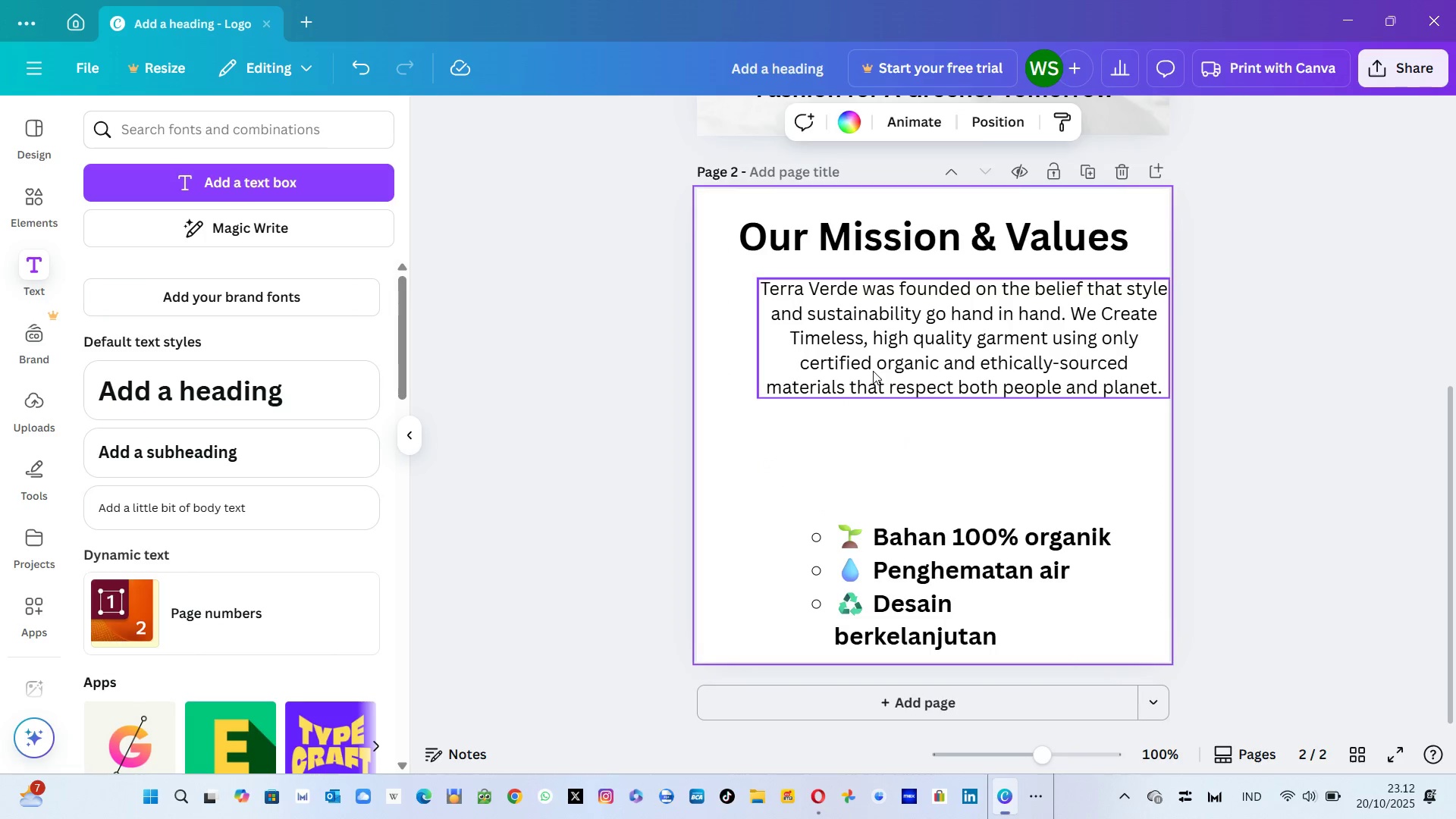 
left_click([873, 371])
 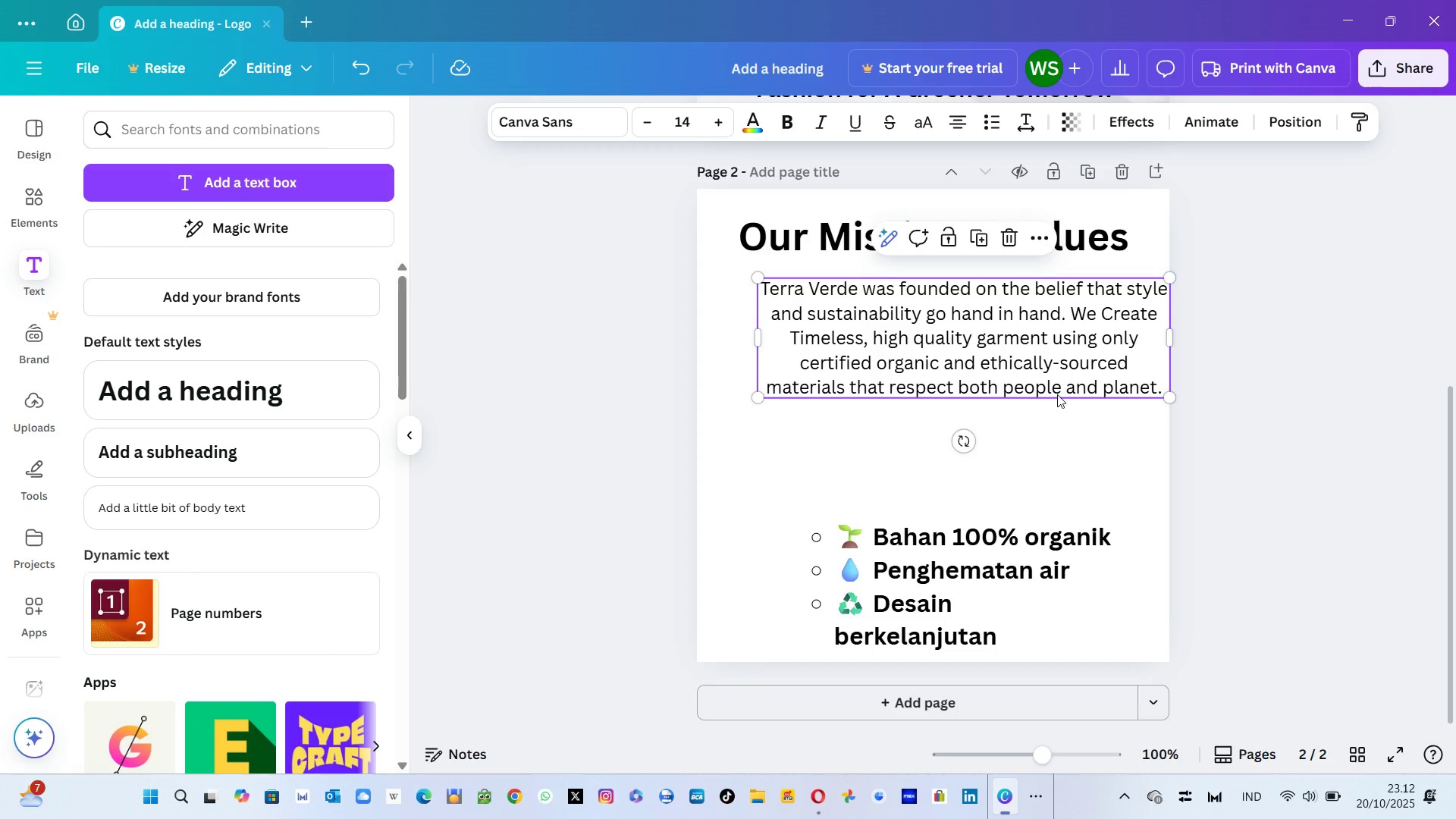 
key(Control+A)
 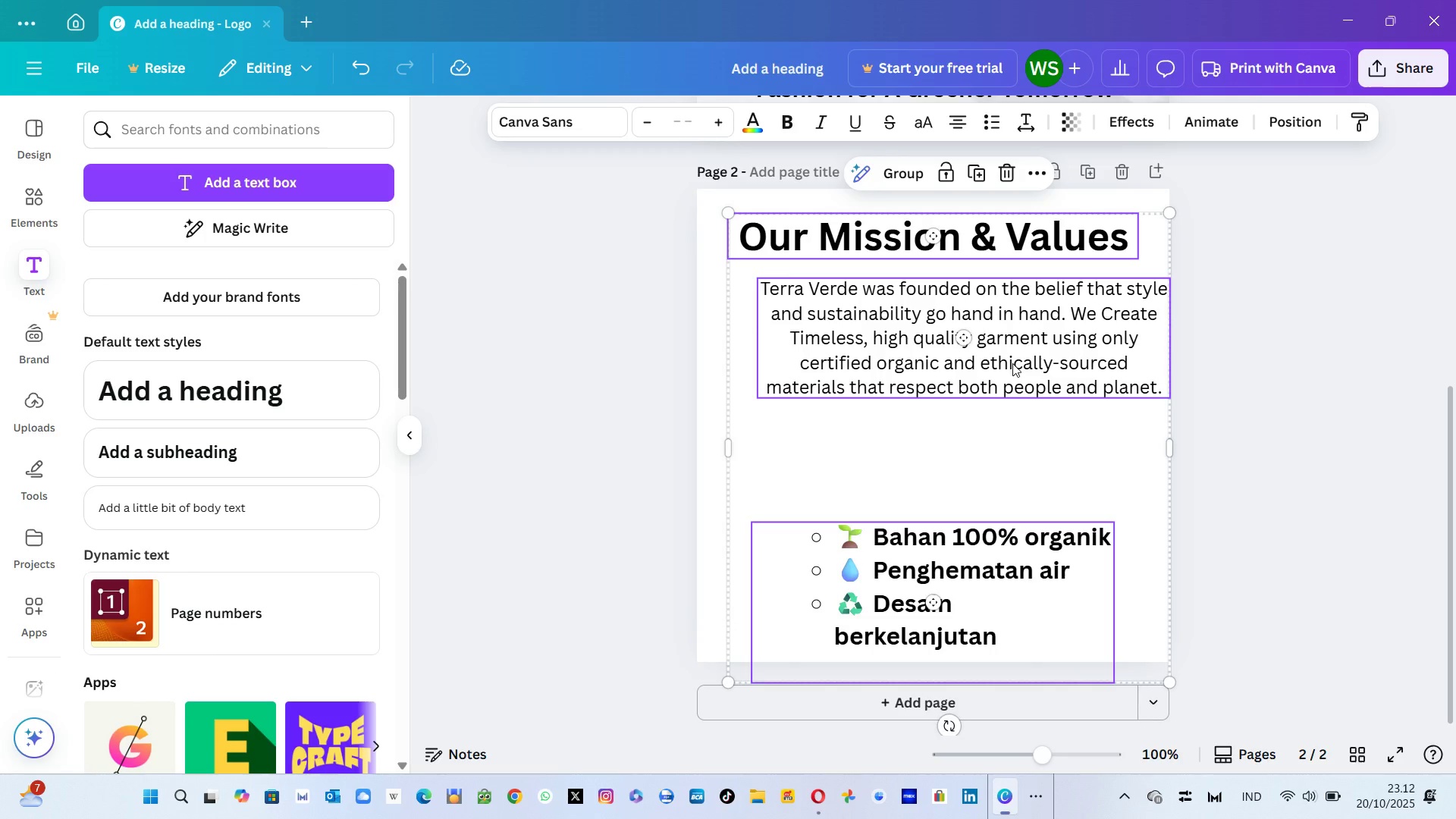 
left_click([1012, 363])
 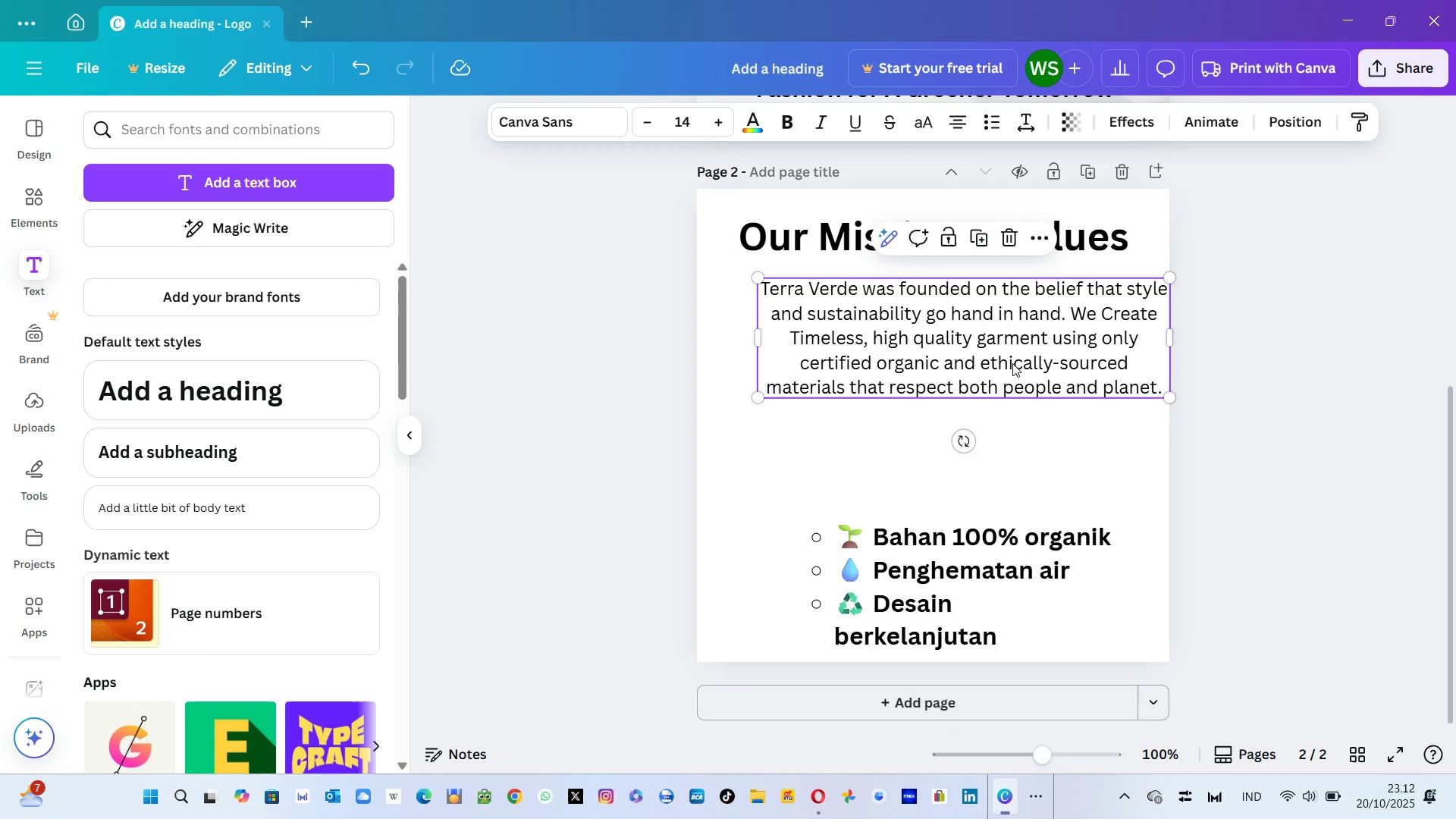 
left_click([1012, 363])
 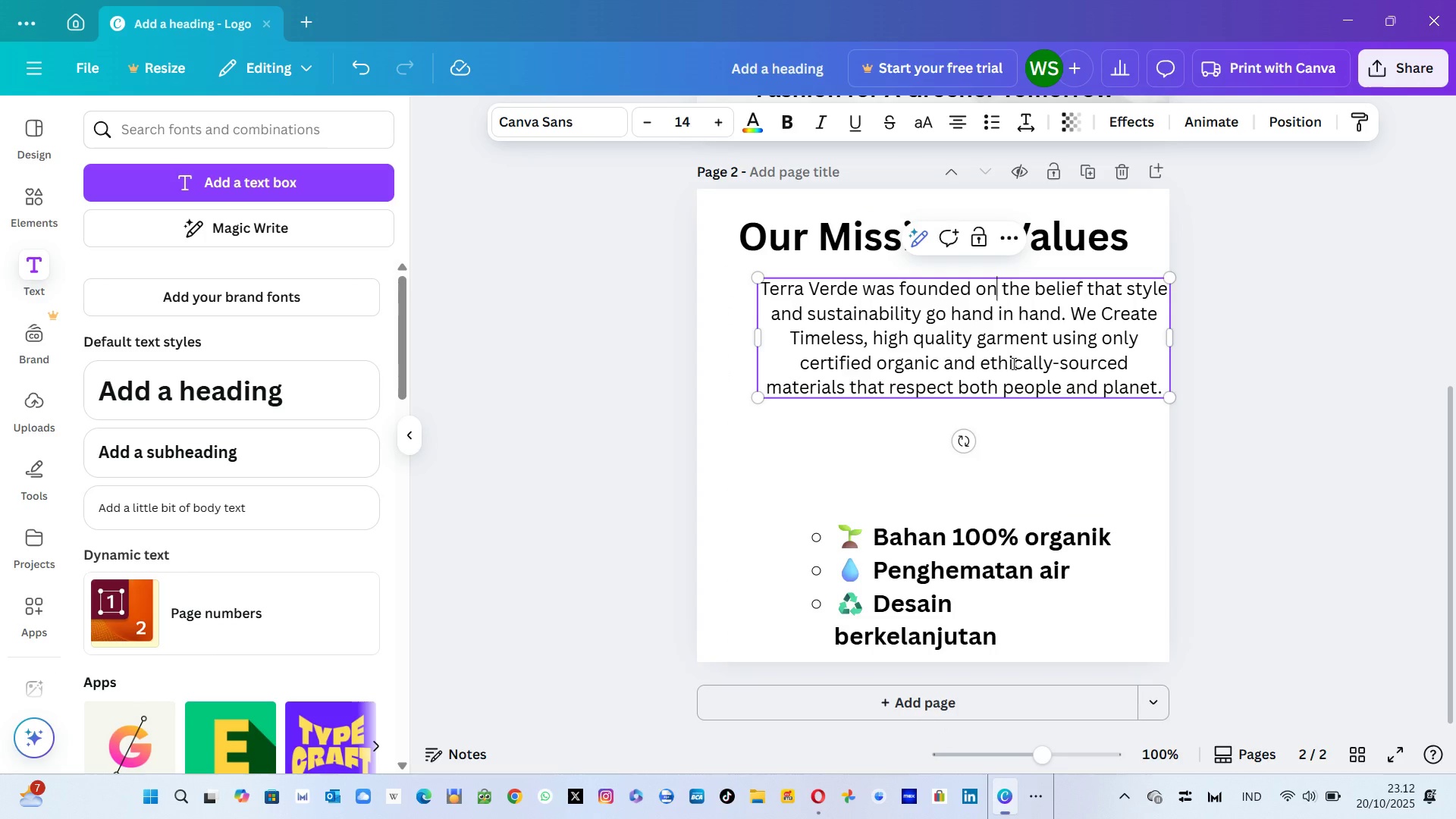 
key(Control+ControlLeft)
 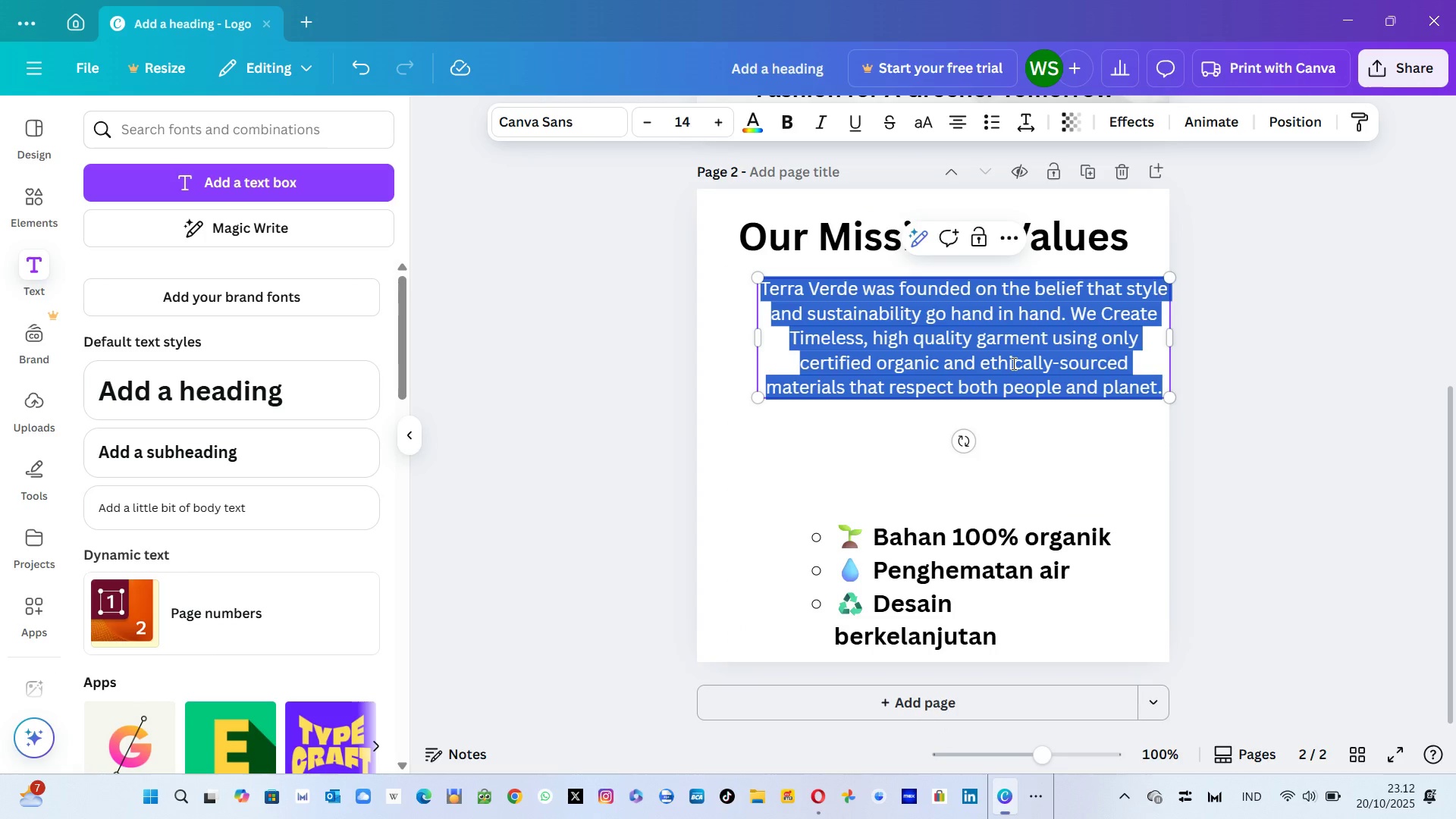 
key(Control+A)
 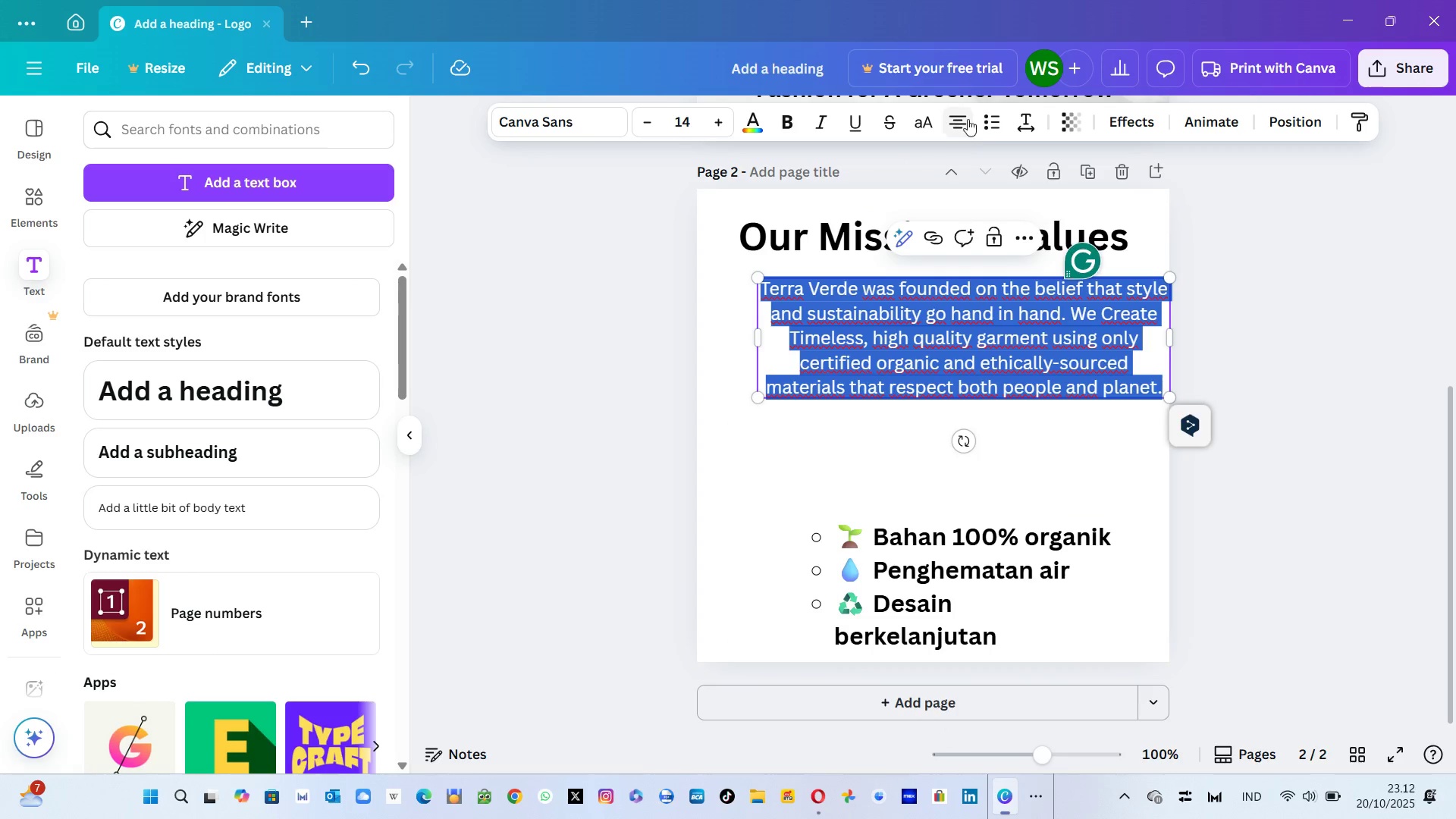 
left_click([968, 119])
 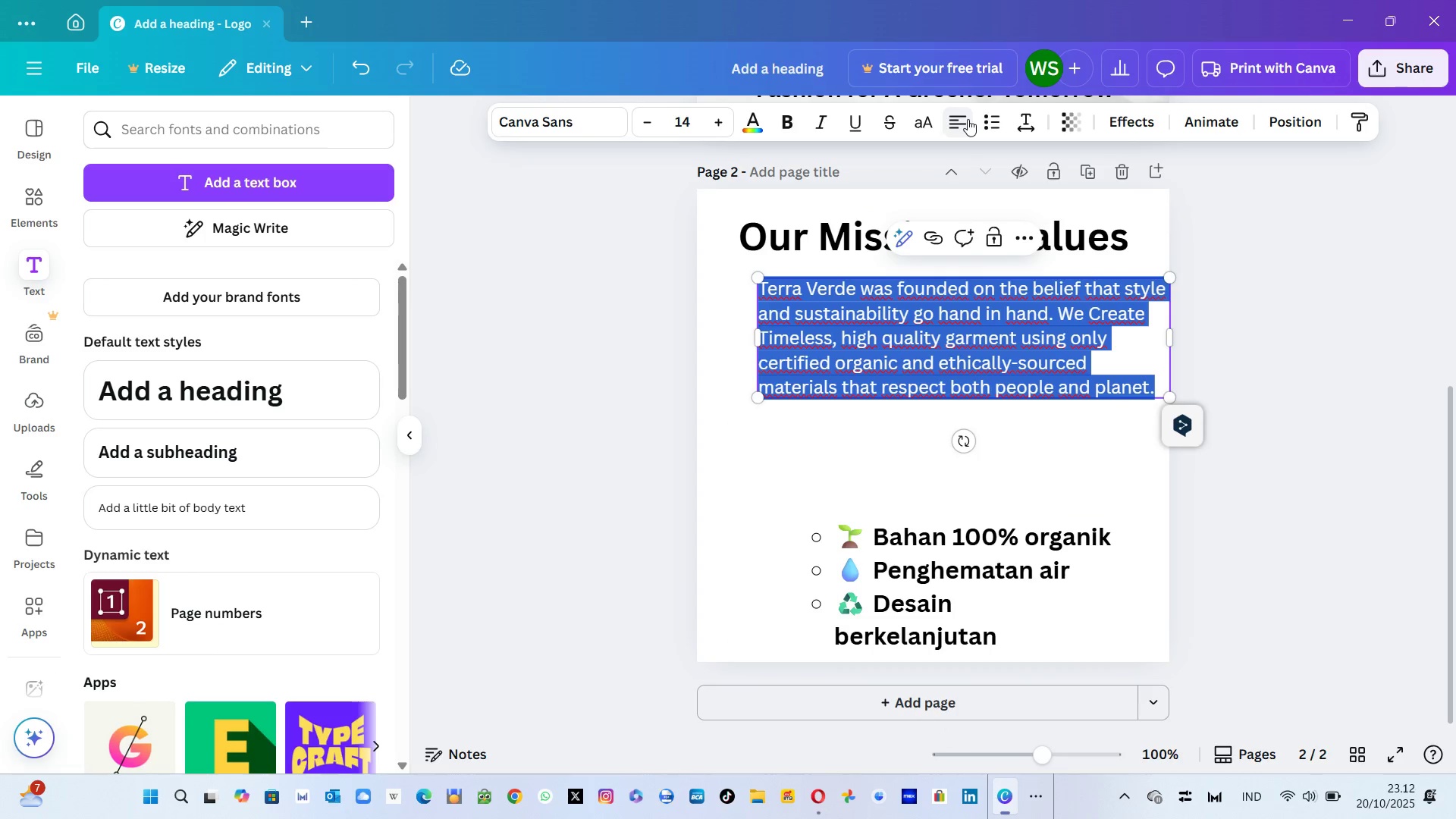 
left_click([968, 119])
 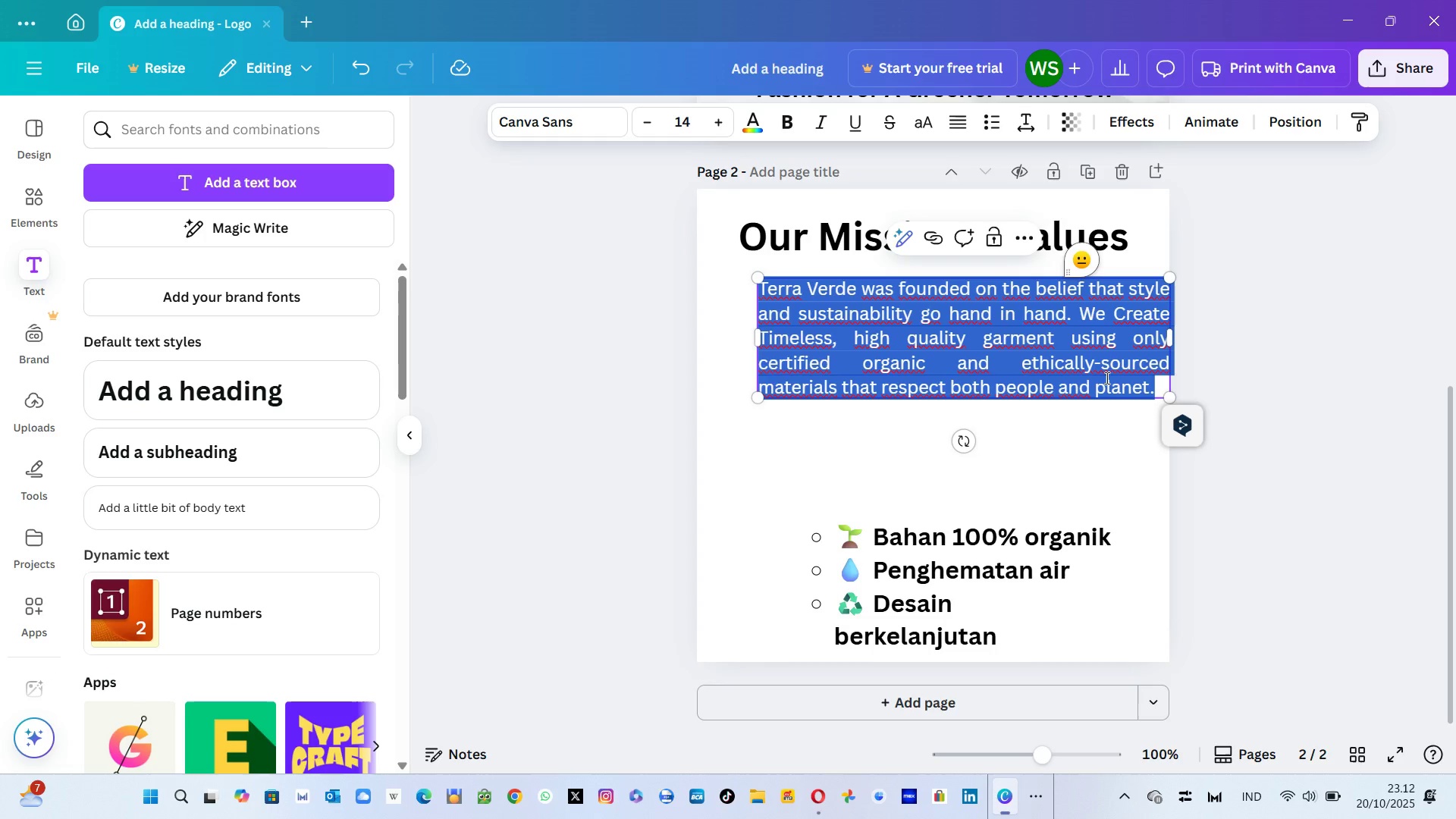 
left_click([1127, 368])
 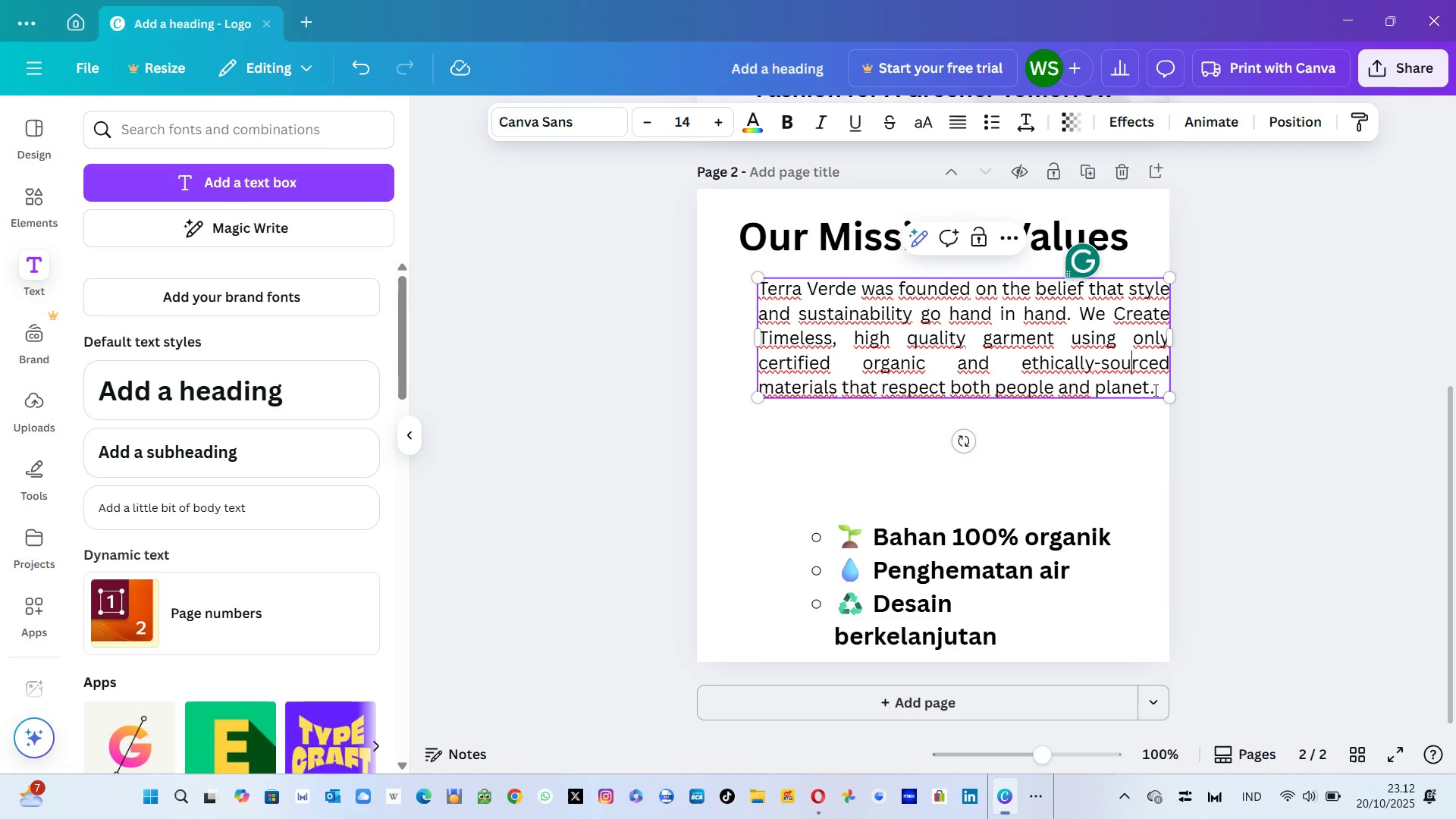 
left_click([1154, 390])
 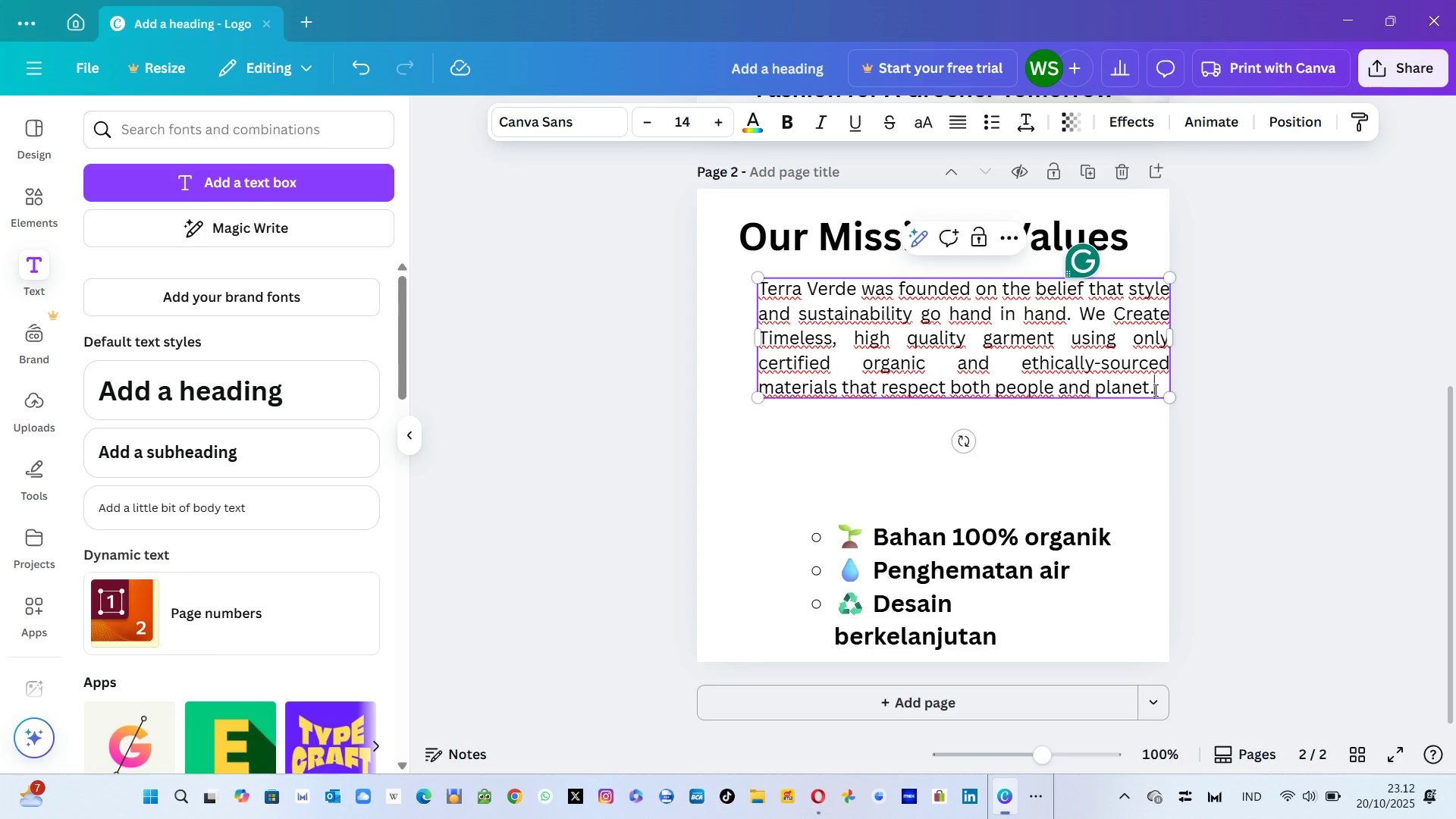 
key(Enter)
 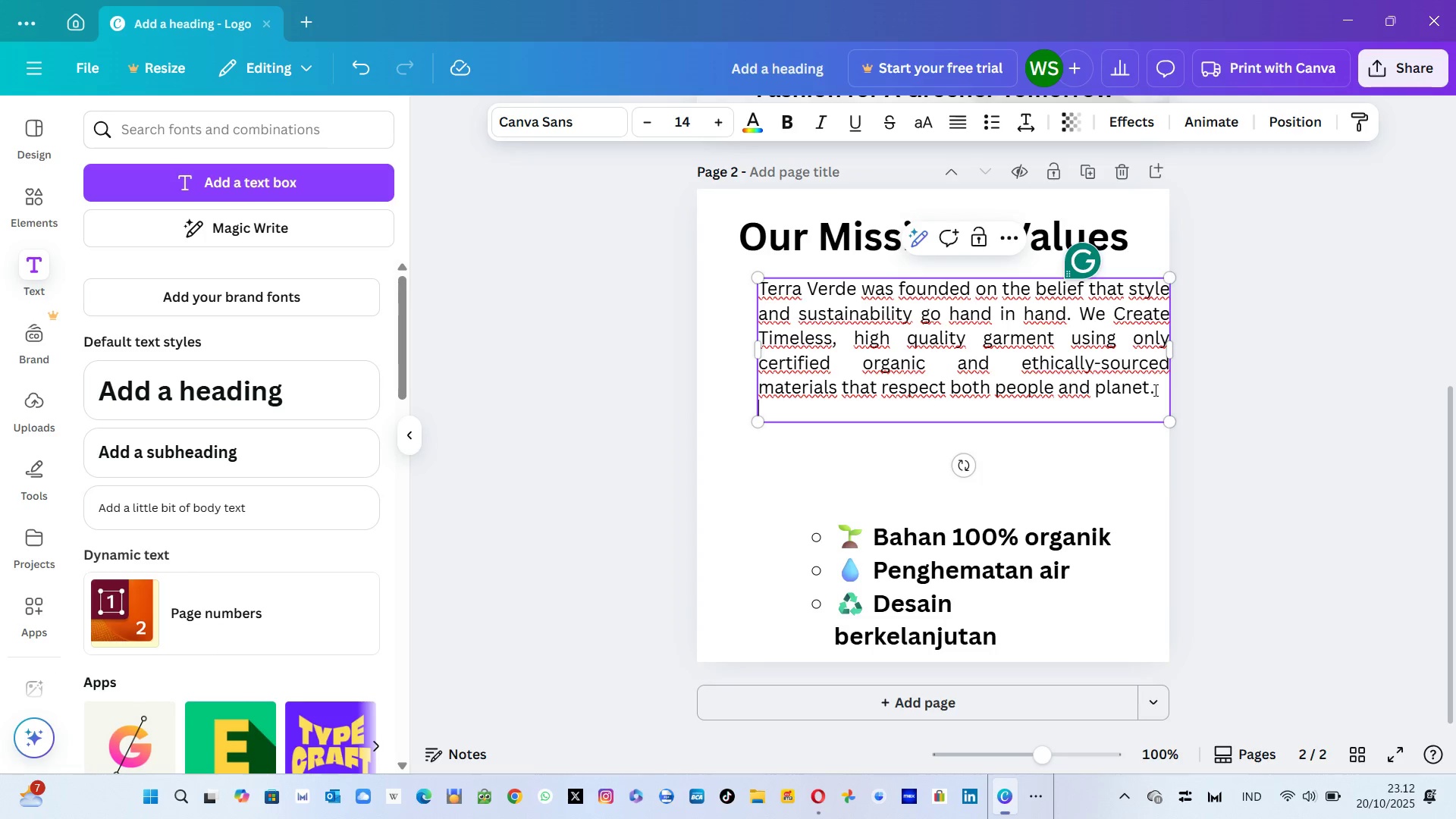 
hold_key(key=ControlLeft, duration=0.57)
 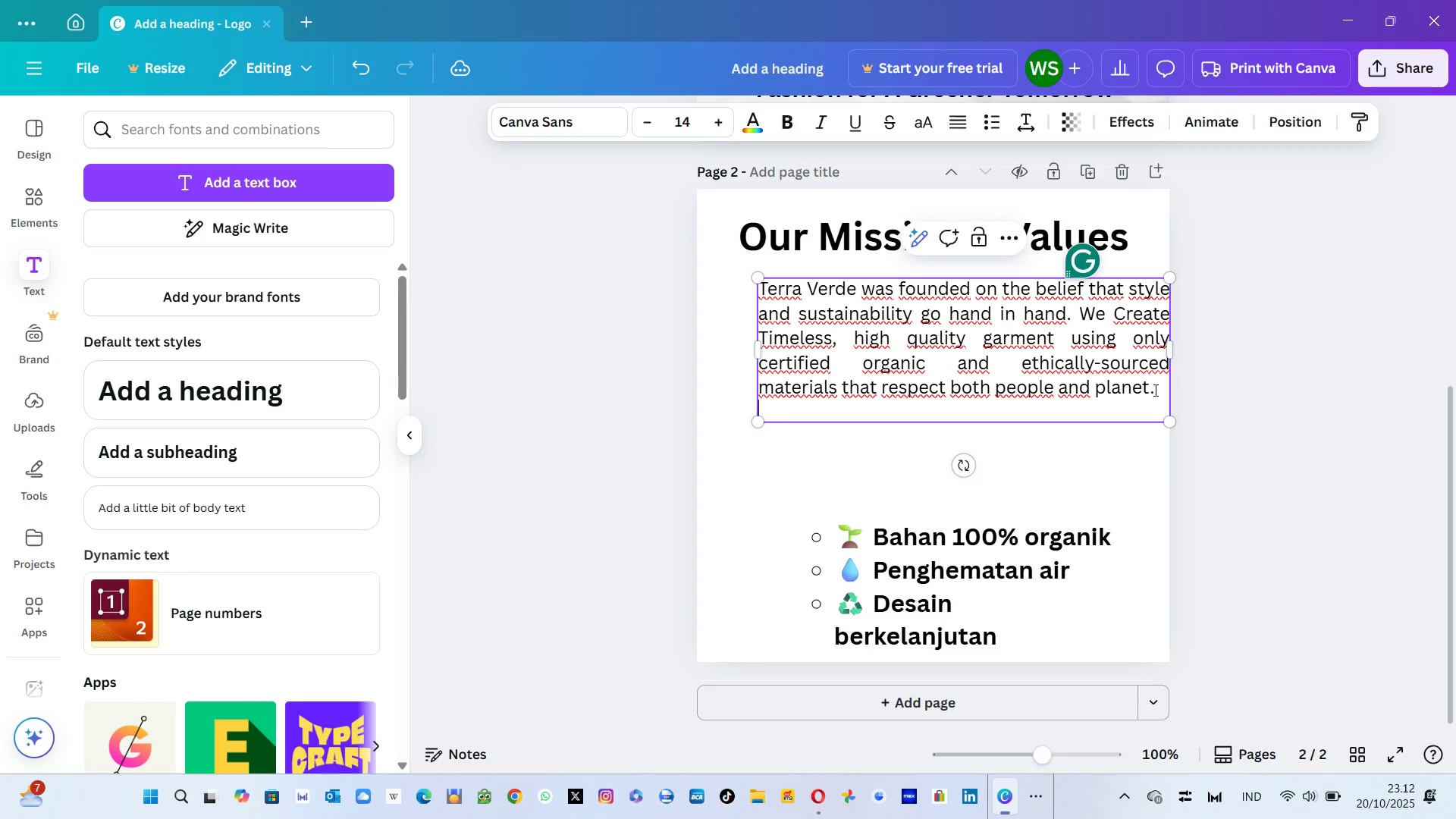 
key(Alt+Tab)
 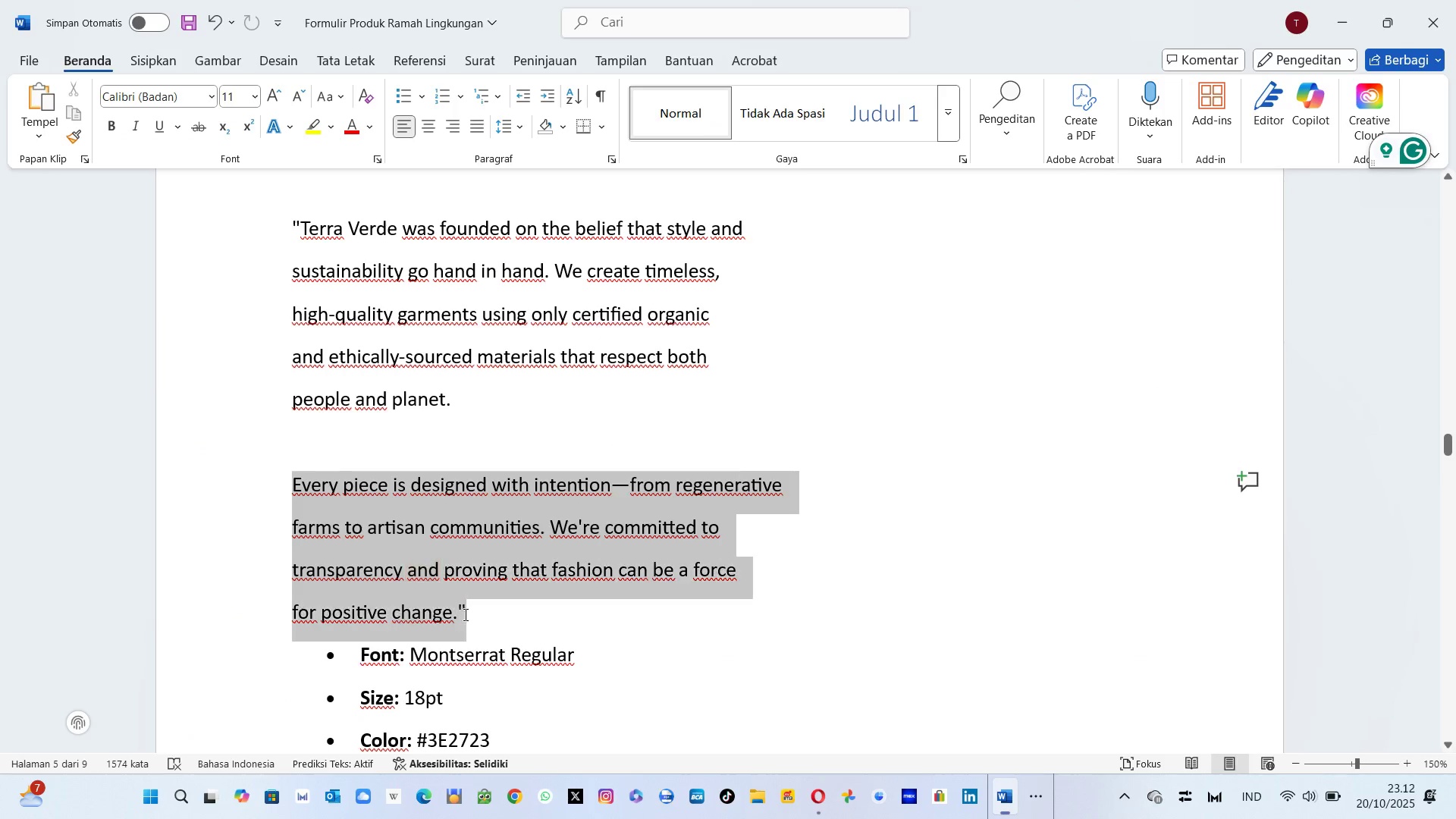 
key(Control+C)
 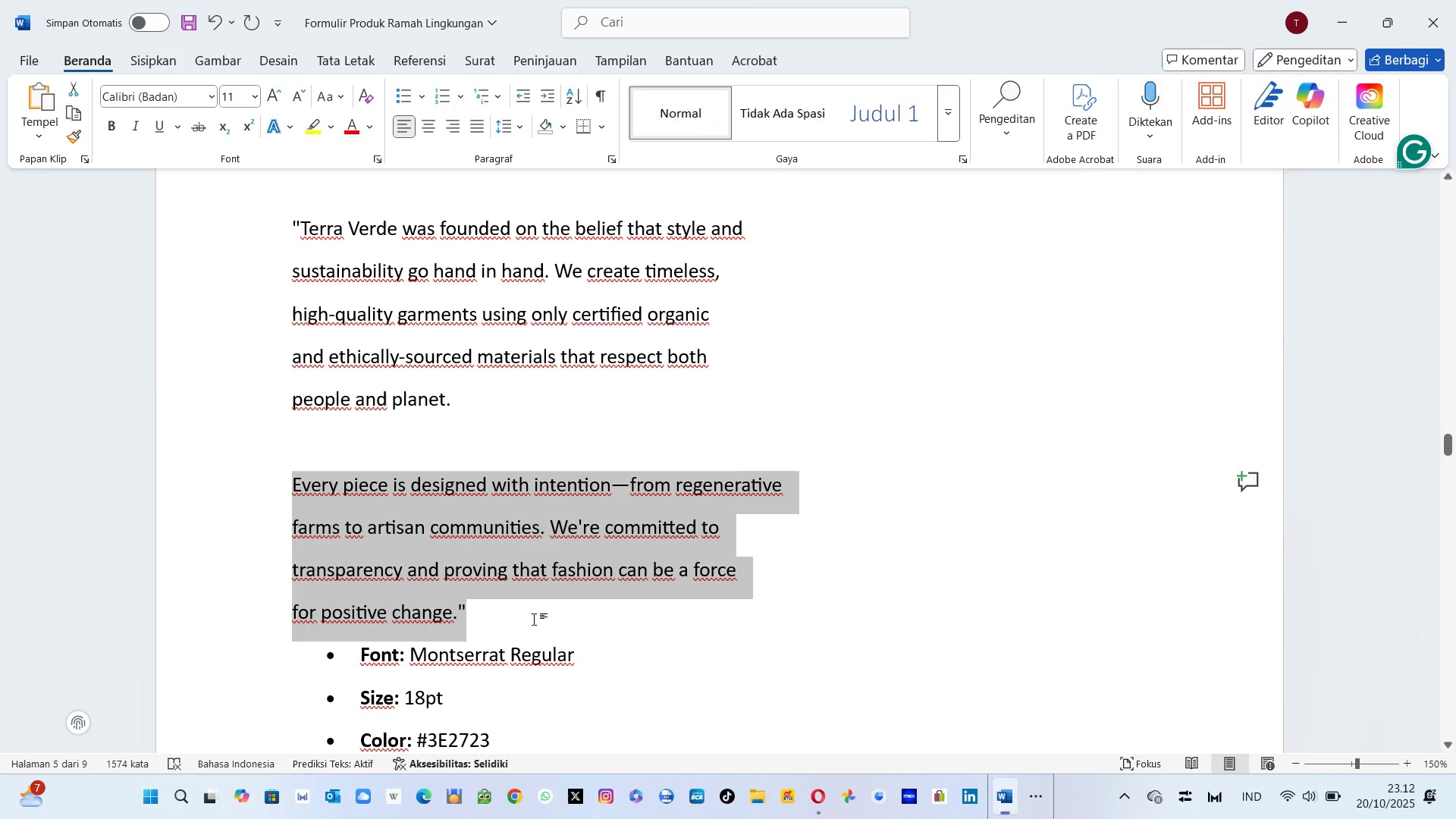 
key(Alt+AltLeft)
 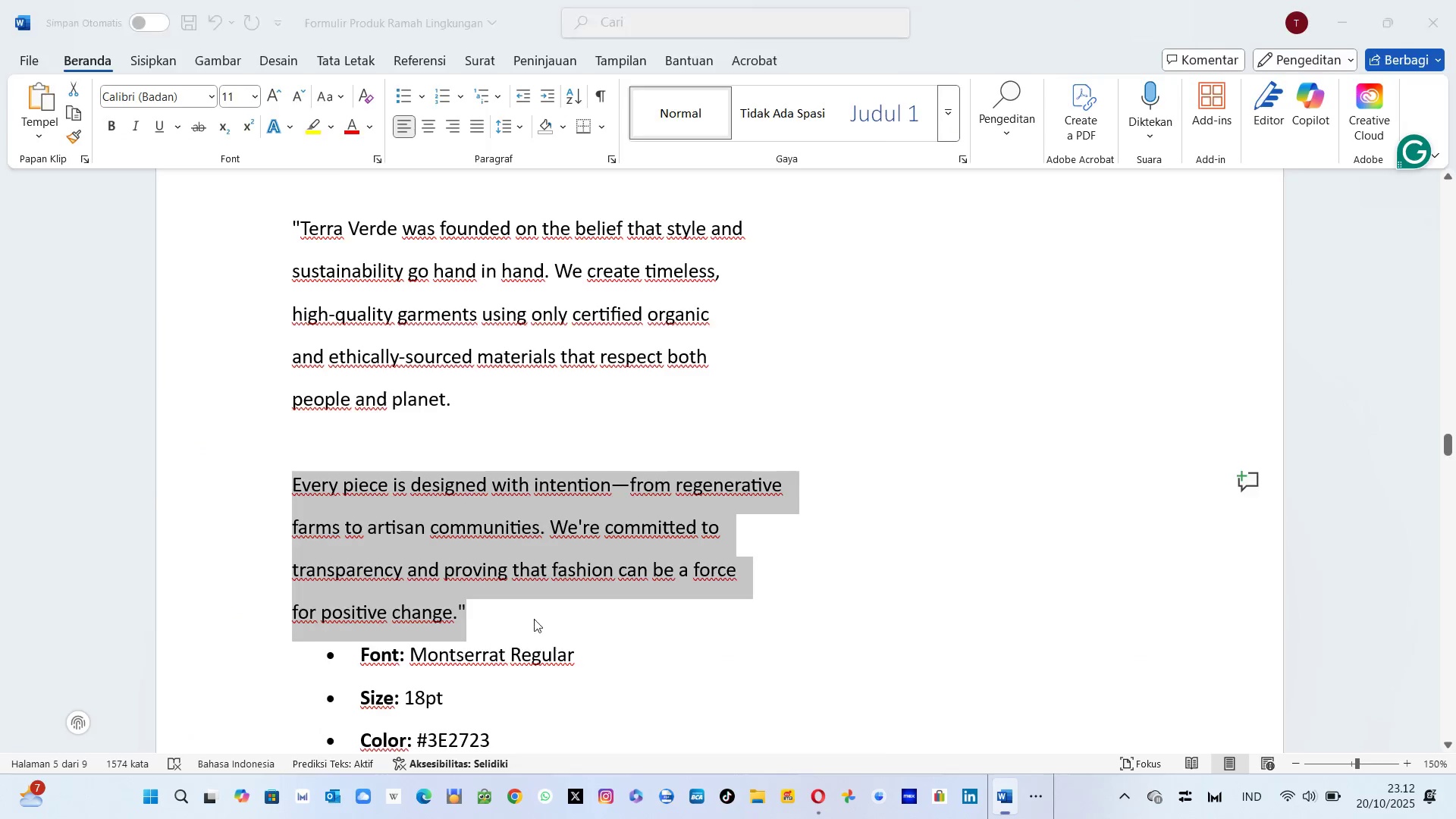 
key(Alt+Tab)
 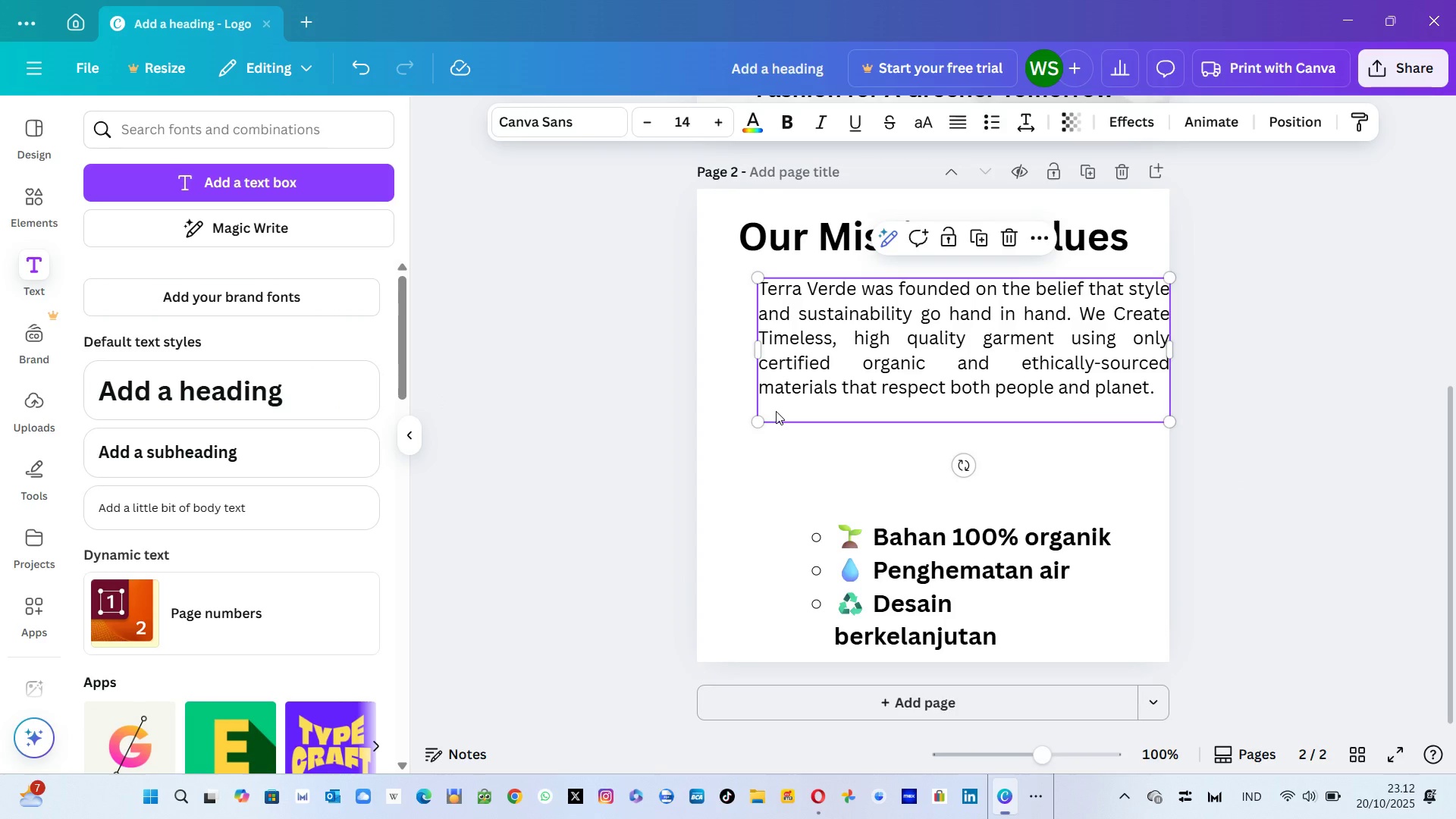 
left_click([776, 411])
 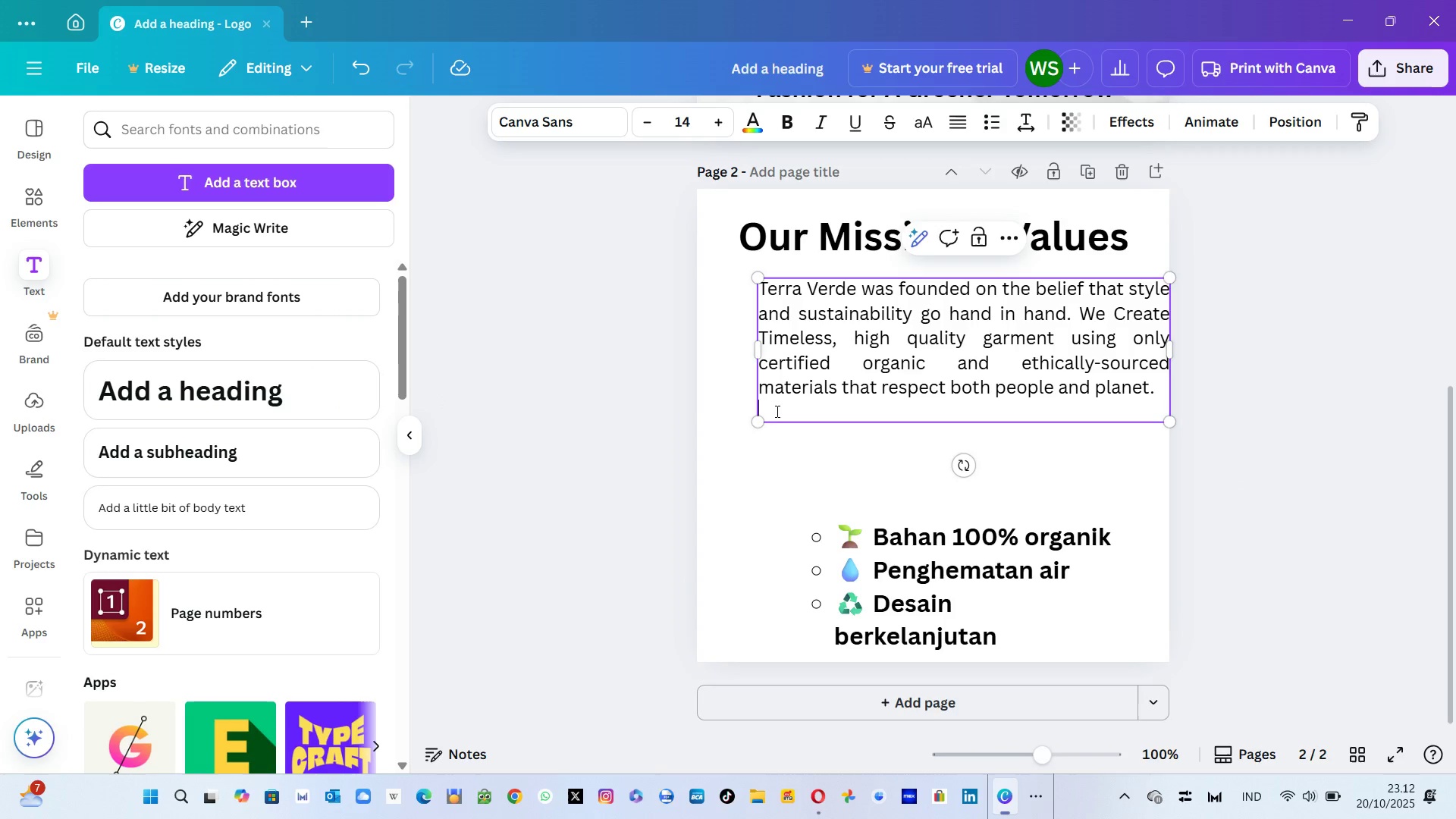 
hold_key(key=ControlLeft, duration=0.51)
 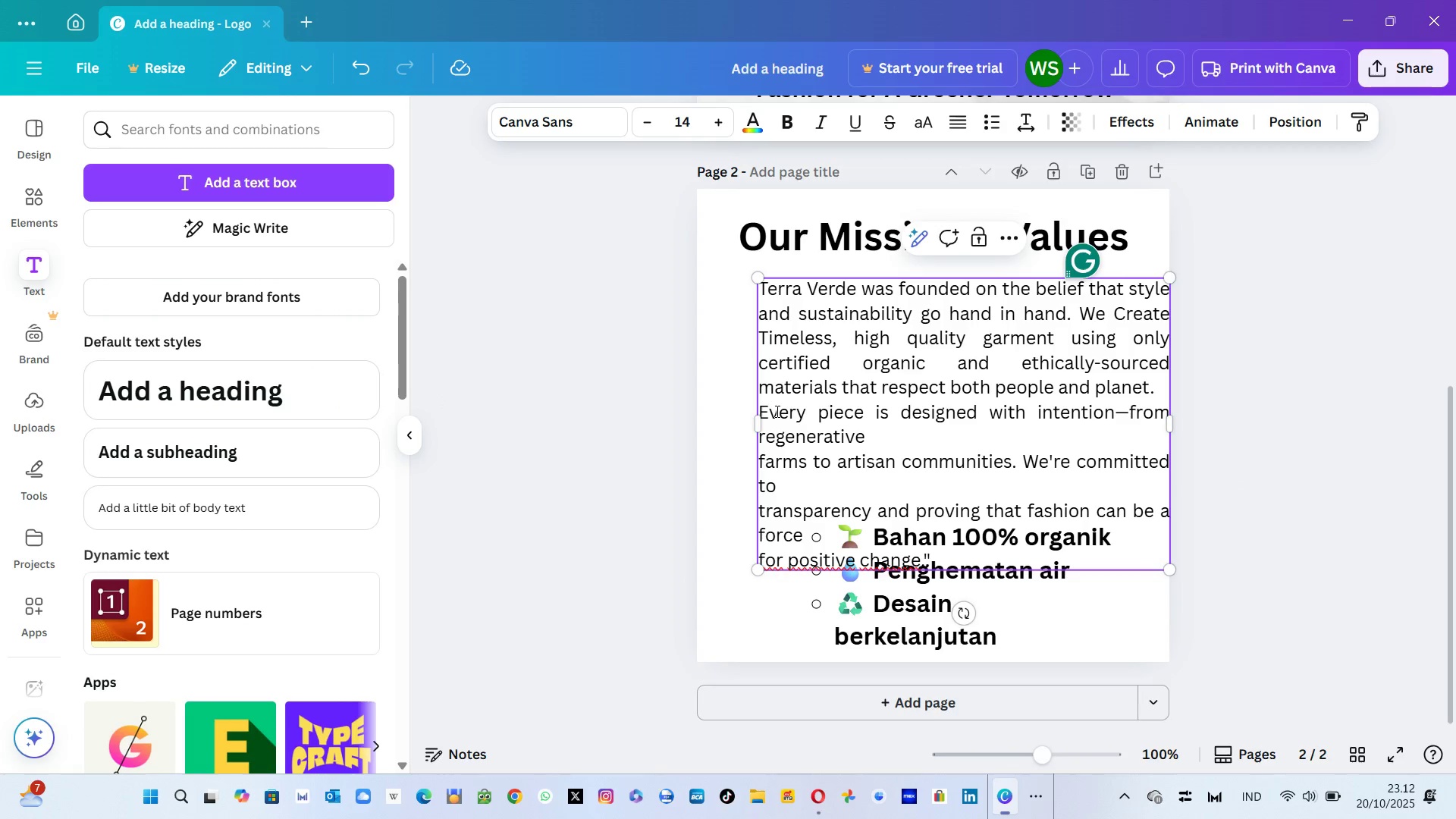 
key(Control+ControlLeft)
 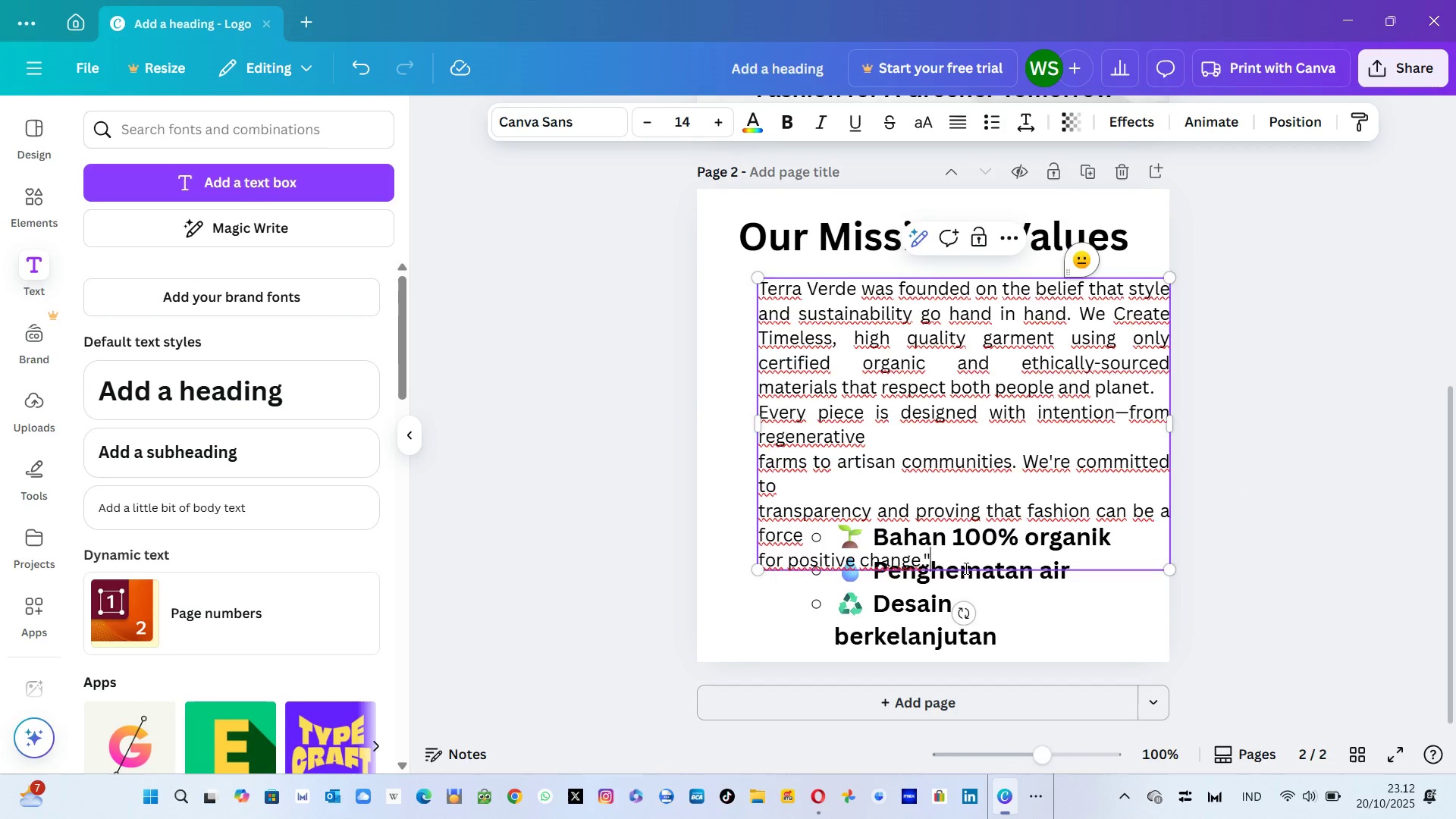 
key(Control+A)
 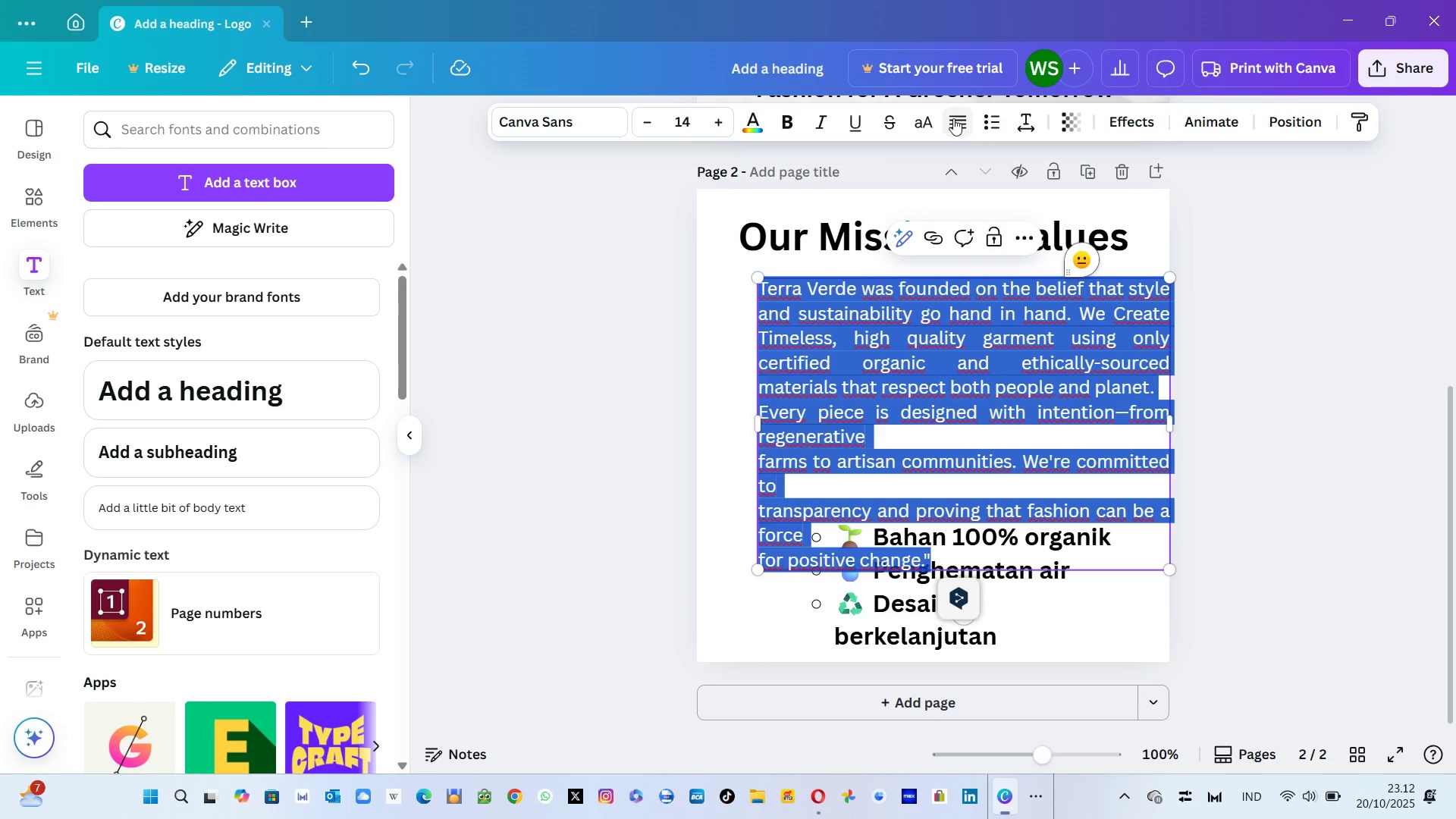 
left_click([953, 118])
 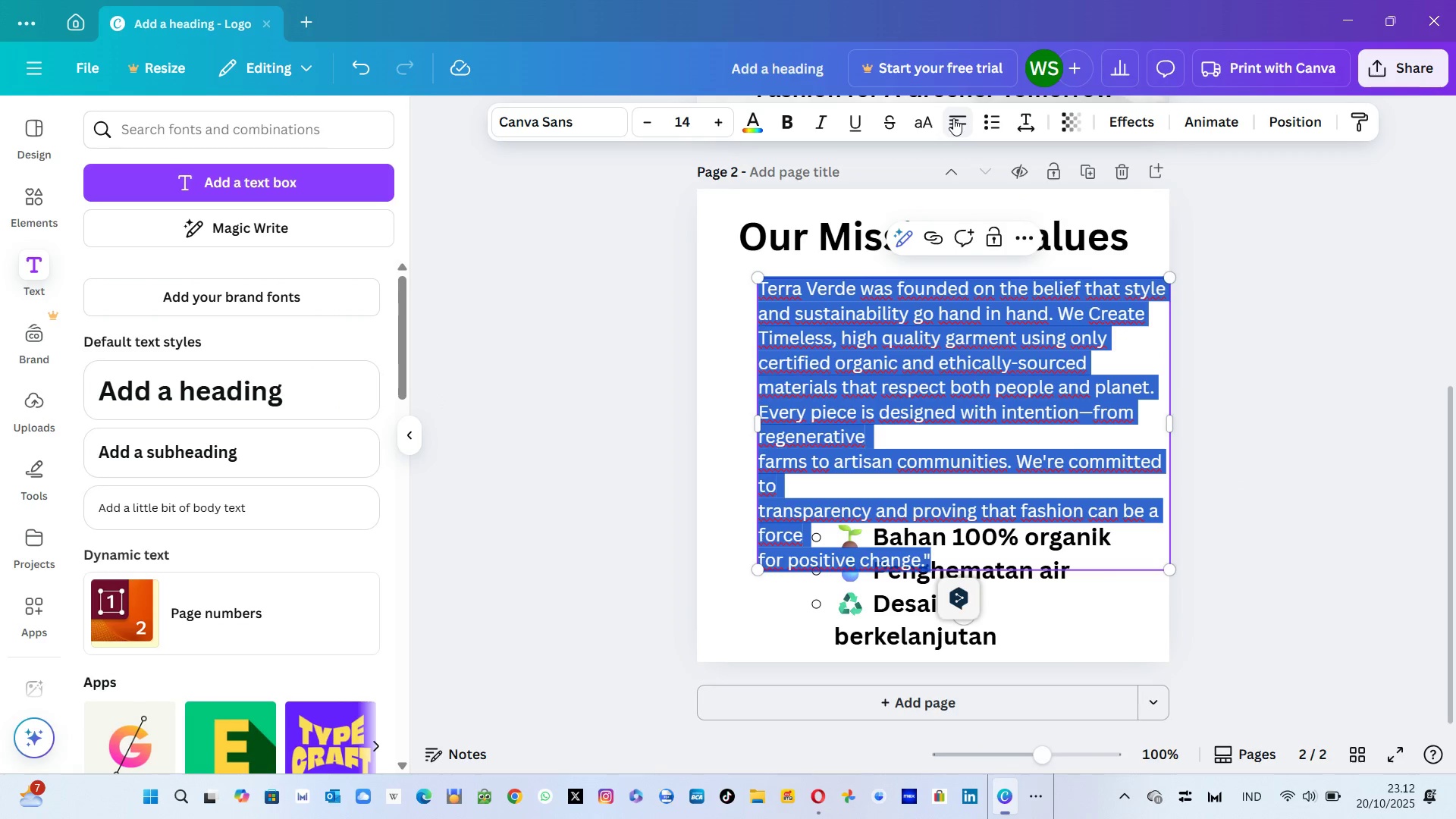 
left_click([953, 118])
 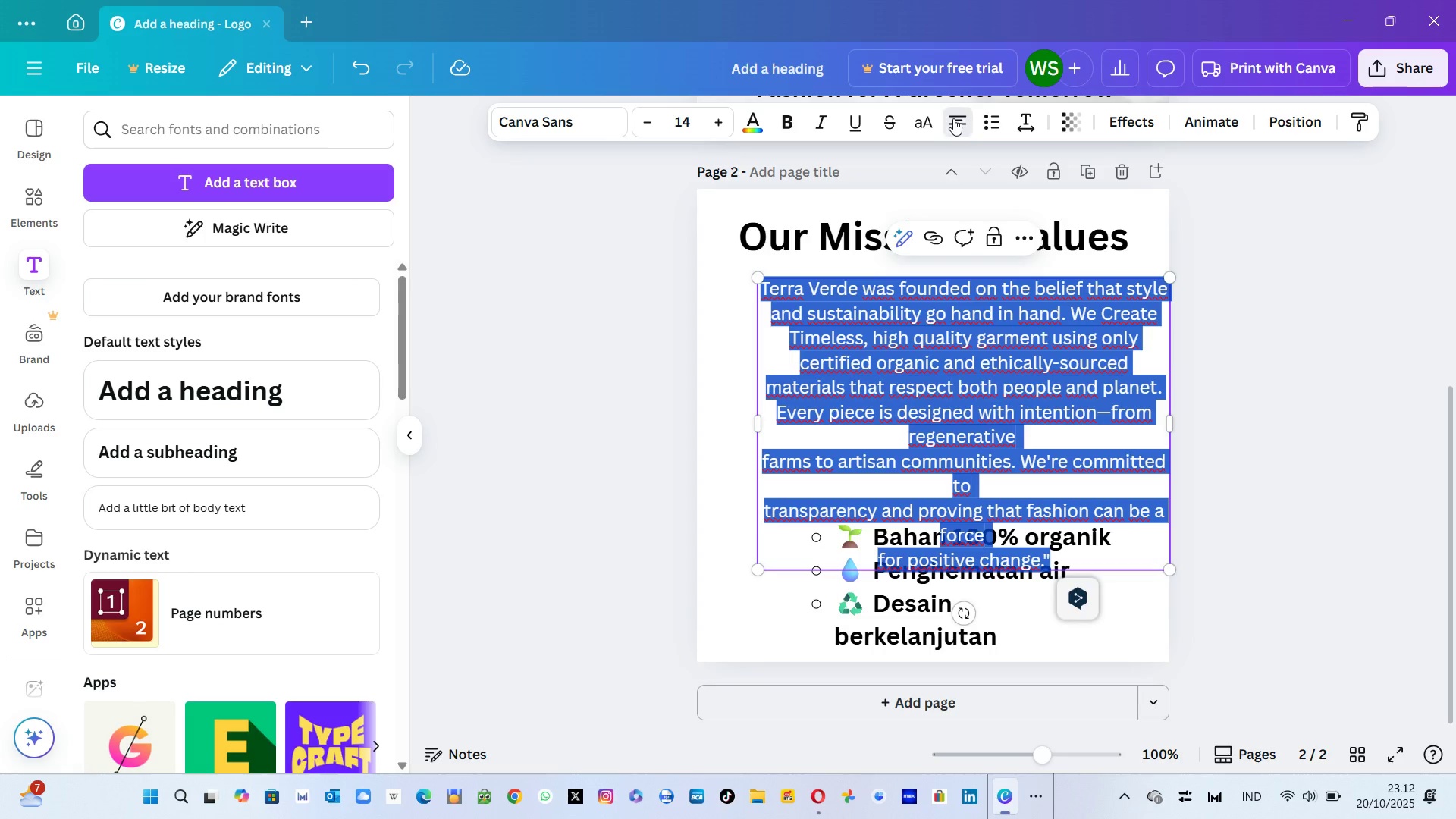 
left_click([953, 118])
 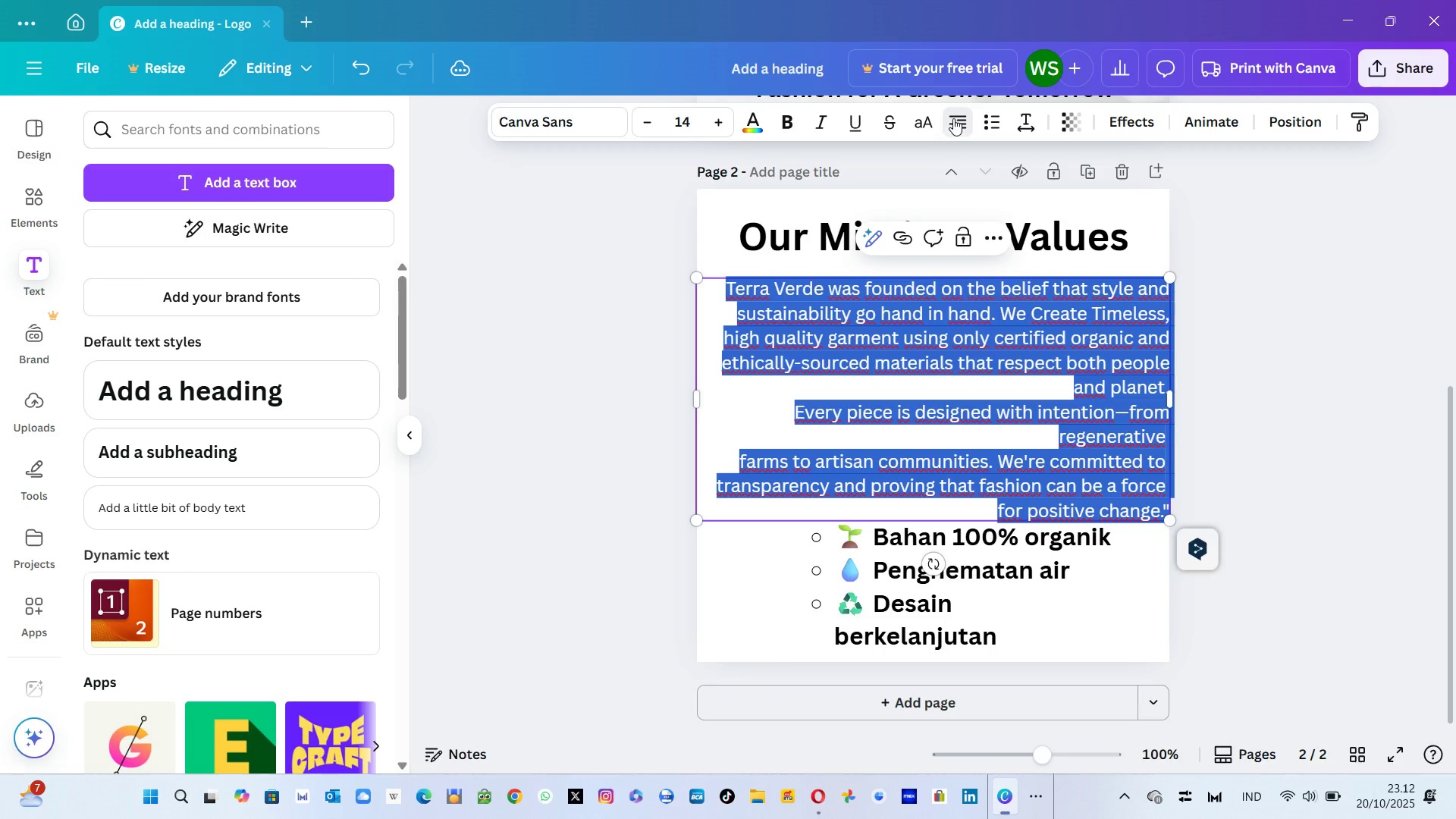 
left_click([953, 118])
 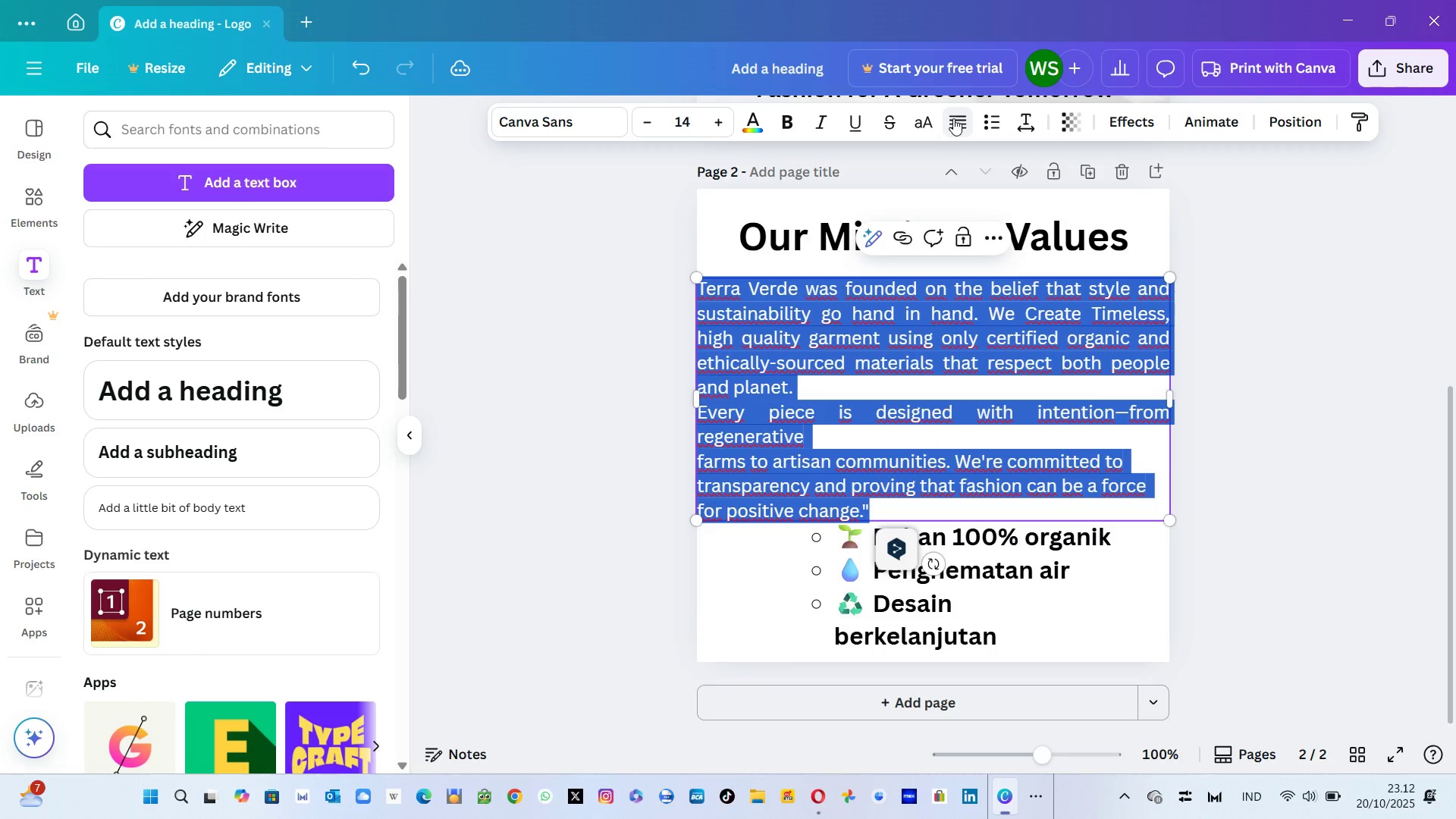 
left_click([953, 118])
 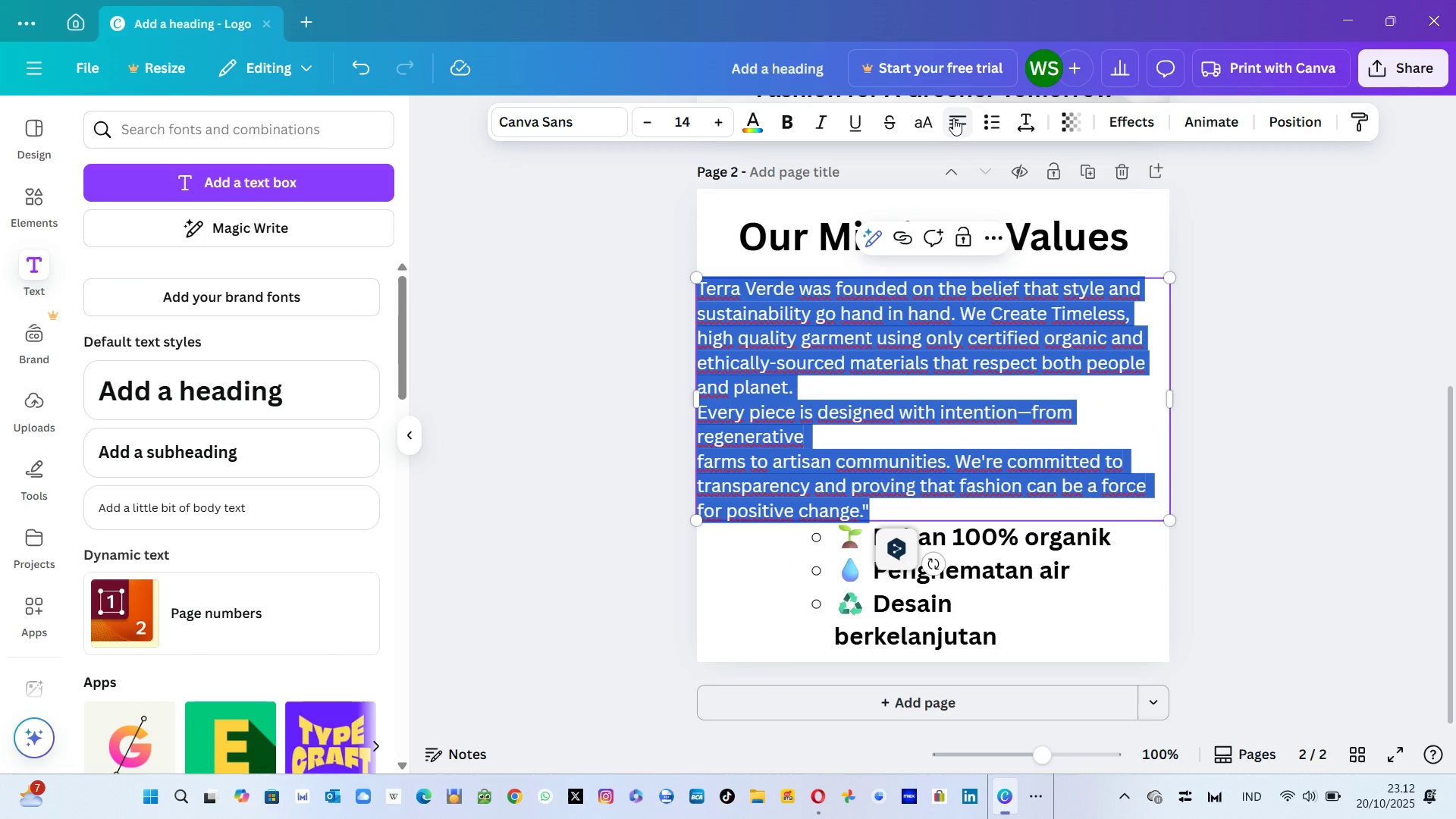 
left_click([953, 118])
 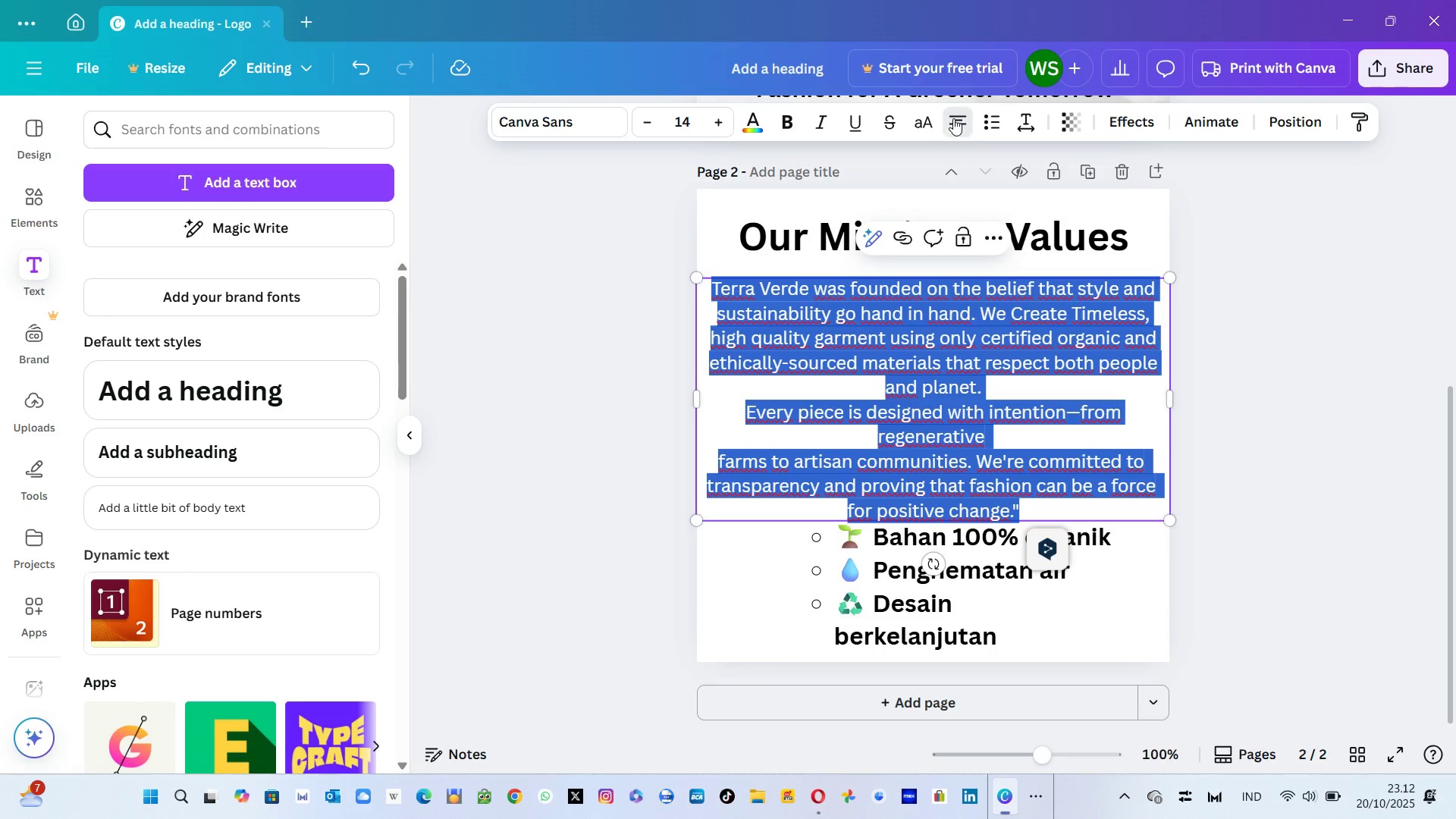 
left_click([953, 118])
 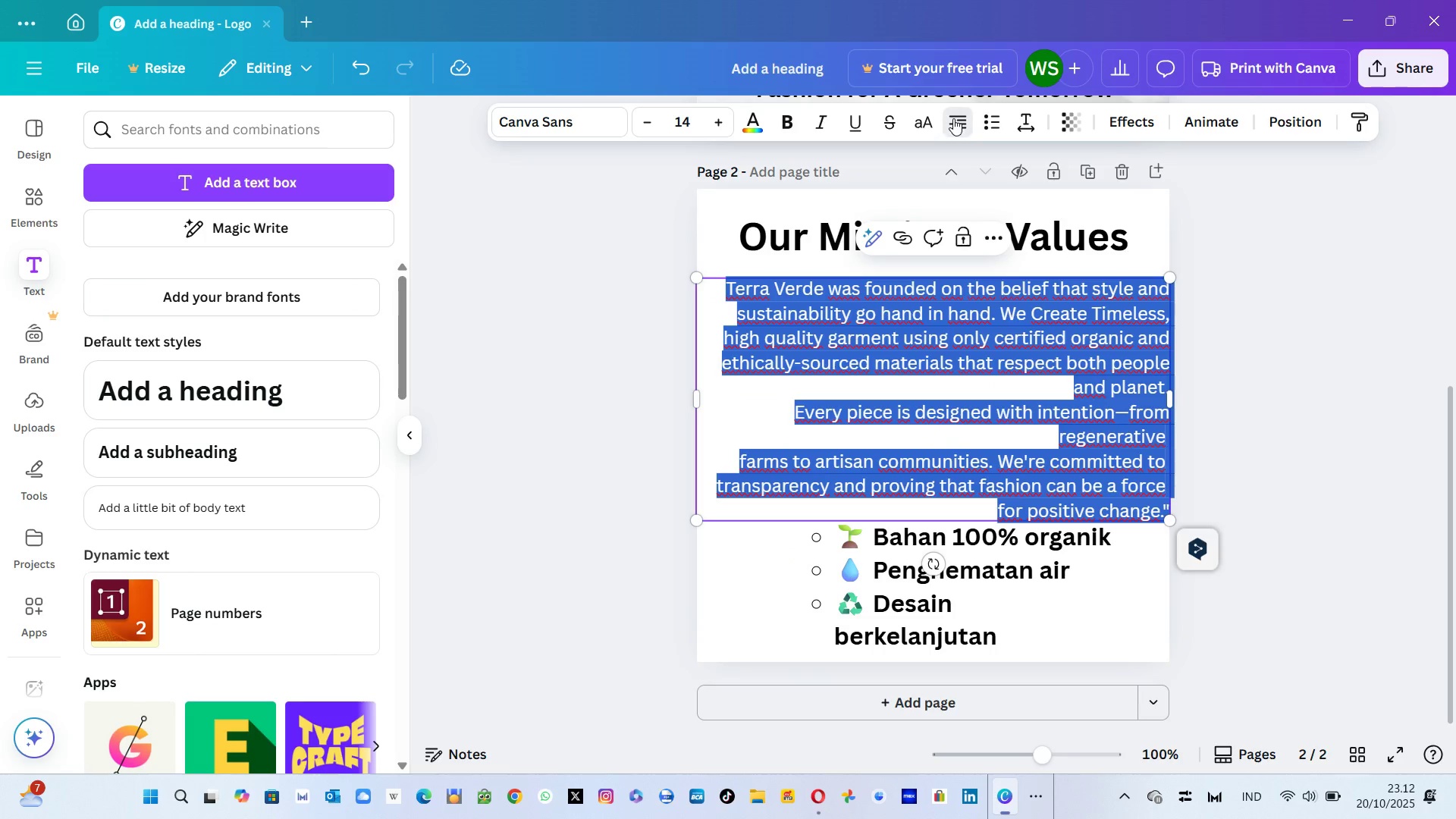 
left_click([953, 118])
 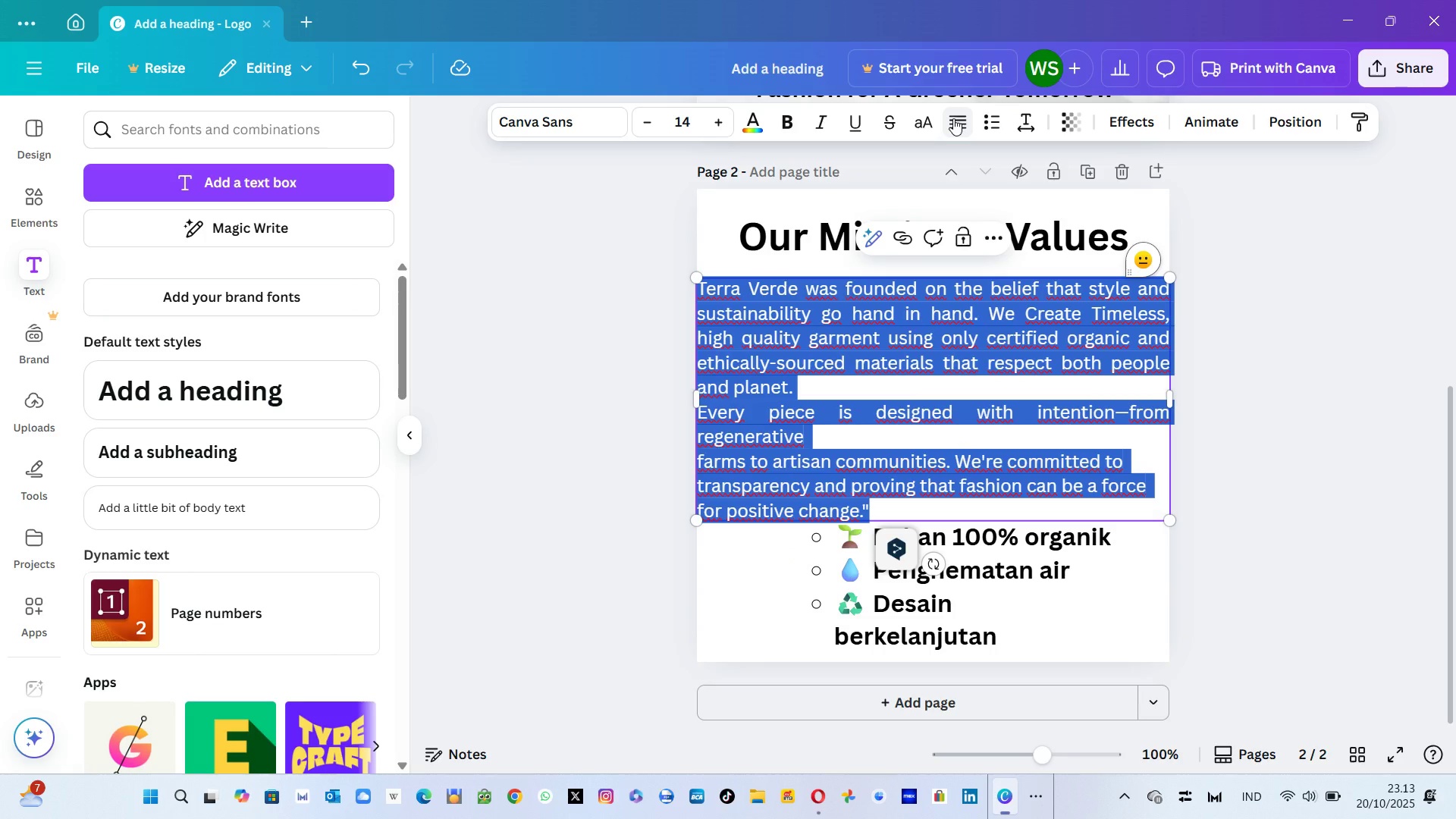 
left_click([953, 118])
 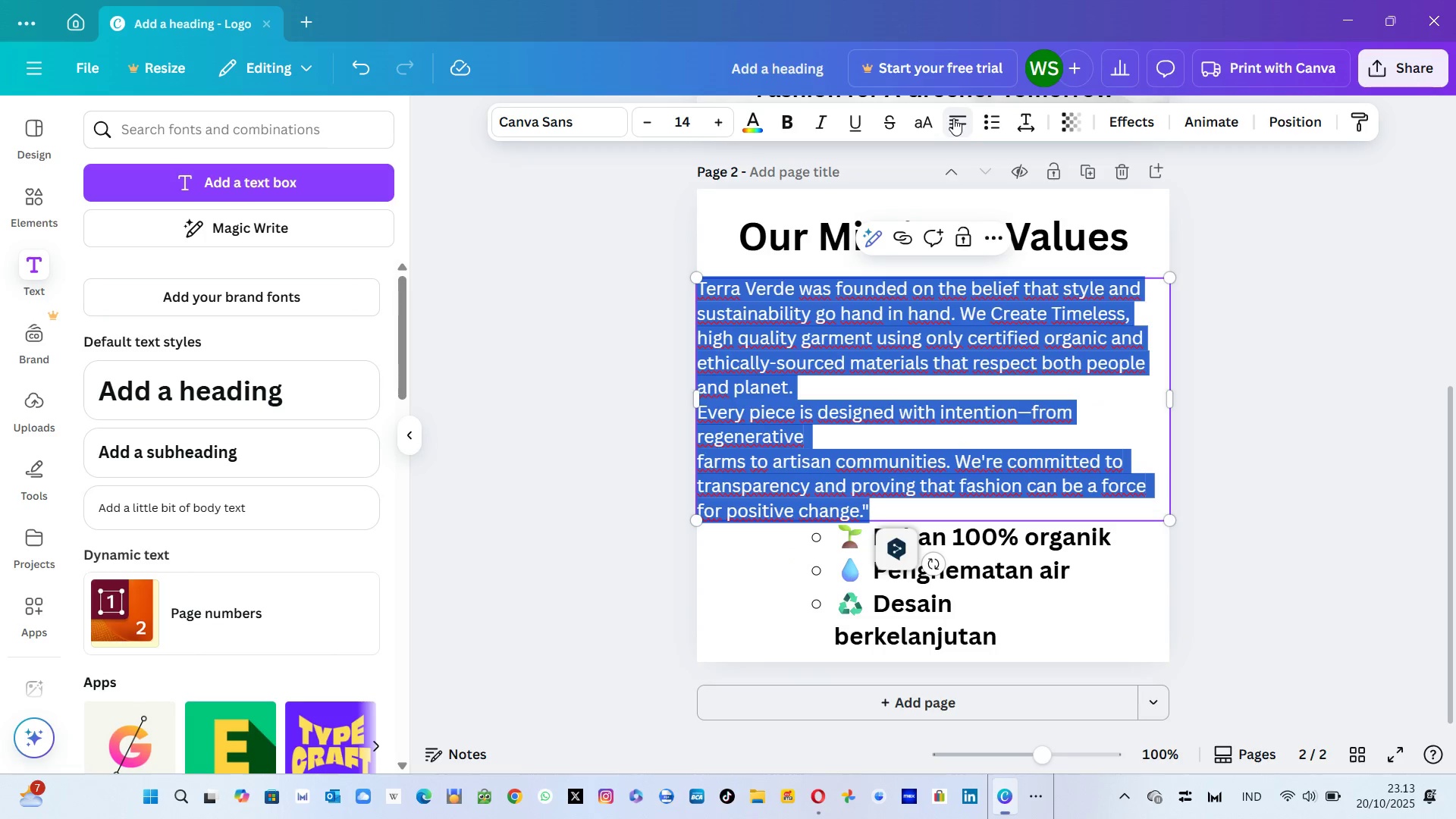 
left_click([953, 118])
 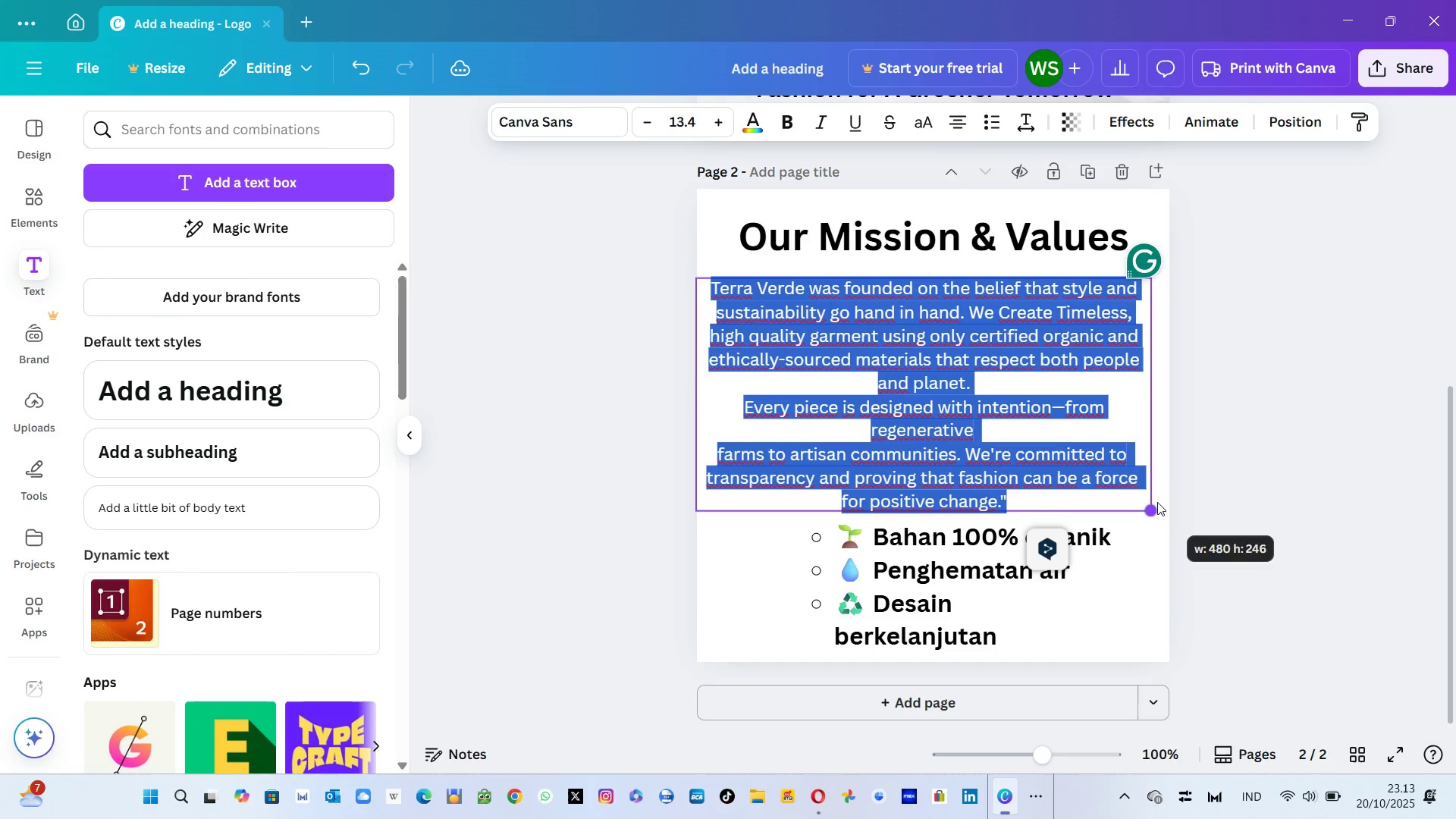 
wait(10.07)
 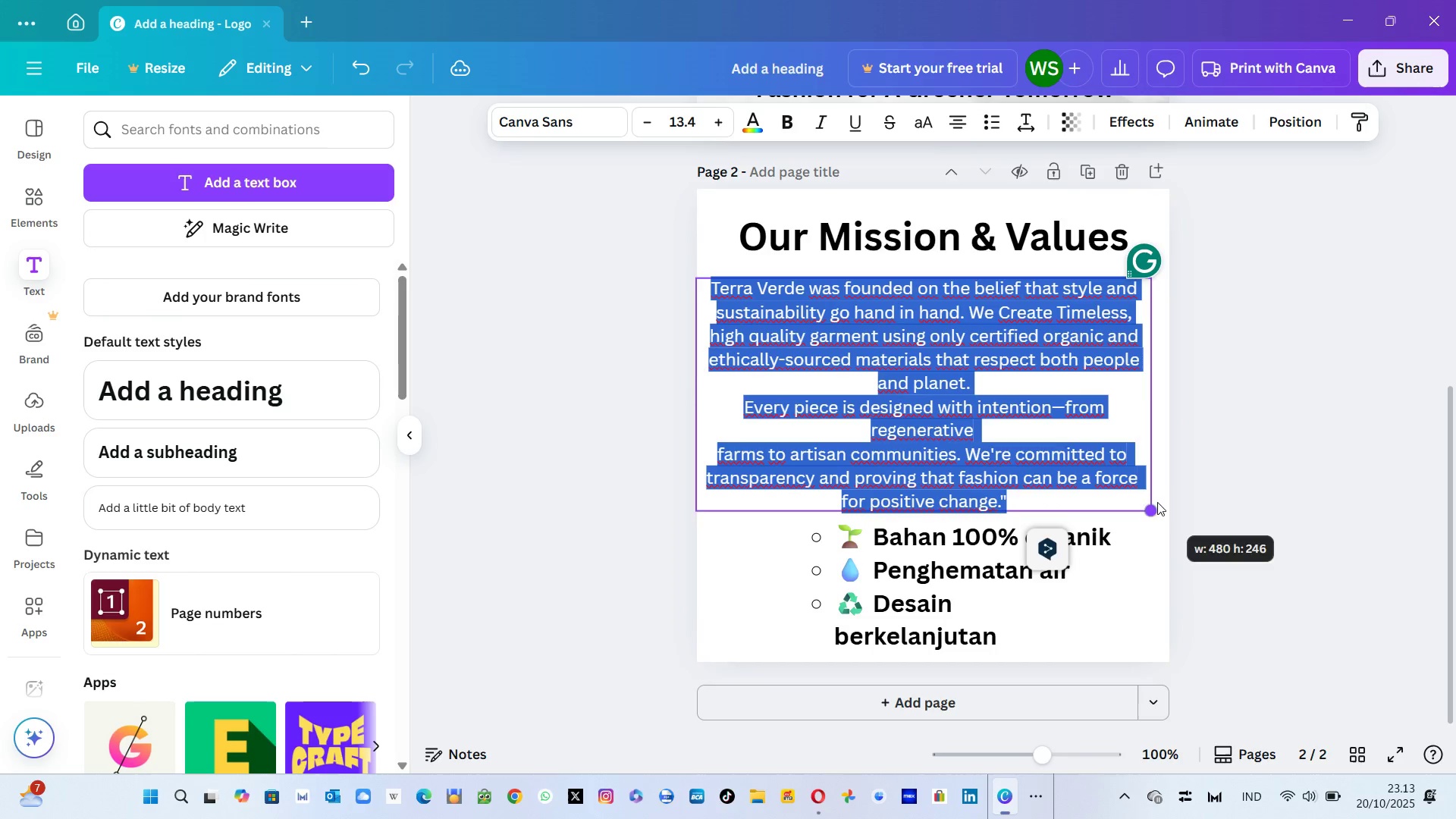 
left_click([607, 519])
 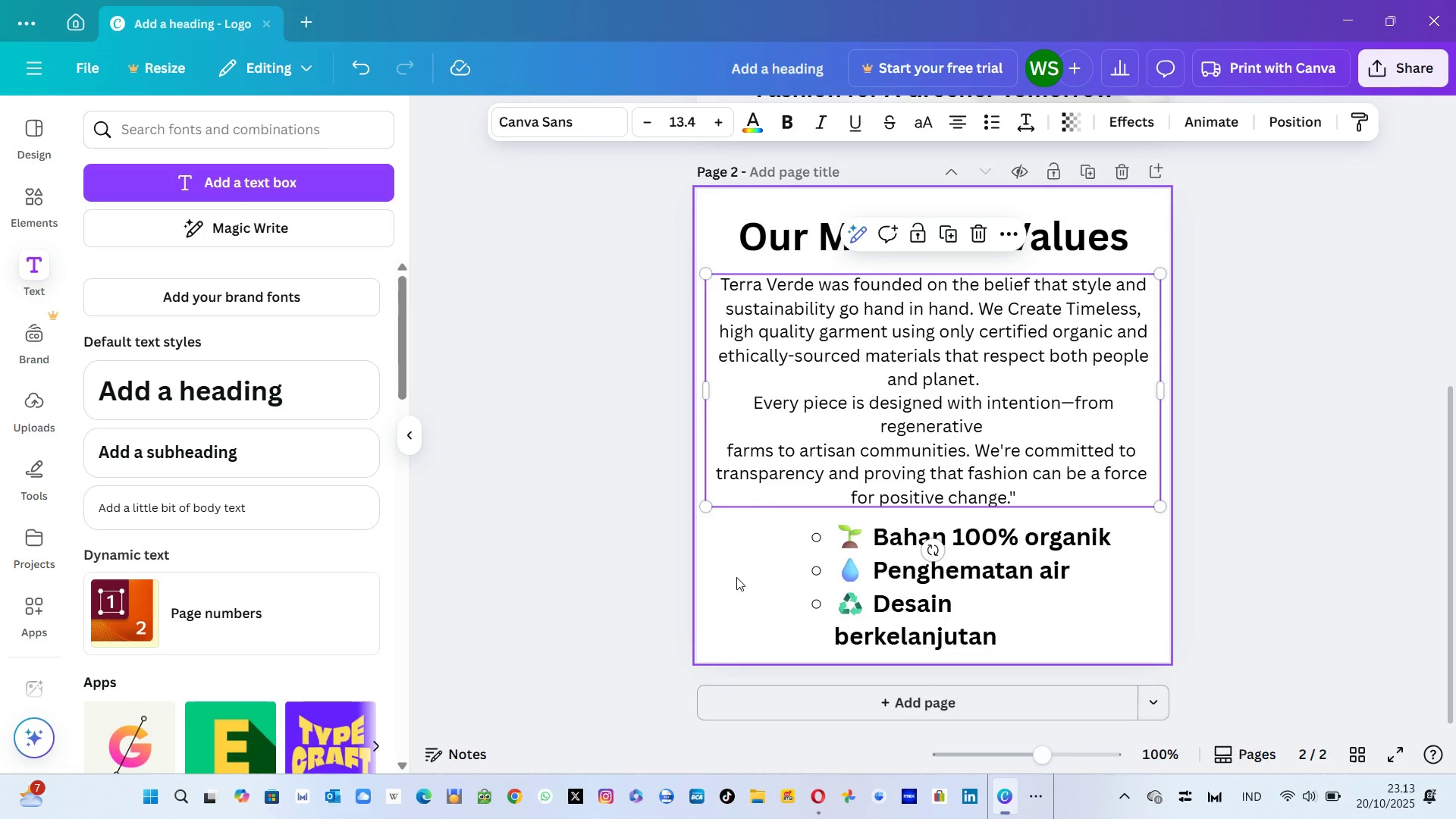 
left_click([619, 511])
 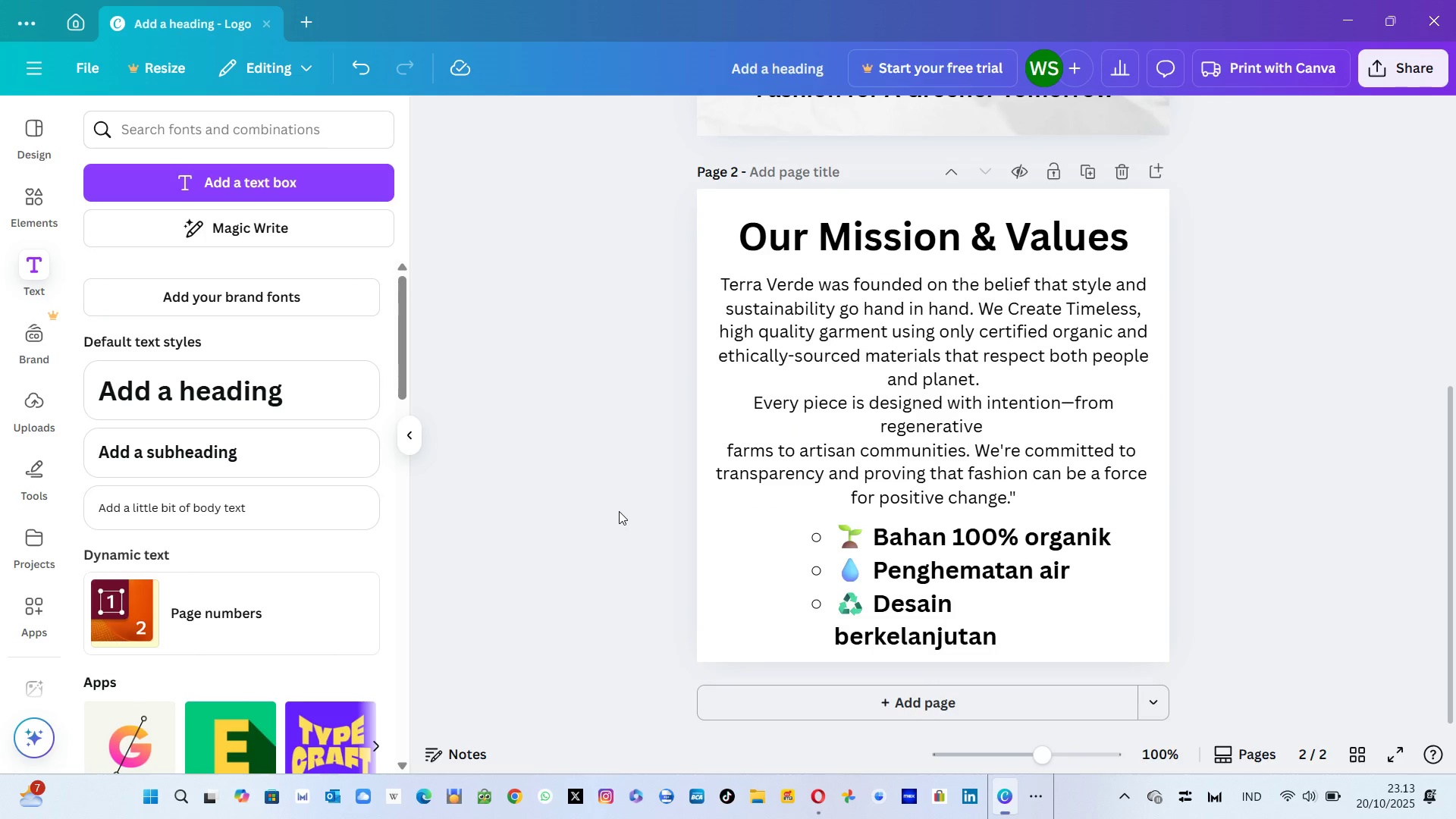 
wait(9.05)
 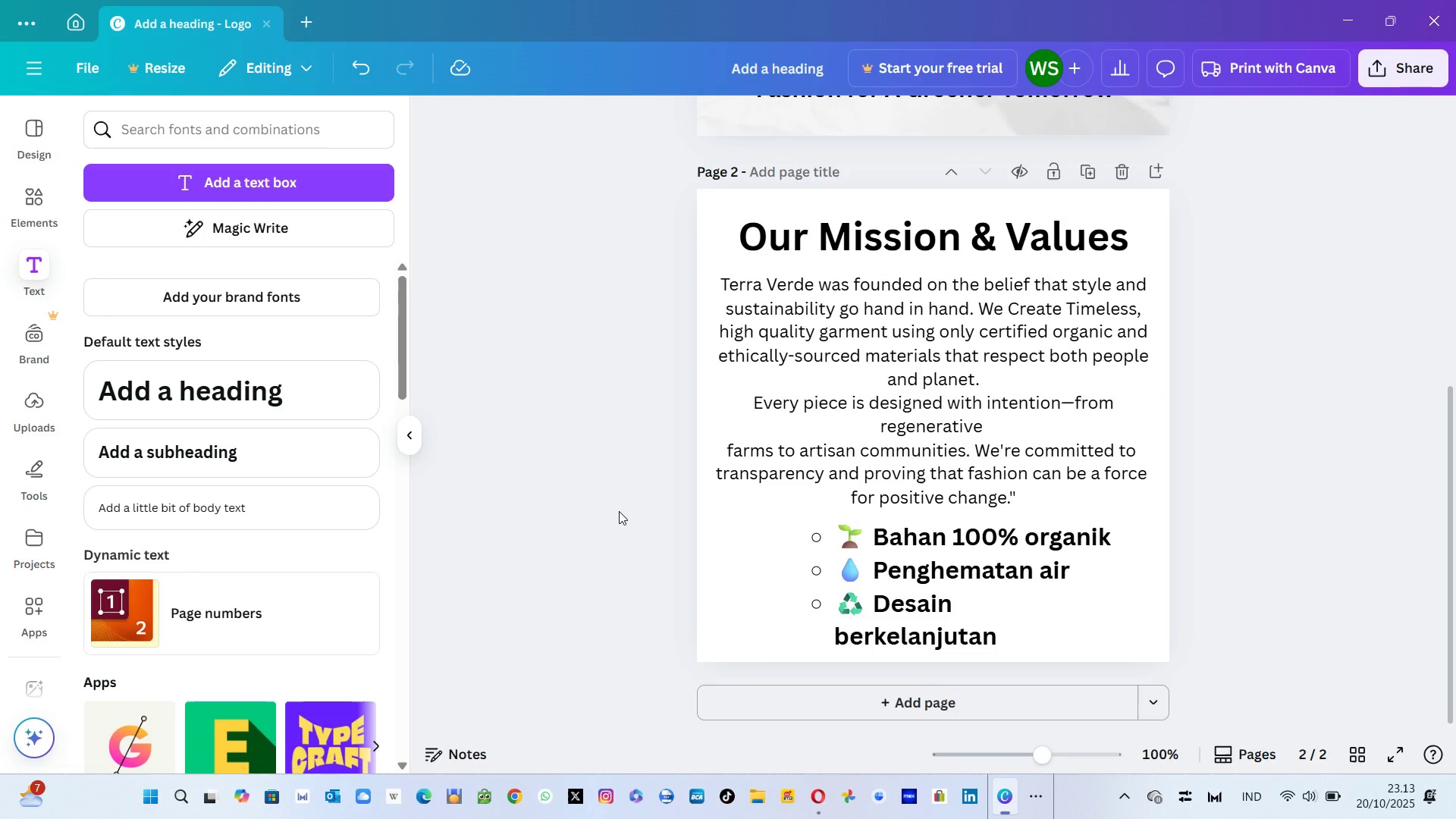 
key(Alt+Tab)
 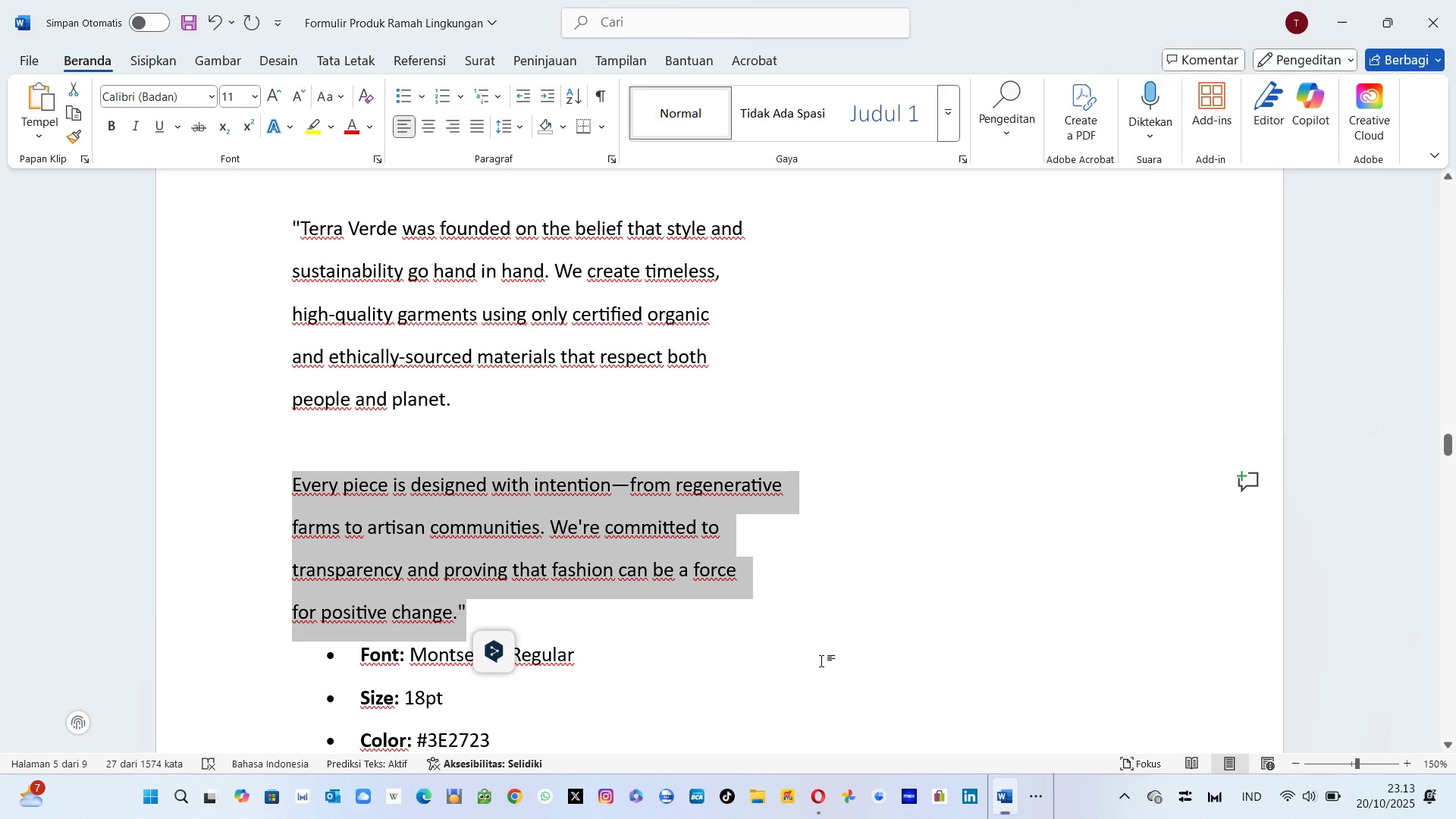 
left_click([821, 661])
 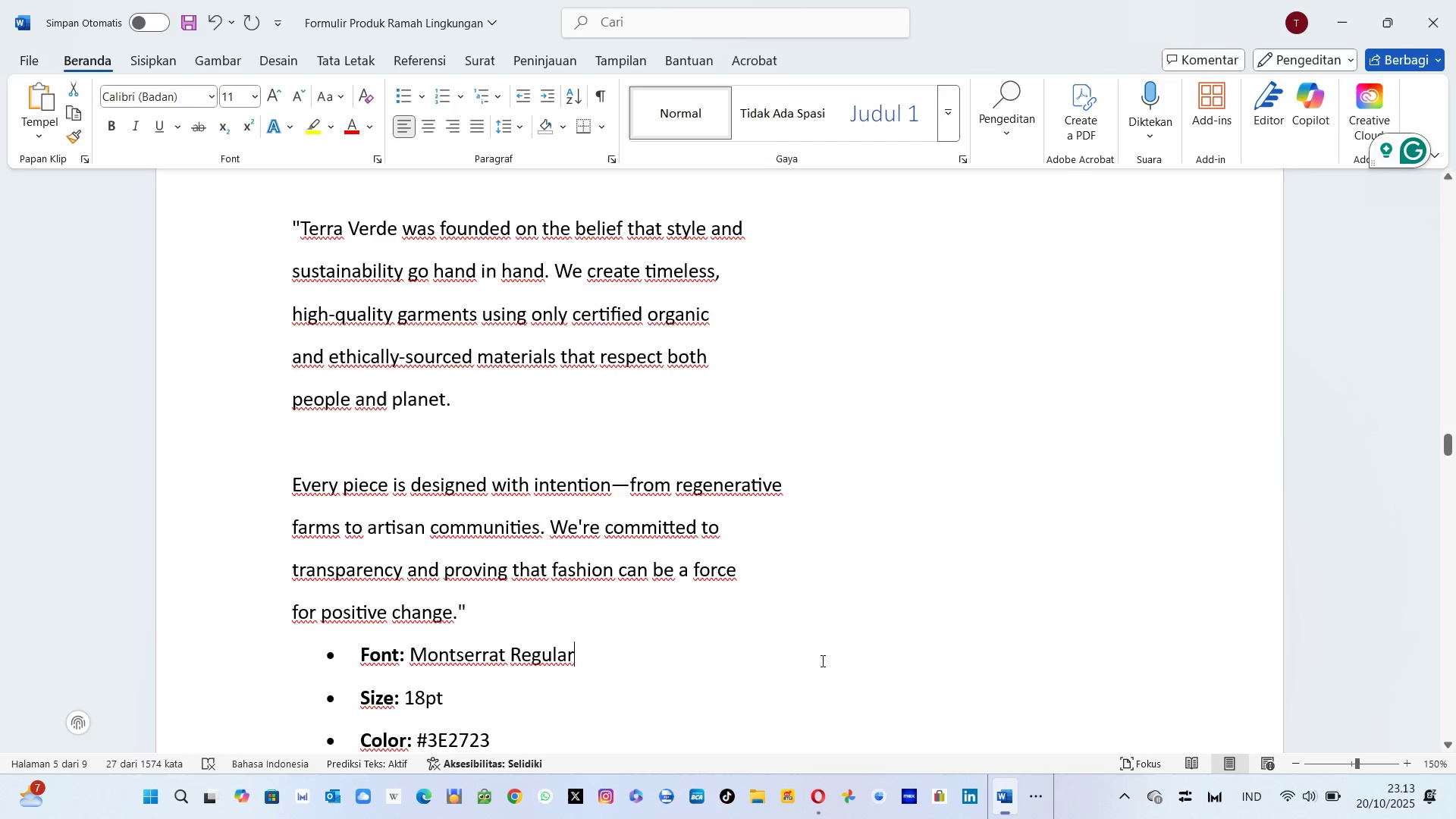 
scroll: coordinate [821, 661], scroll_direction: down, amount: 7.0
 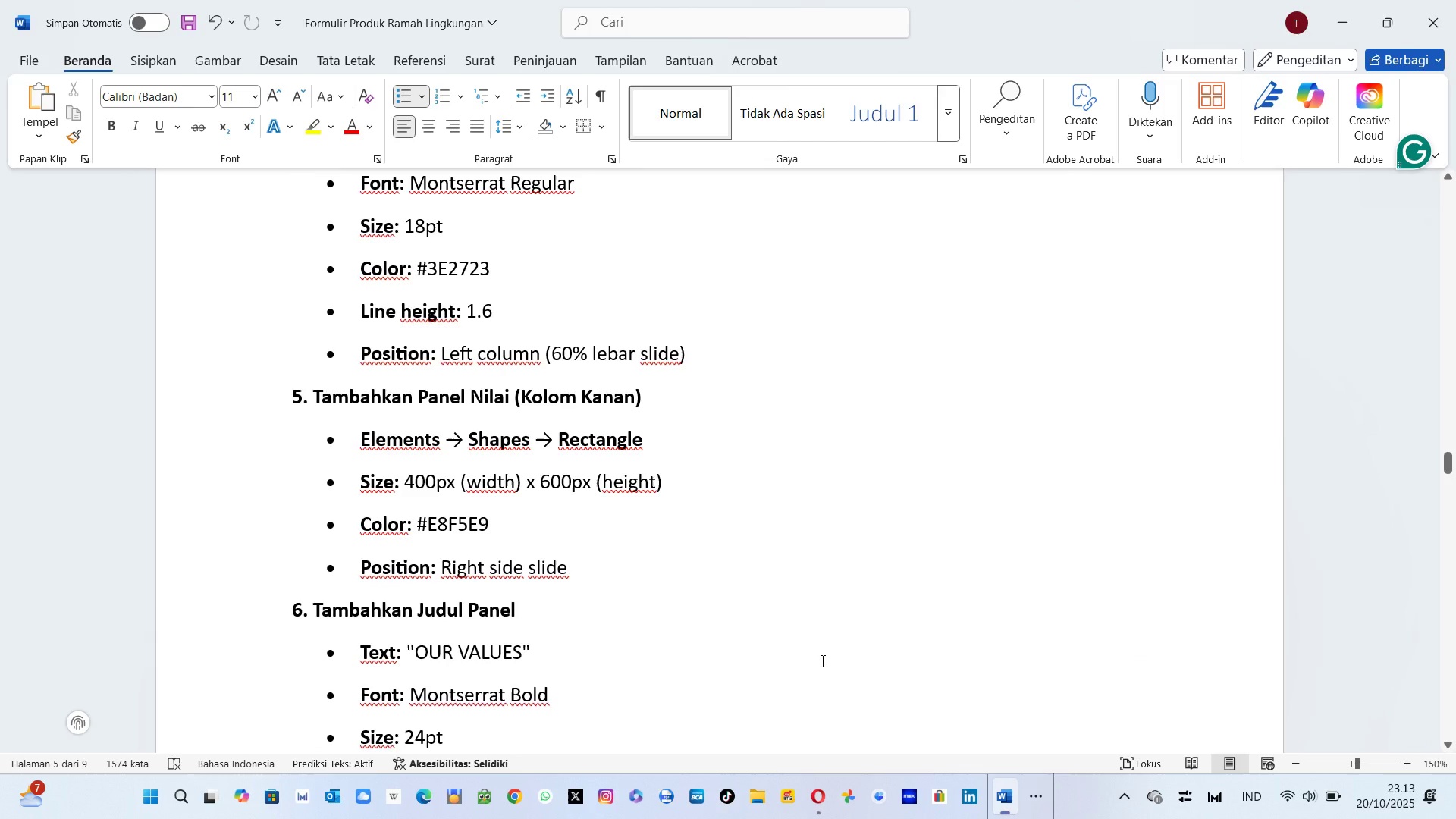 
scroll: coordinate [821, 661], scroll_direction: none, amount: 0.0
 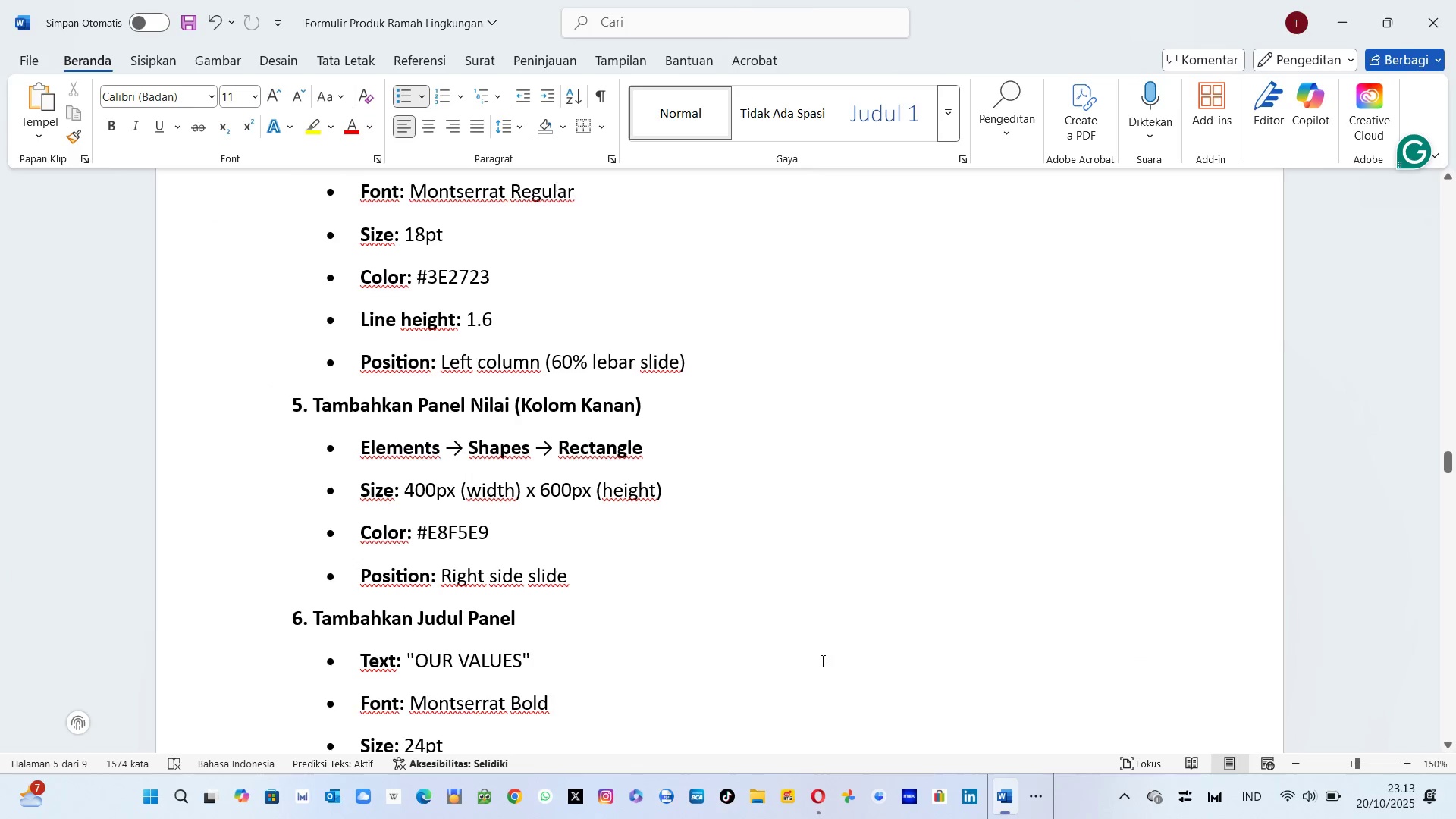 
scroll: coordinate [821, 661], scroll_direction: up, amount: 24.0
 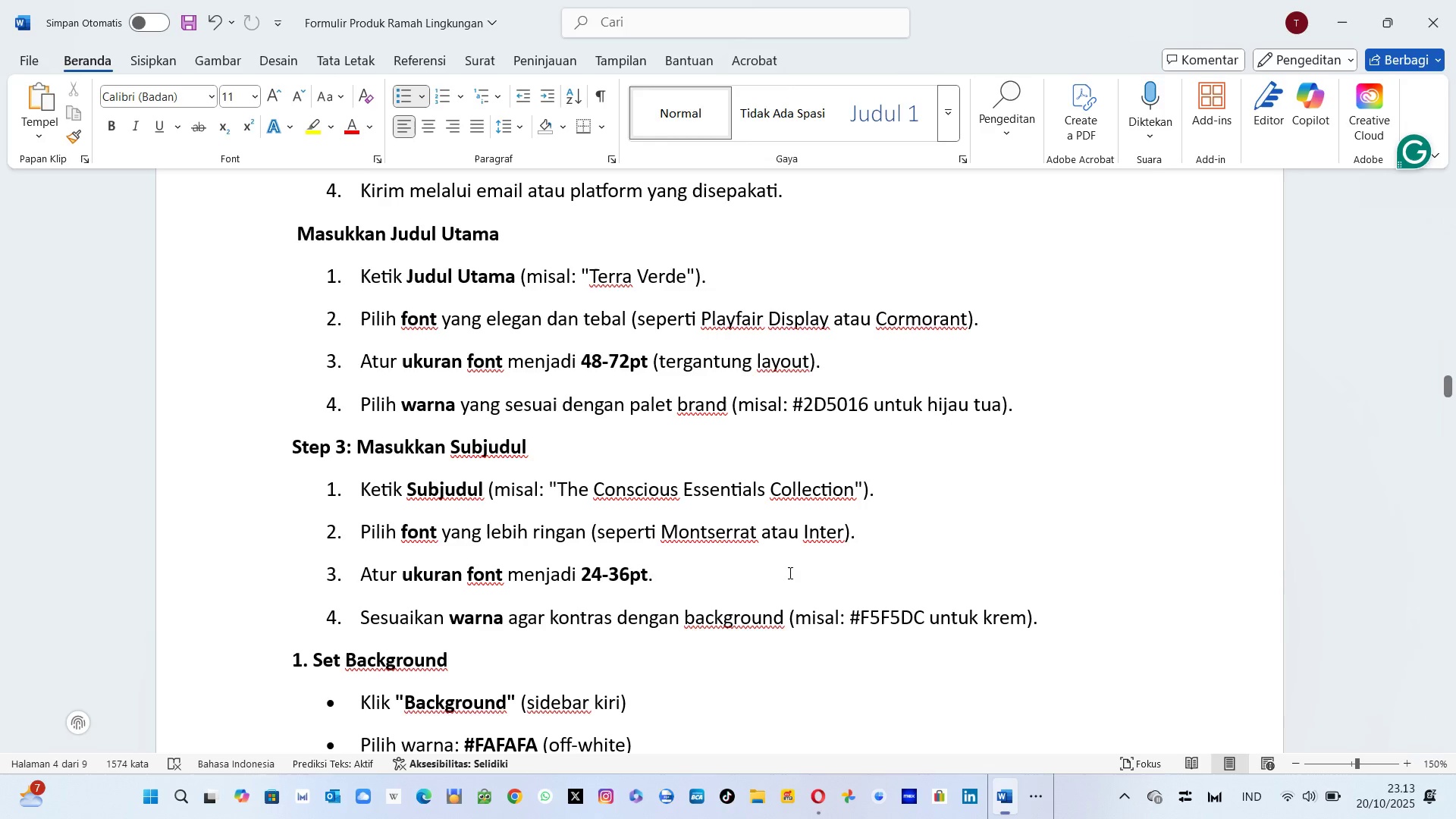 
wait(10.86)
 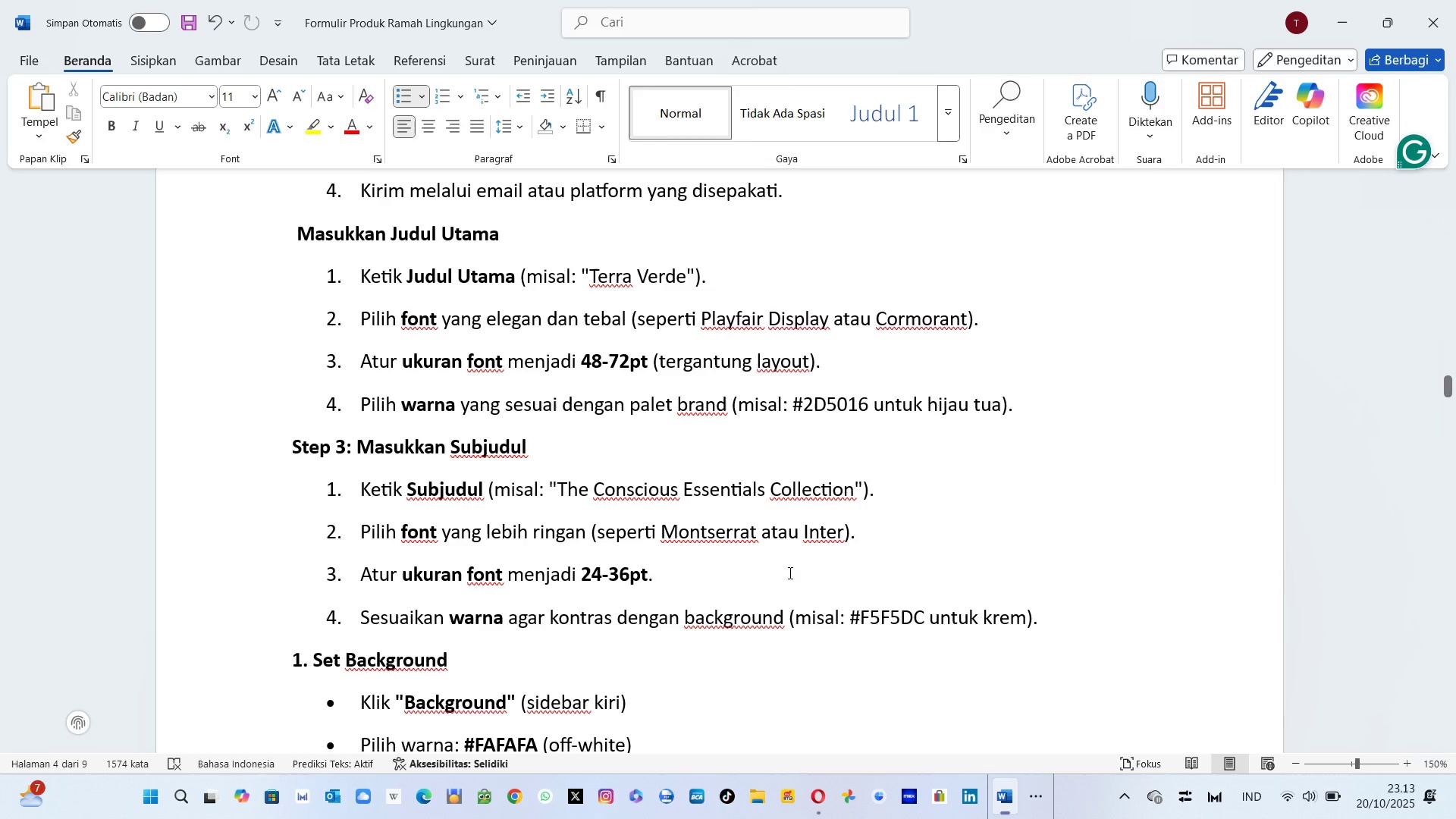 
scroll: coordinate [789, 573], scroll_direction: none, amount: 0.0
 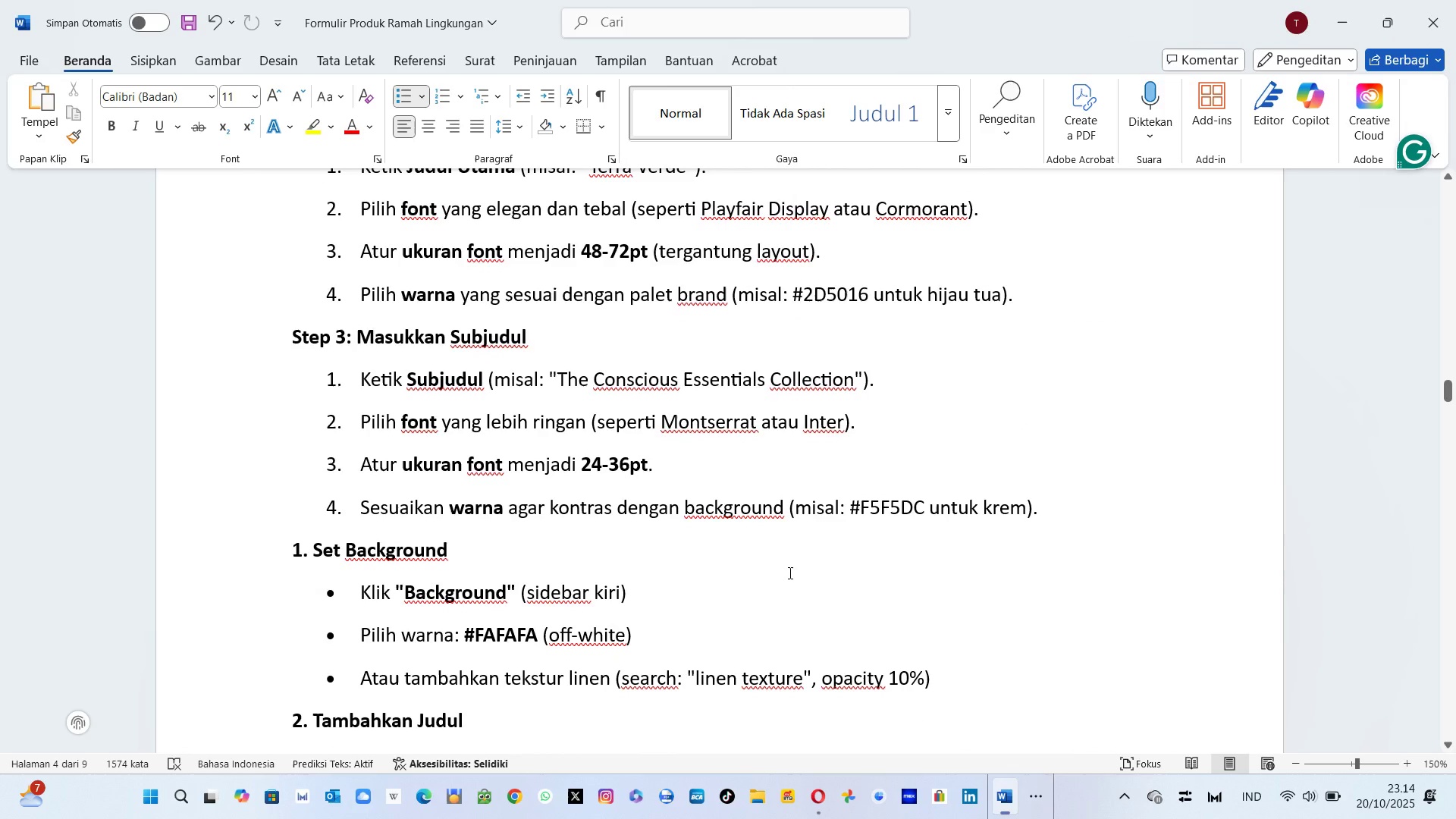 
scroll: coordinate [789, 573], scroll_direction: down, amount: 11.0
 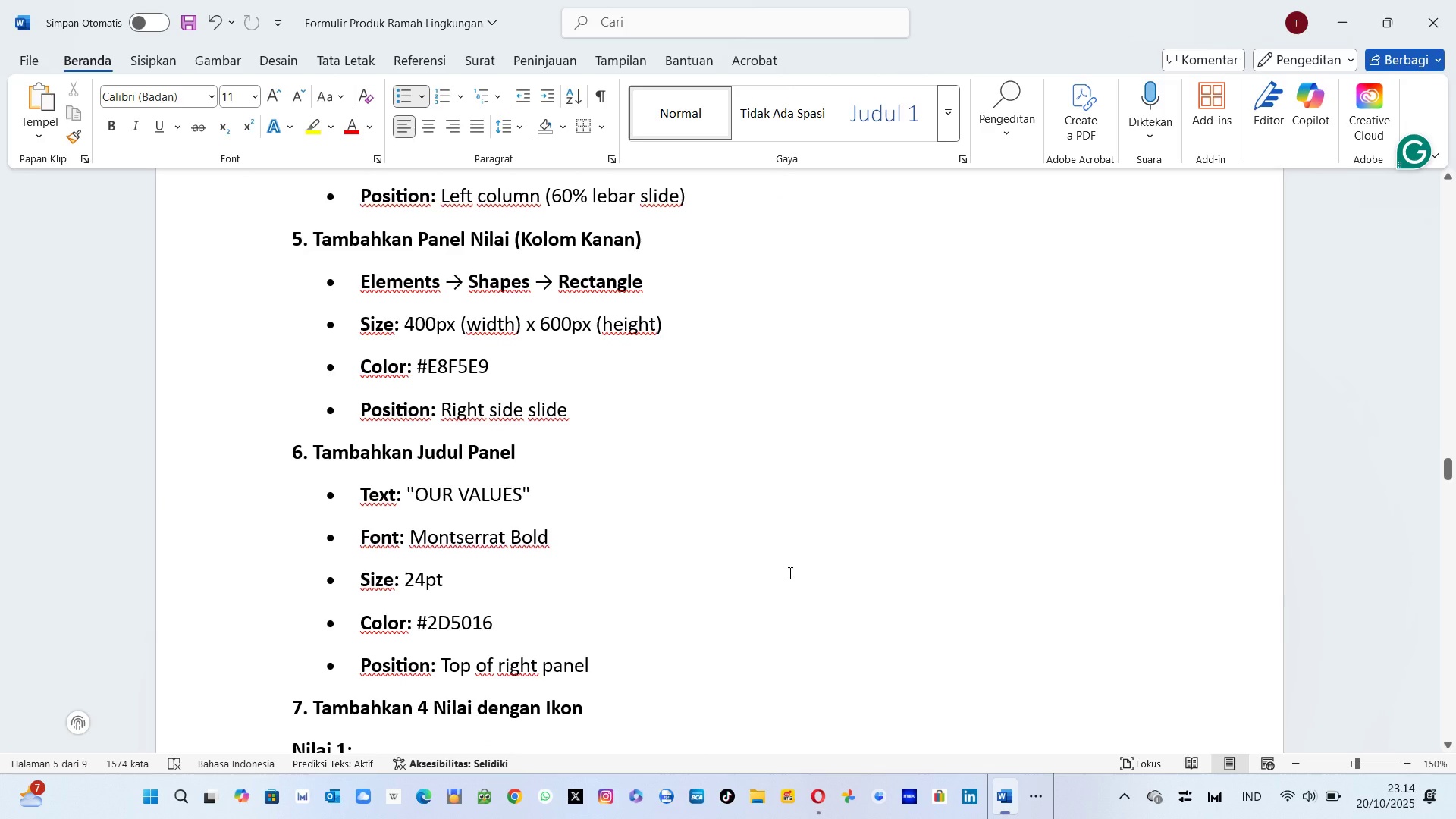 
scroll: coordinate [789, 573], scroll_direction: down, amount: 1.0
 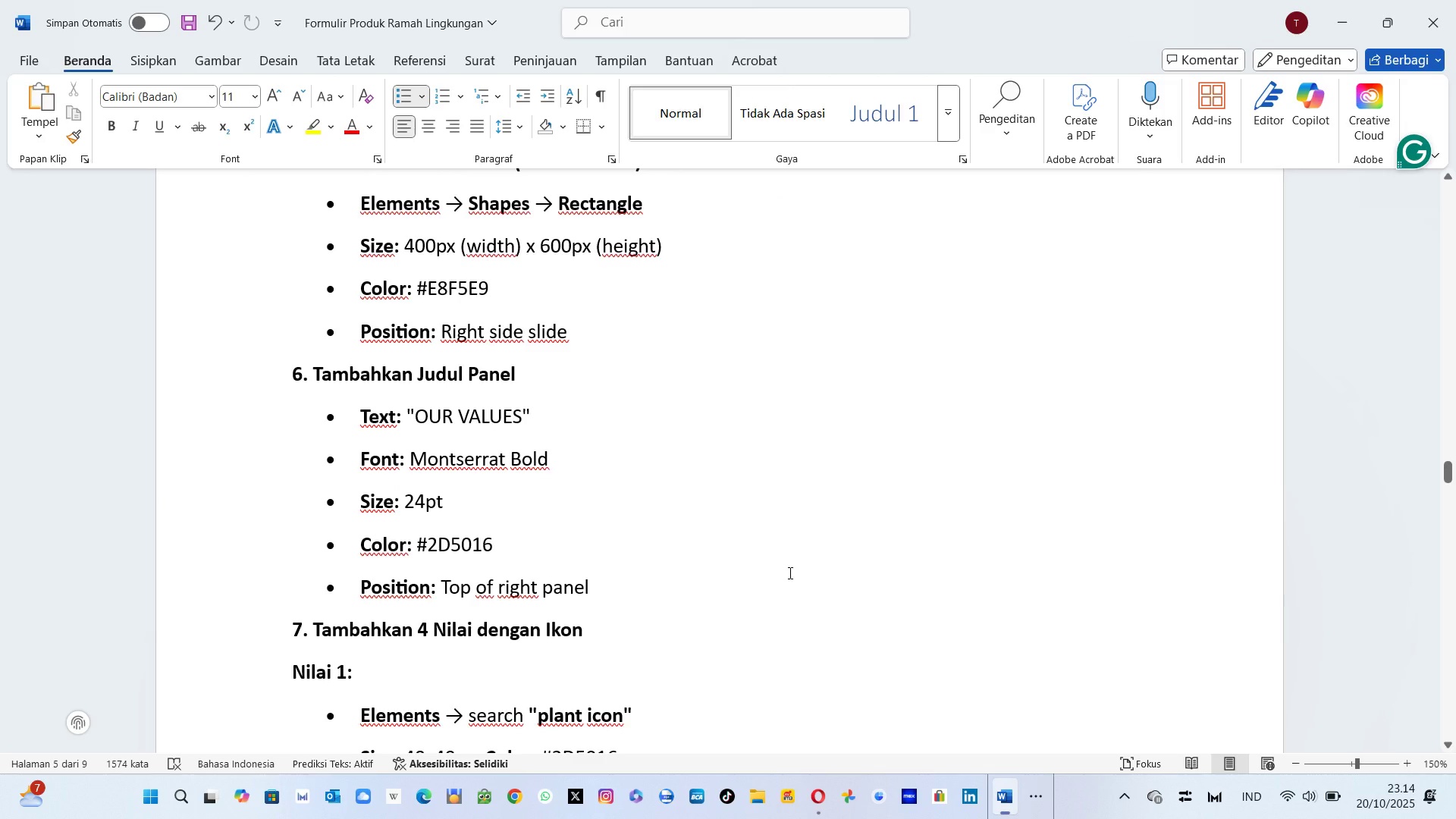 
scroll: coordinate [789, 573], scroll_direction: none, amount: 0.0
 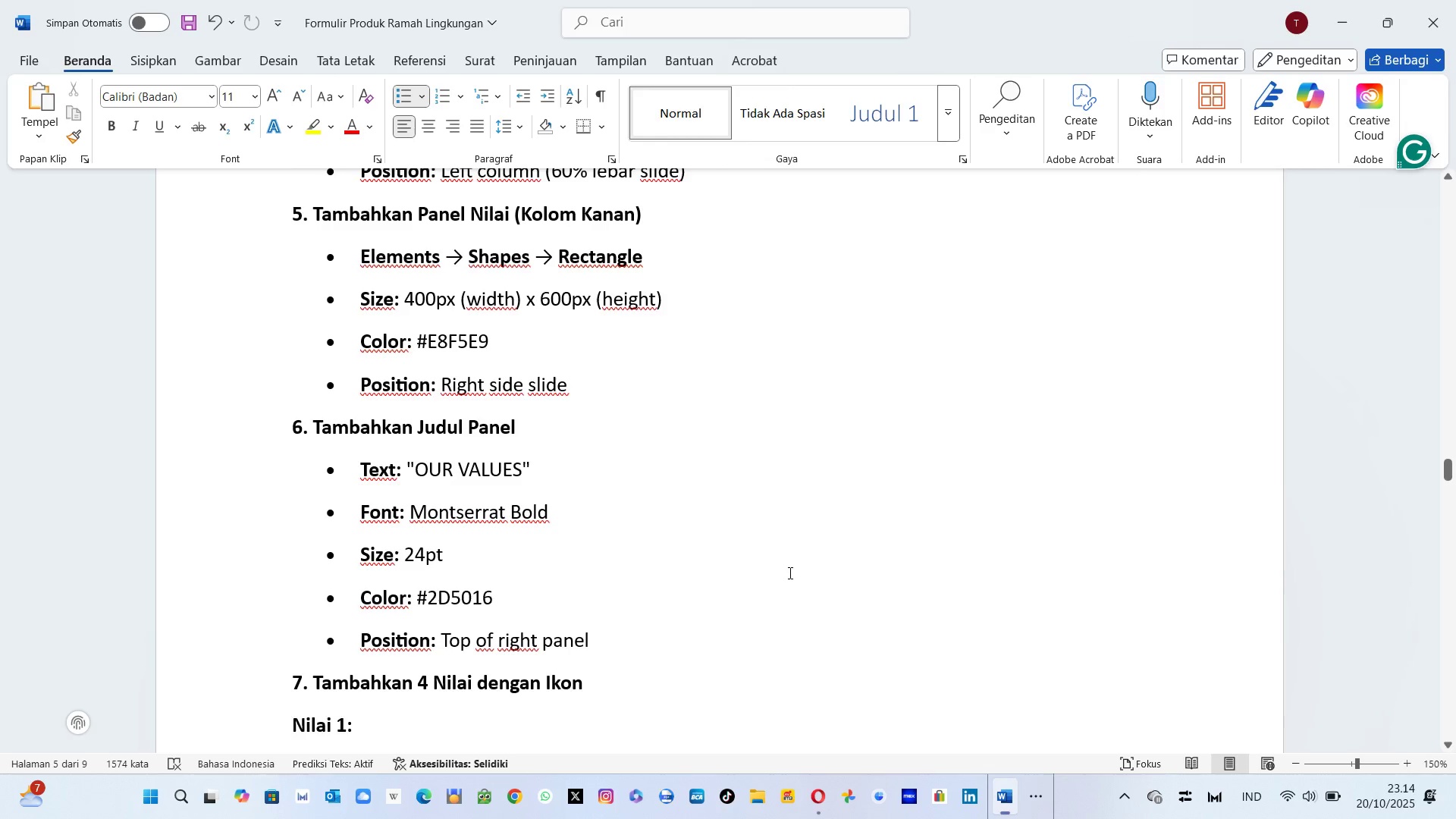 
scroll: coordinate [789, 573], scroll_direction: up, amount: 94.0
 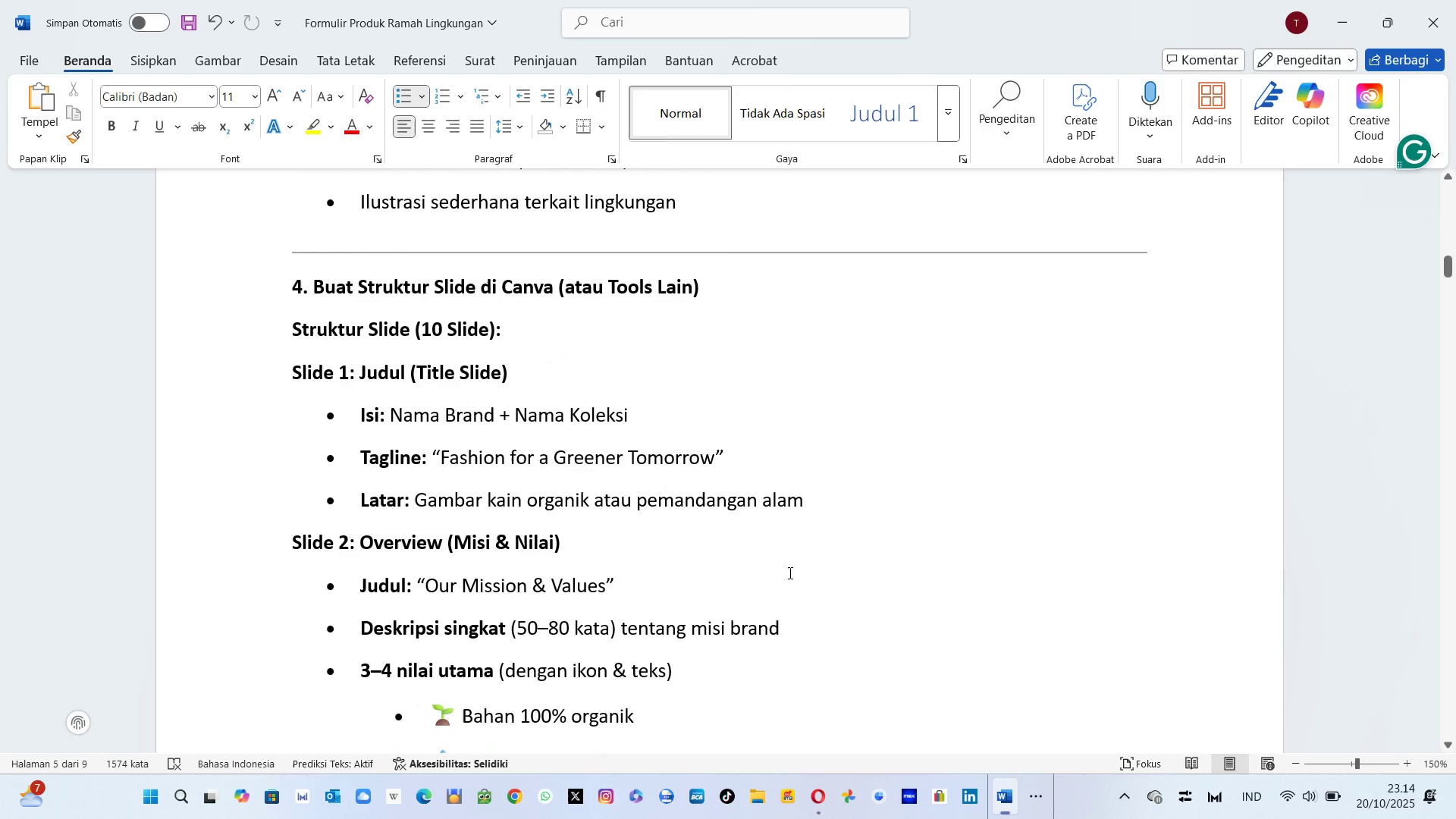 
scroll: coordinate [789, 573], scroll_direction: none, amount: 0.0
 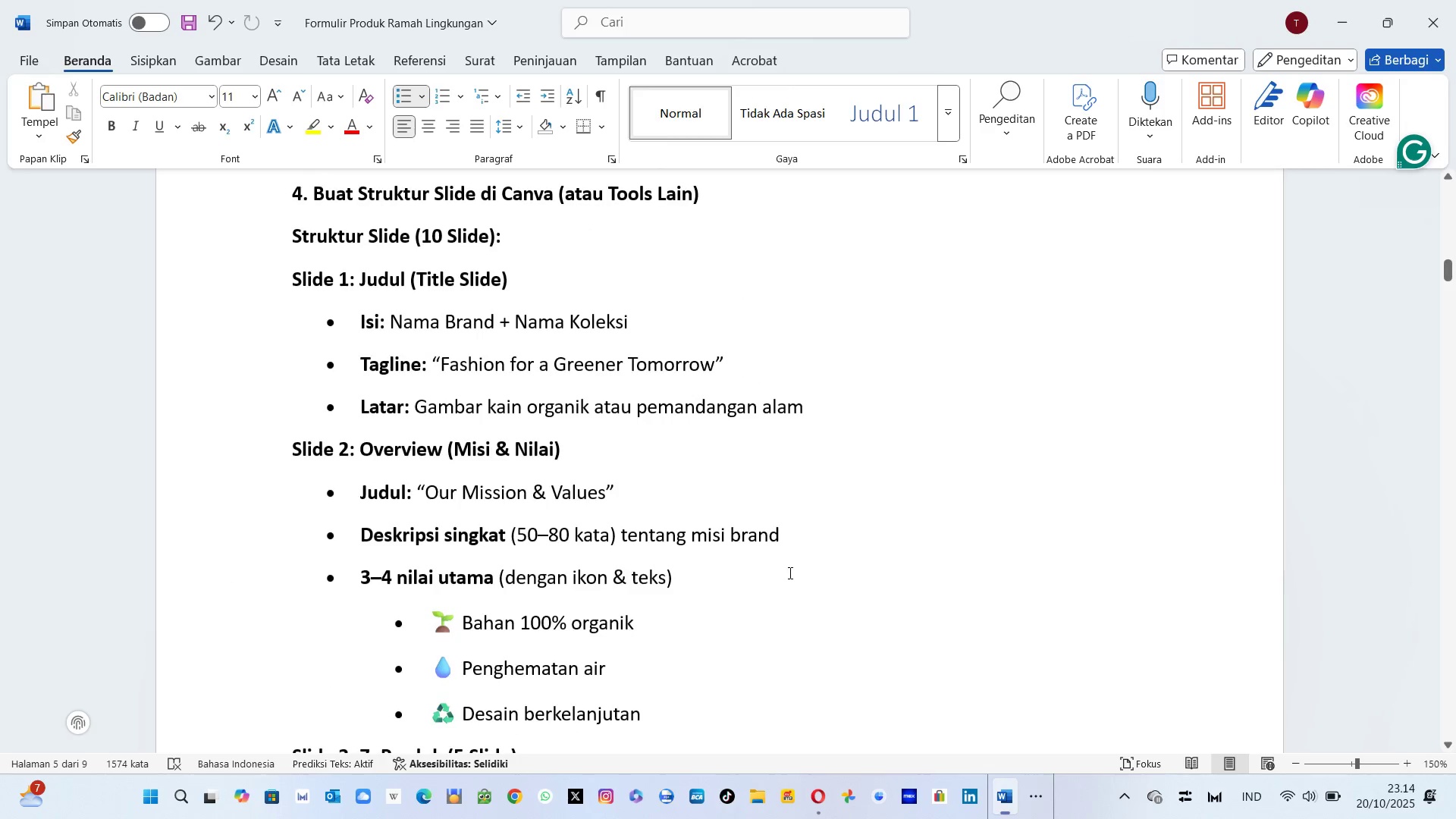 
scroll: coordinate [789, 573], scroll_direction: down, amount: 1.0
 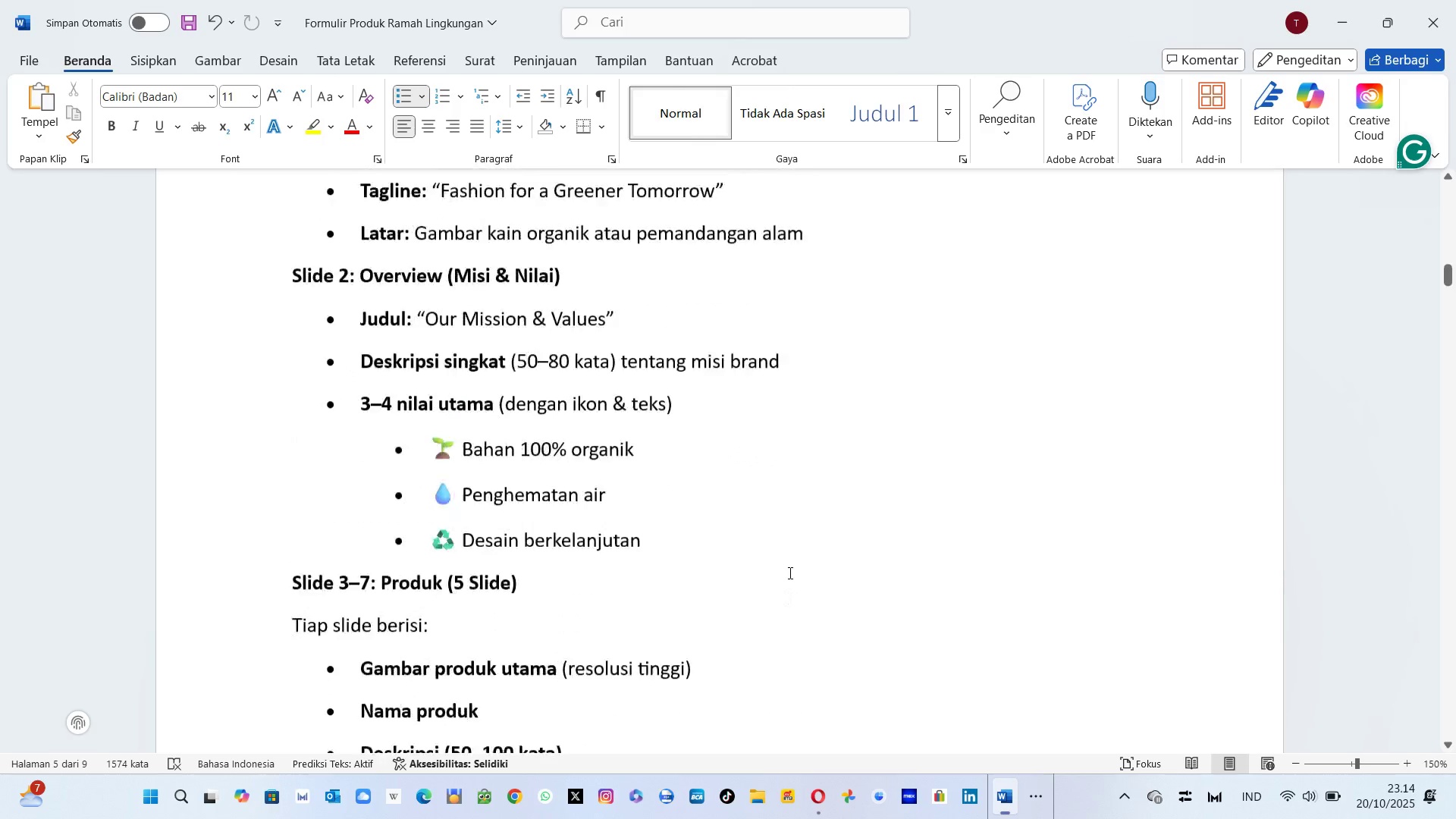 
key(Alt+Tab)
 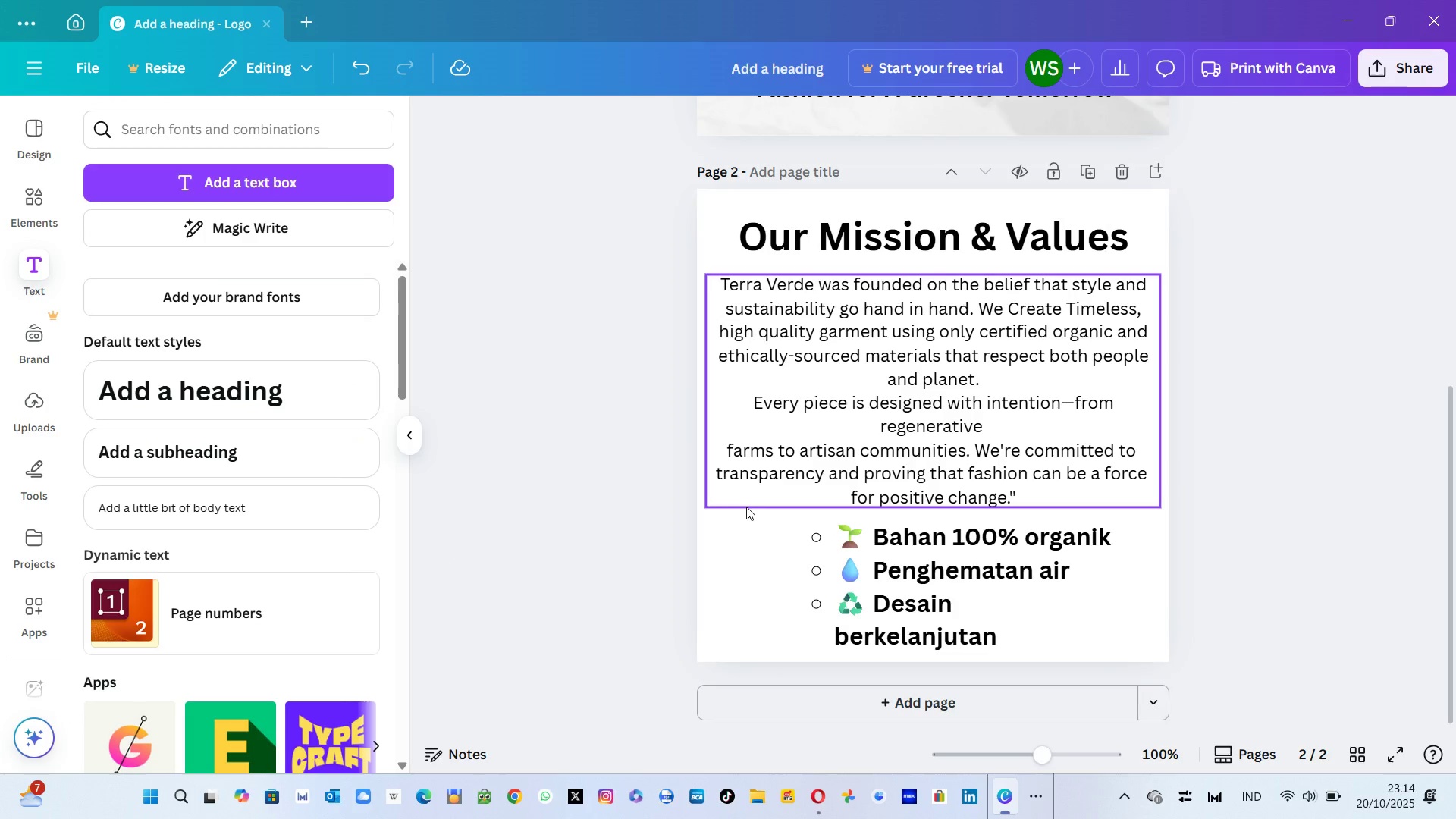 
left_click([747, 548])
 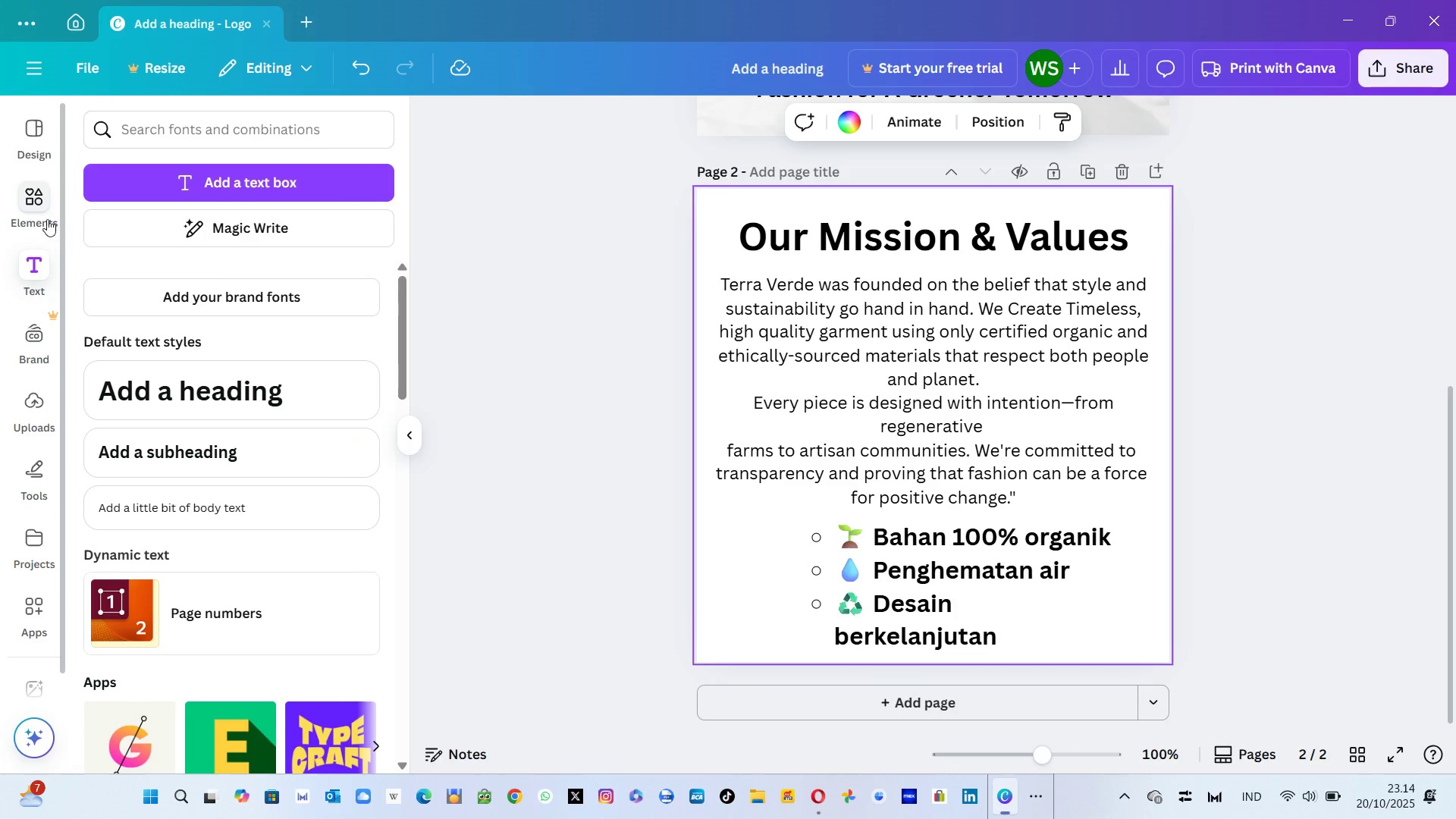 
left_click([42, 213])
 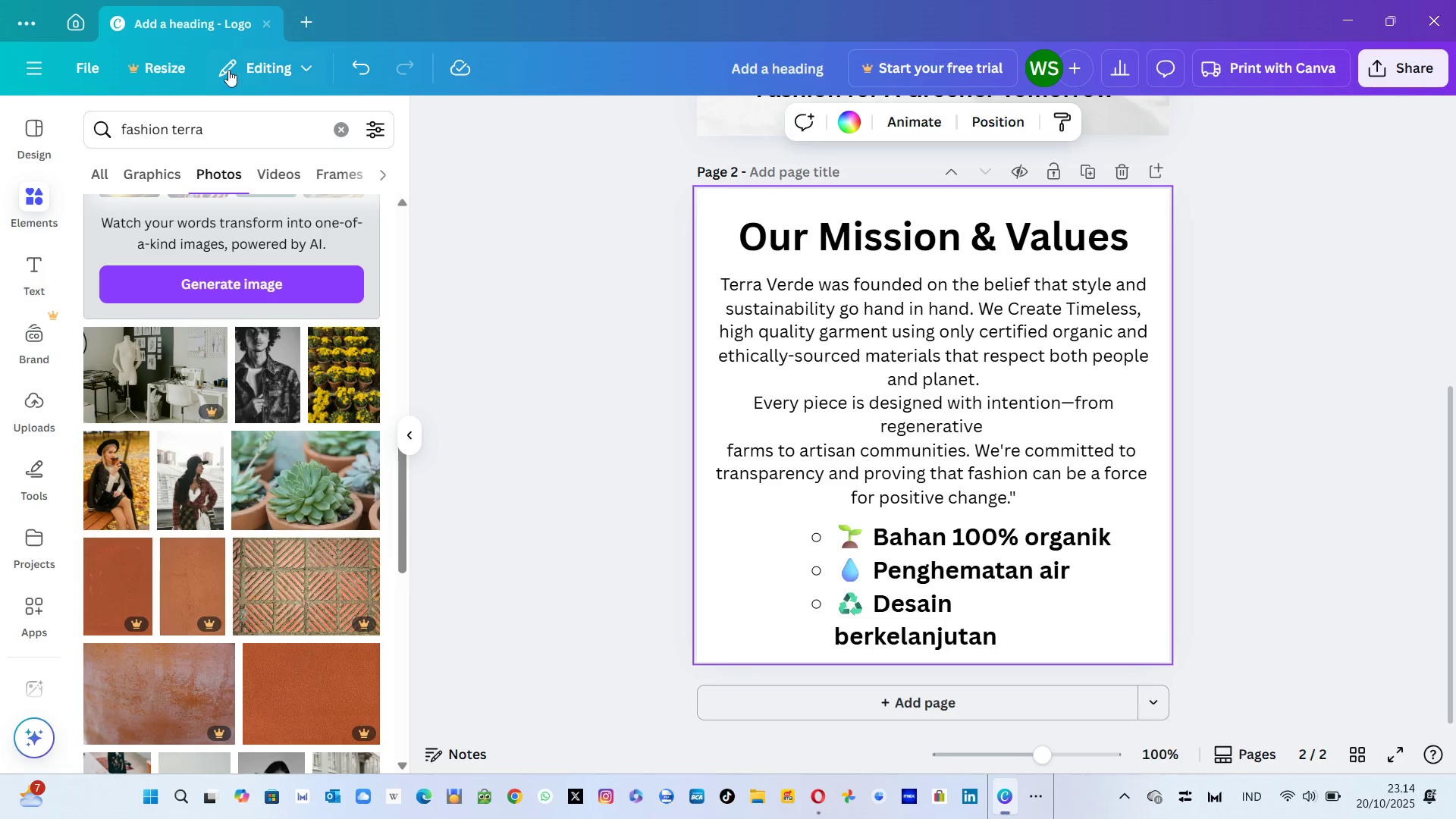 
left_click([223, 129])
 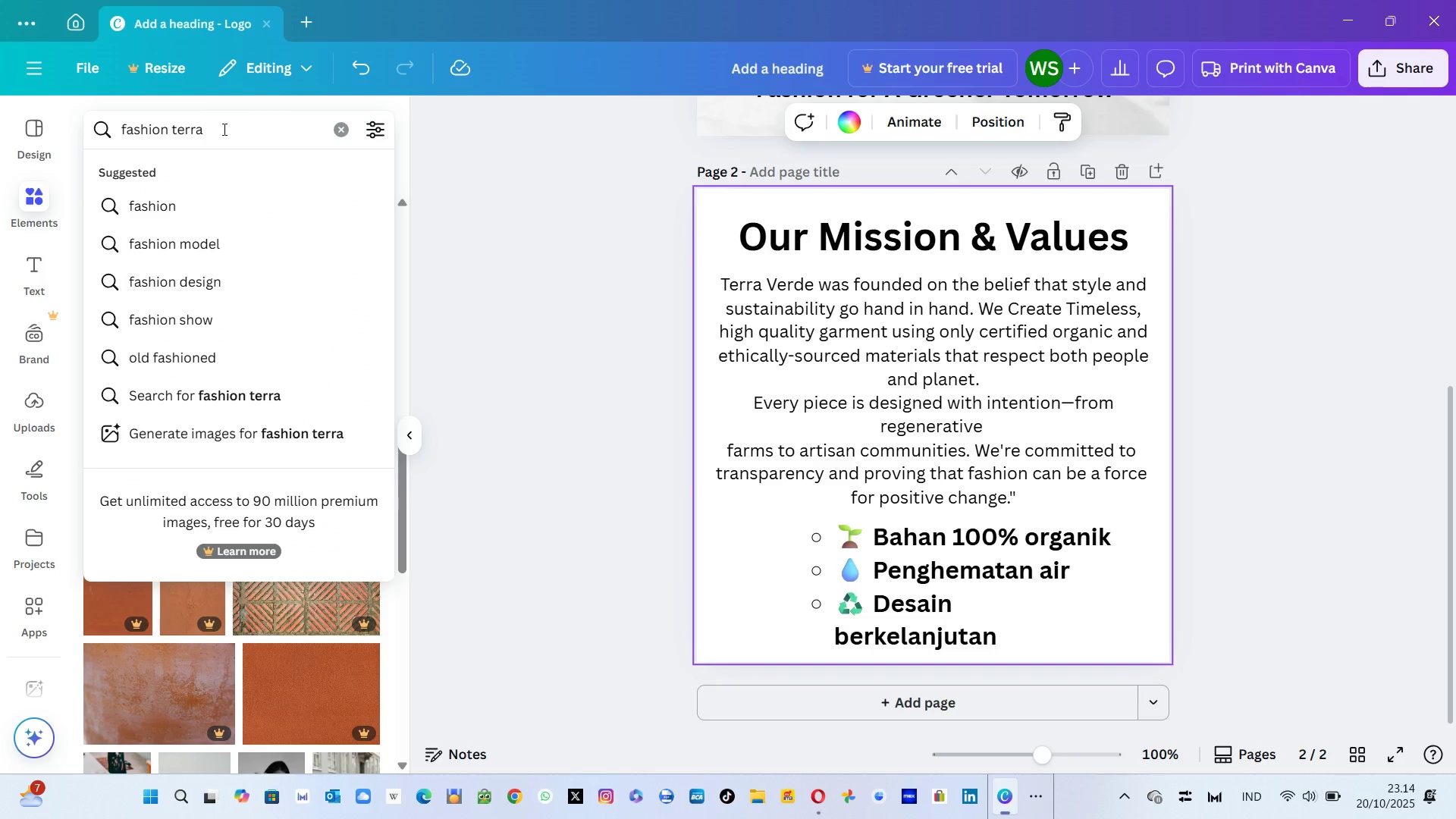 
hold_key(key=Backspace, duration=0.91)
 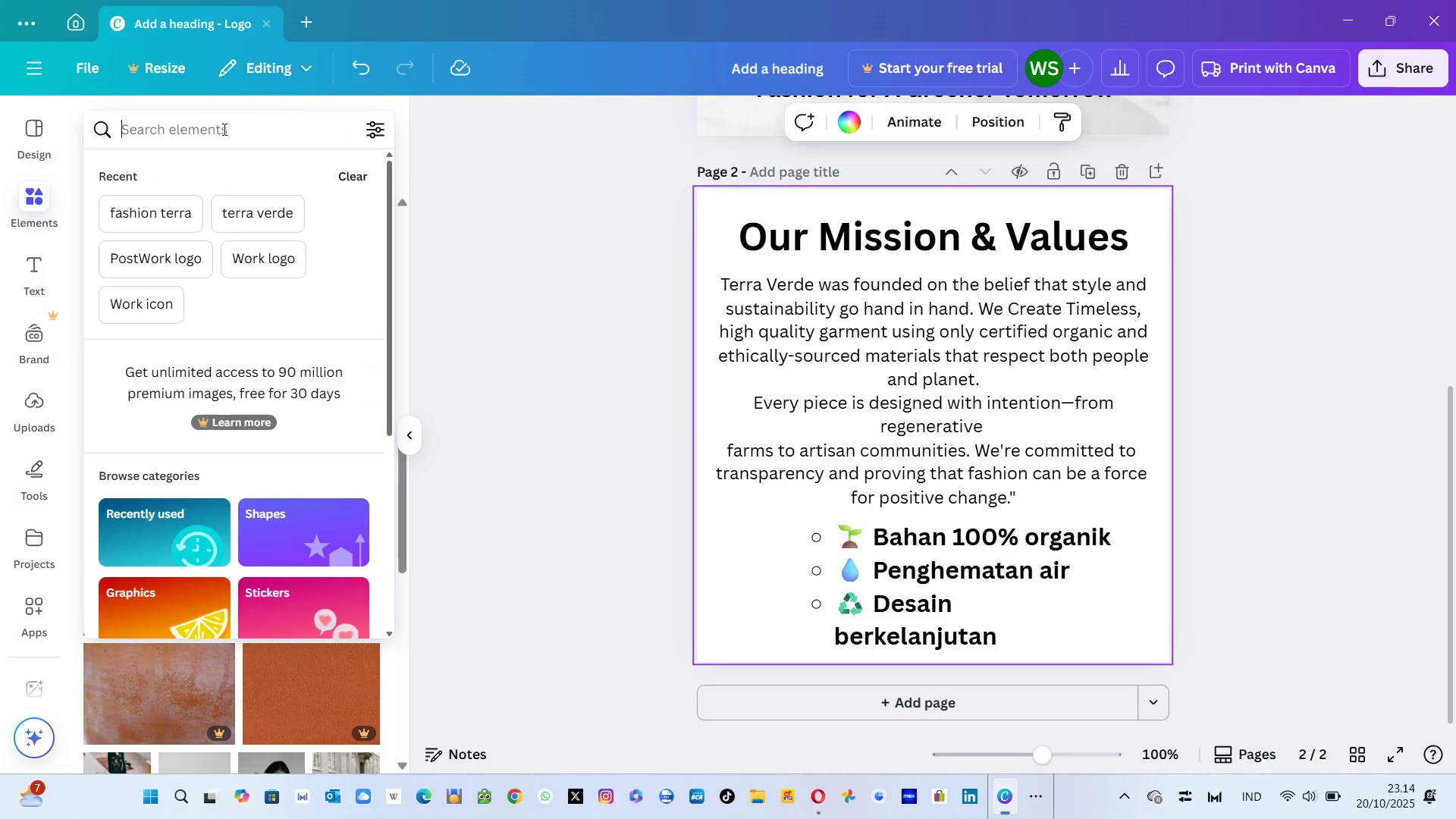 
type(values)
 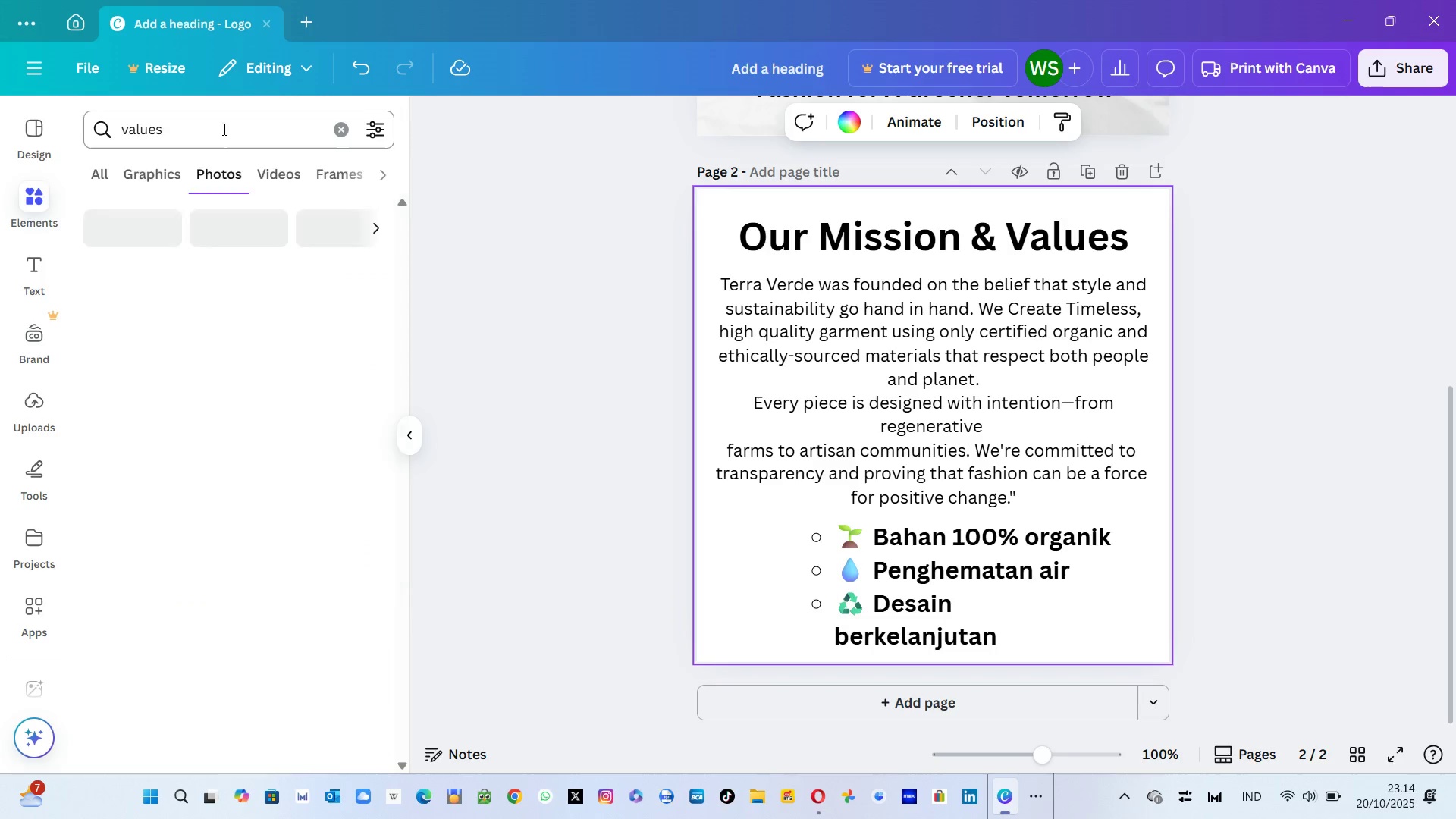 
key(Enter)
 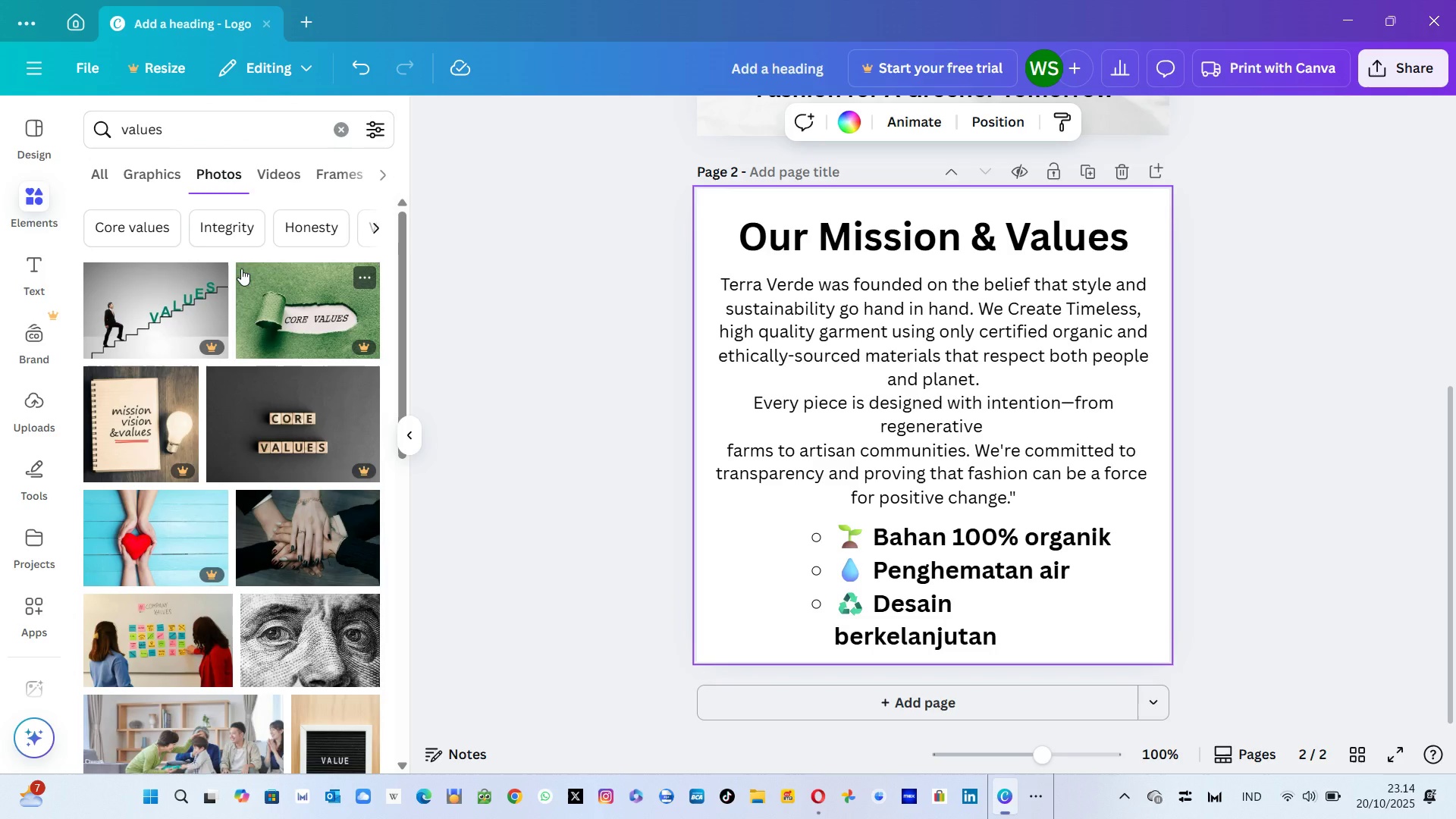 
mouse_move([293, 440])
 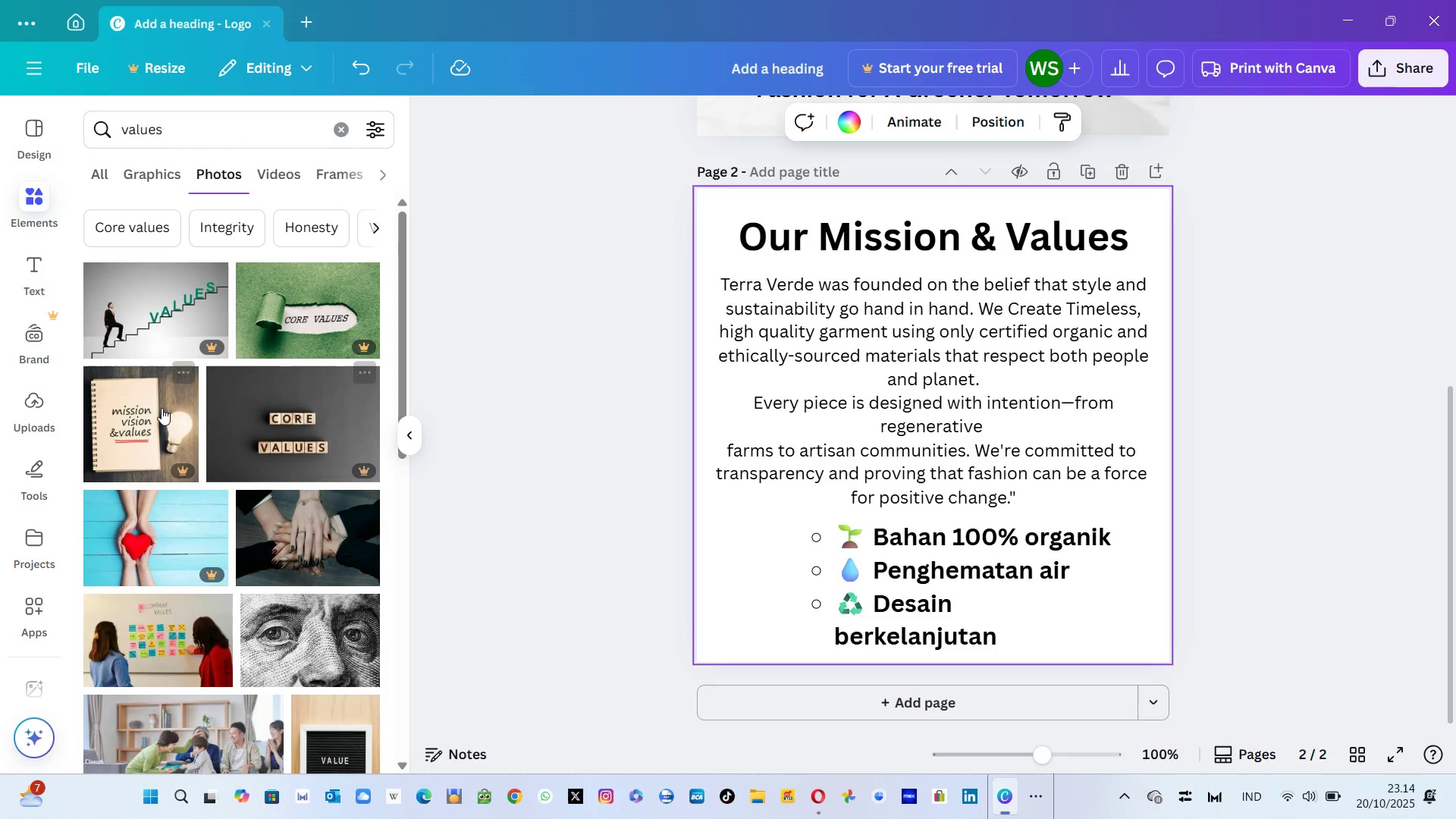 
mouse_move([183, 416])
 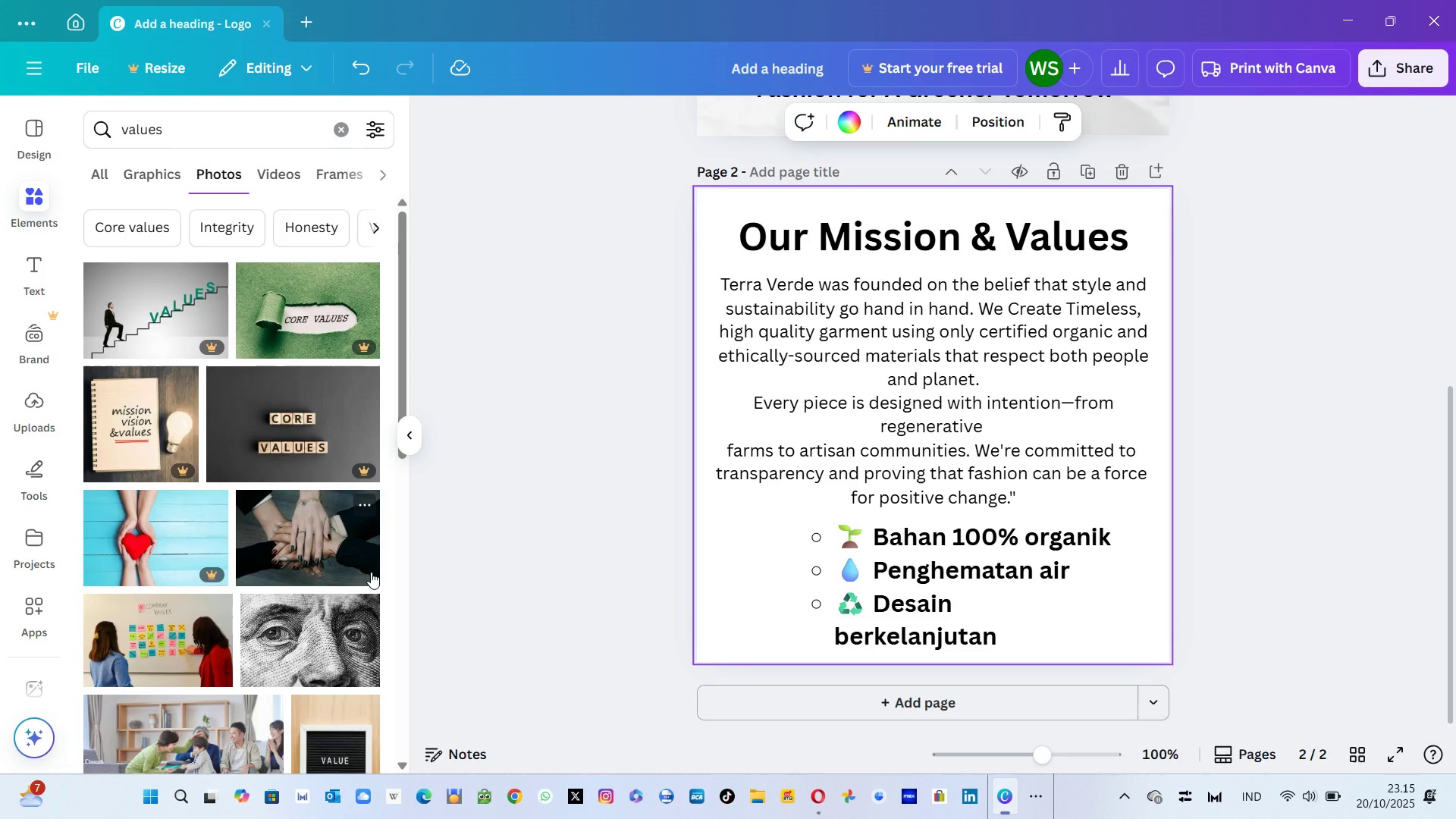 
mouse_move([338, 551])
 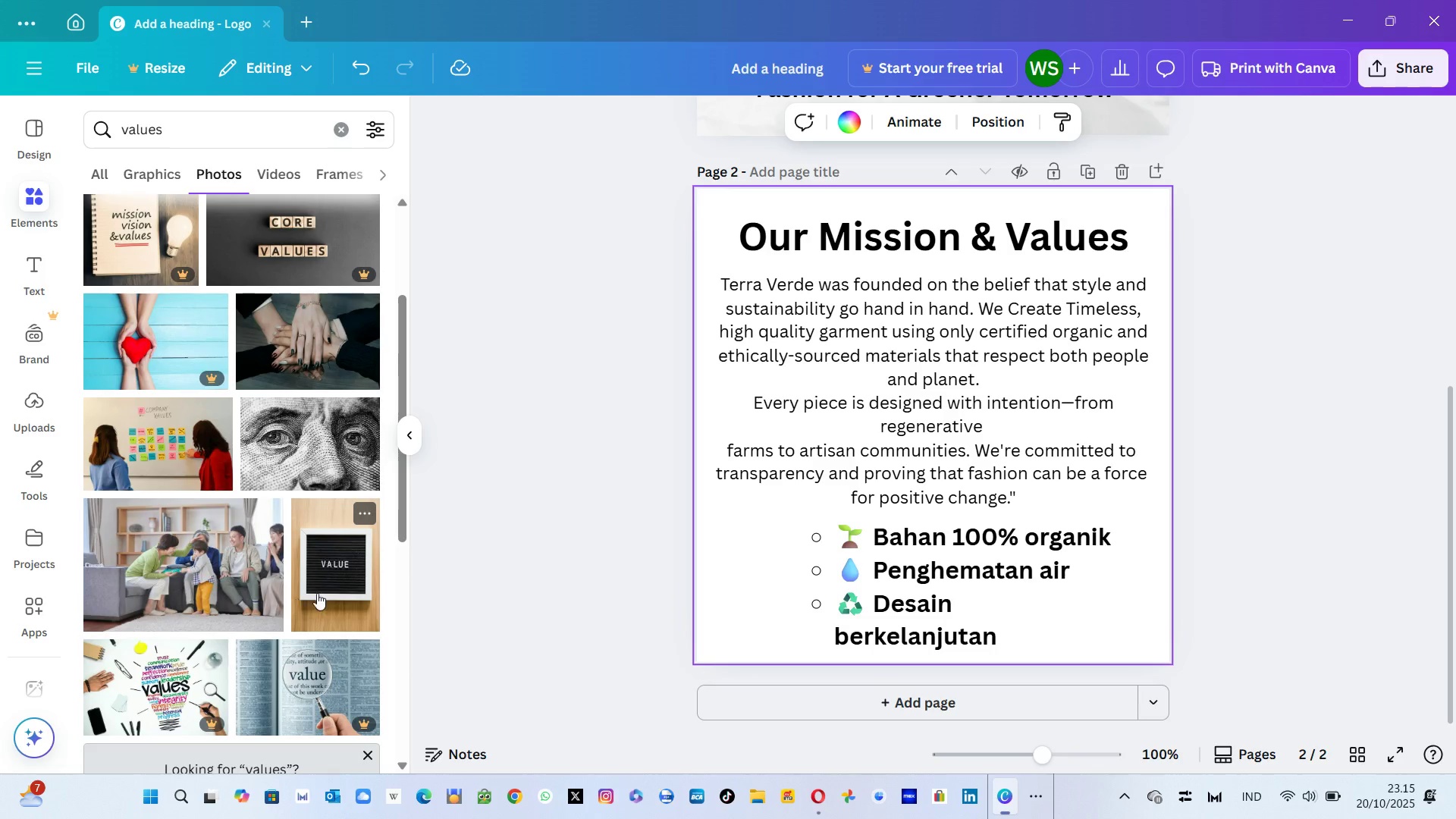 
mouse_move([307, 567])
 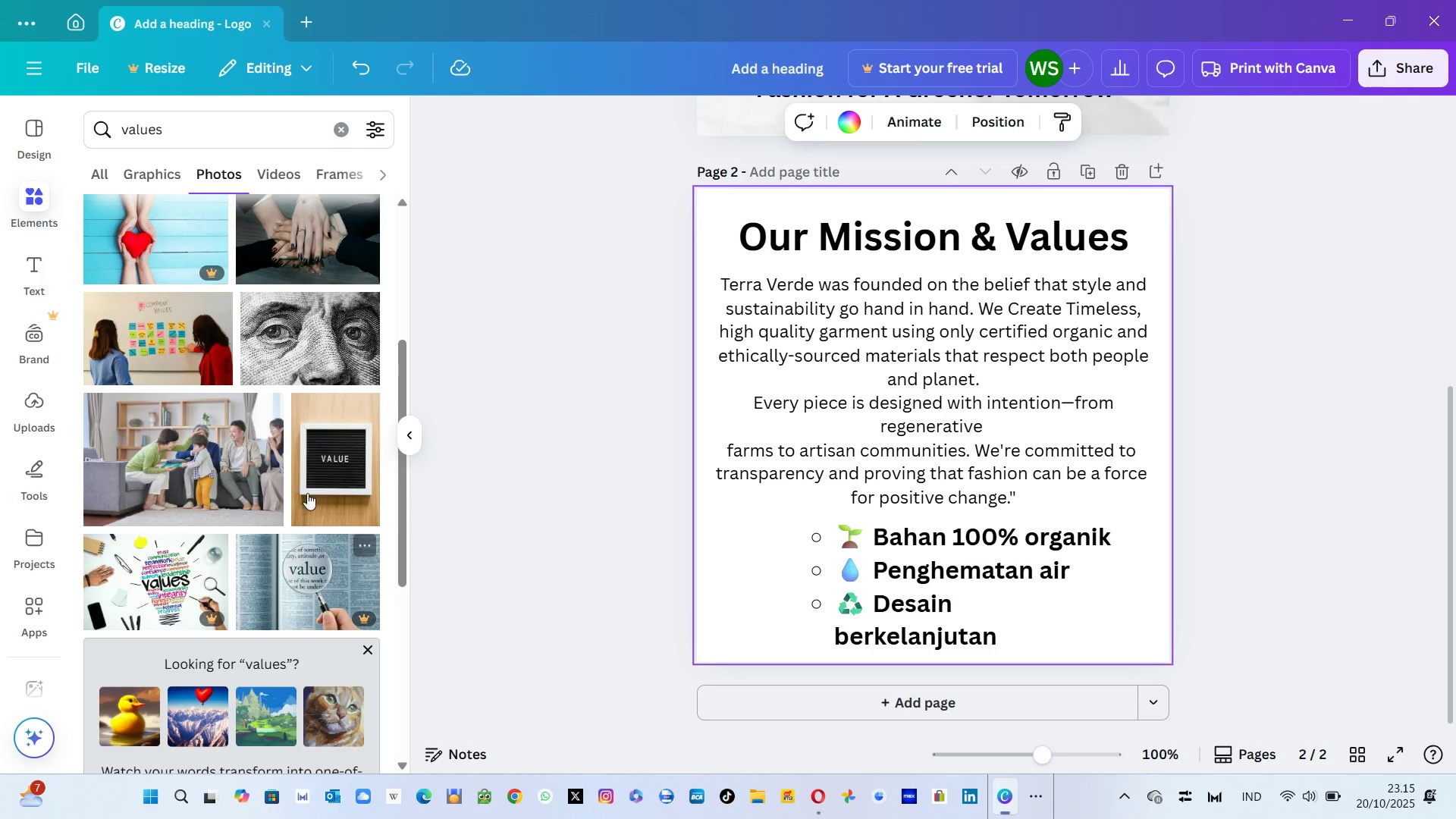 
mouse_move([310, 513])
 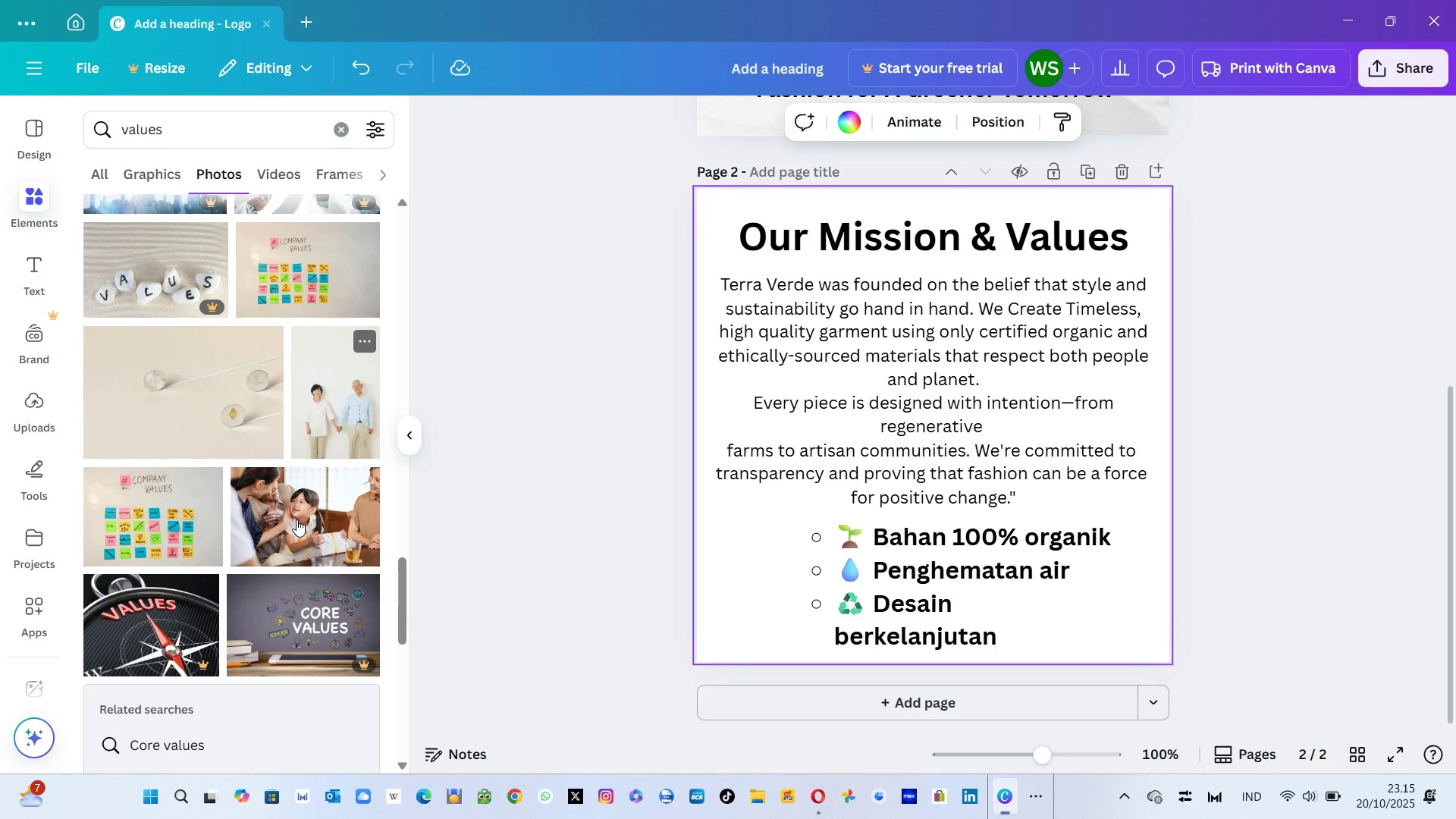 
wait(32.33)
 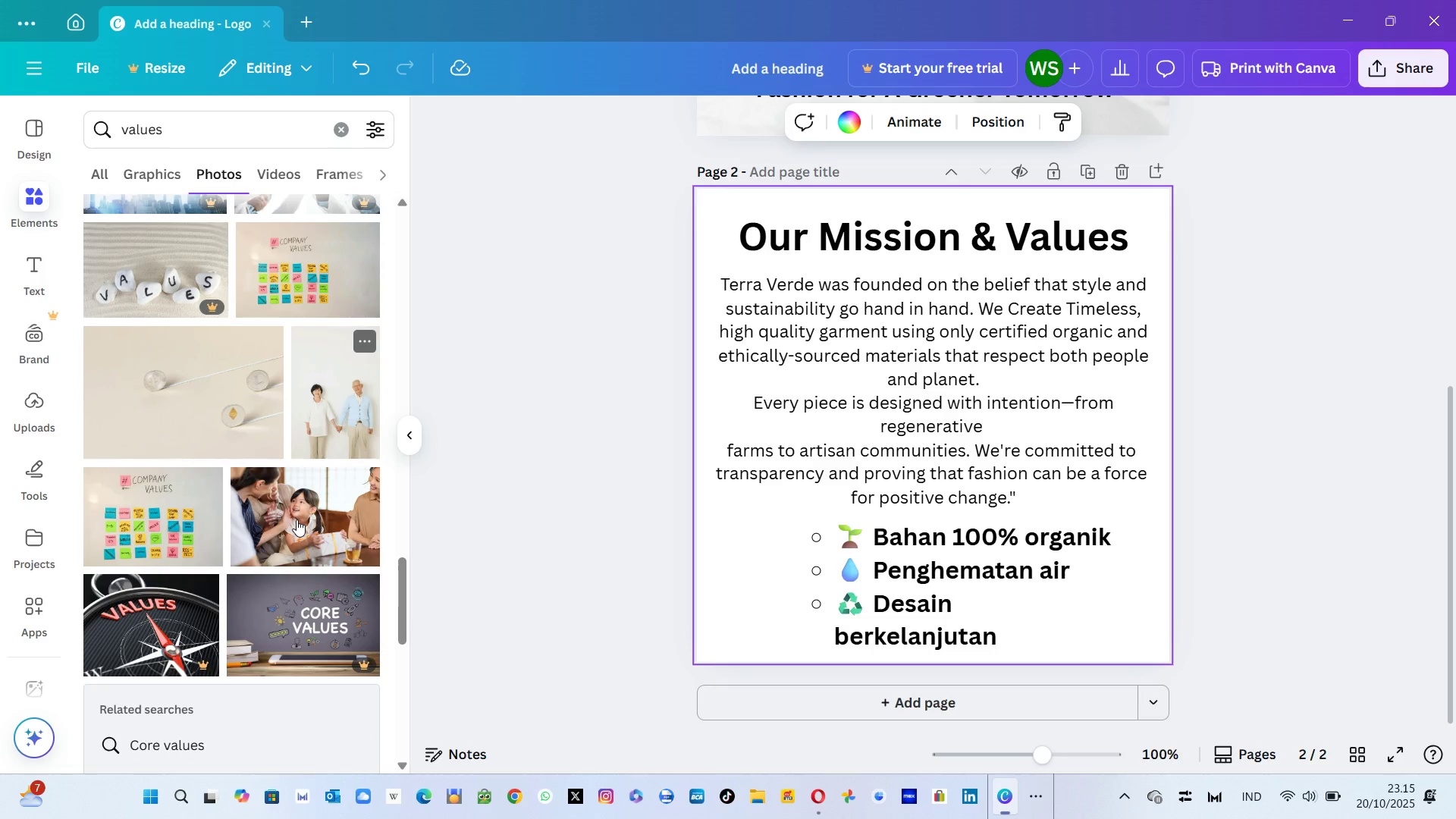 
left_click([121, 130])
 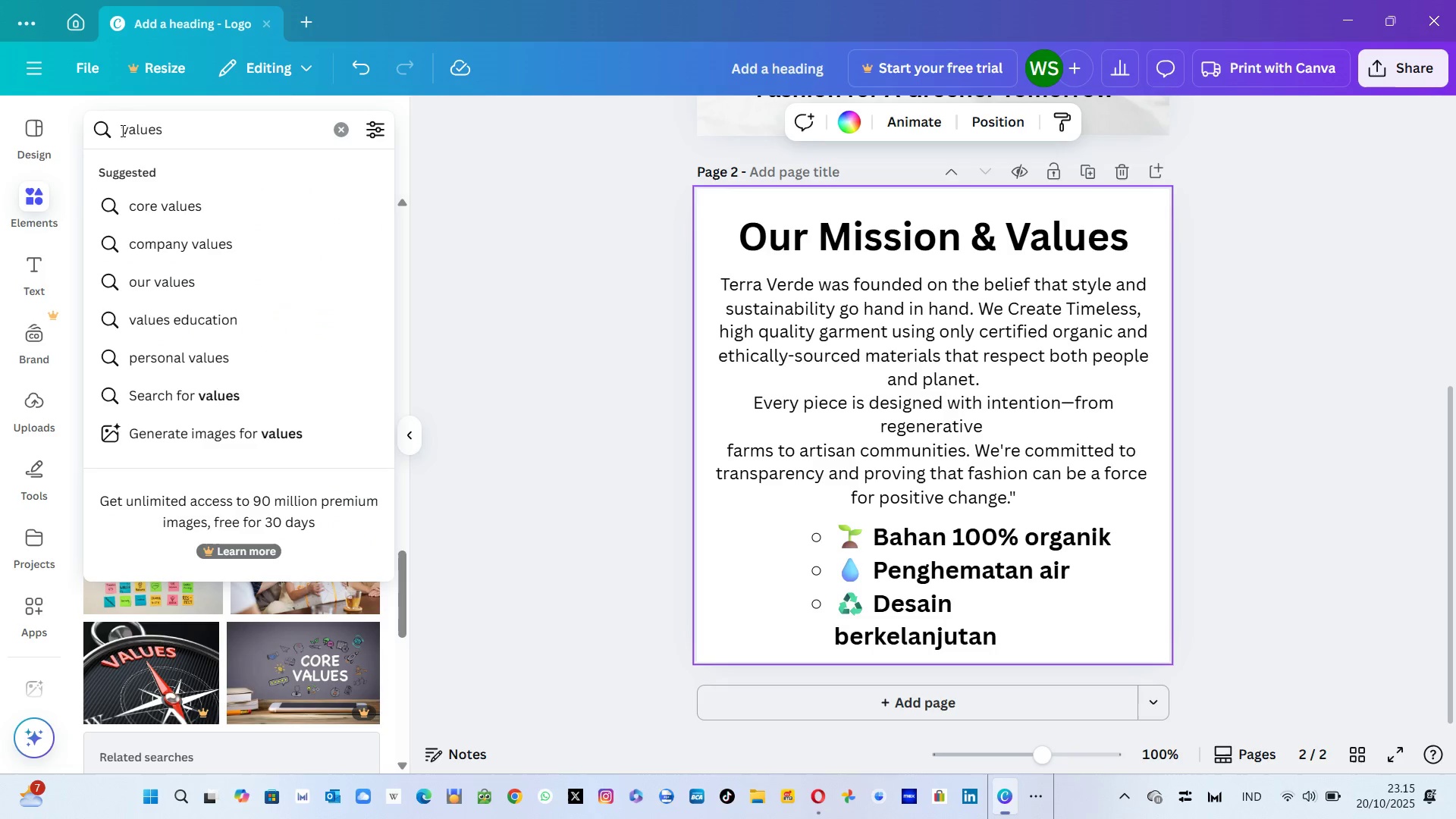 
type(mission)
key(Backspace)
type(n & )
 